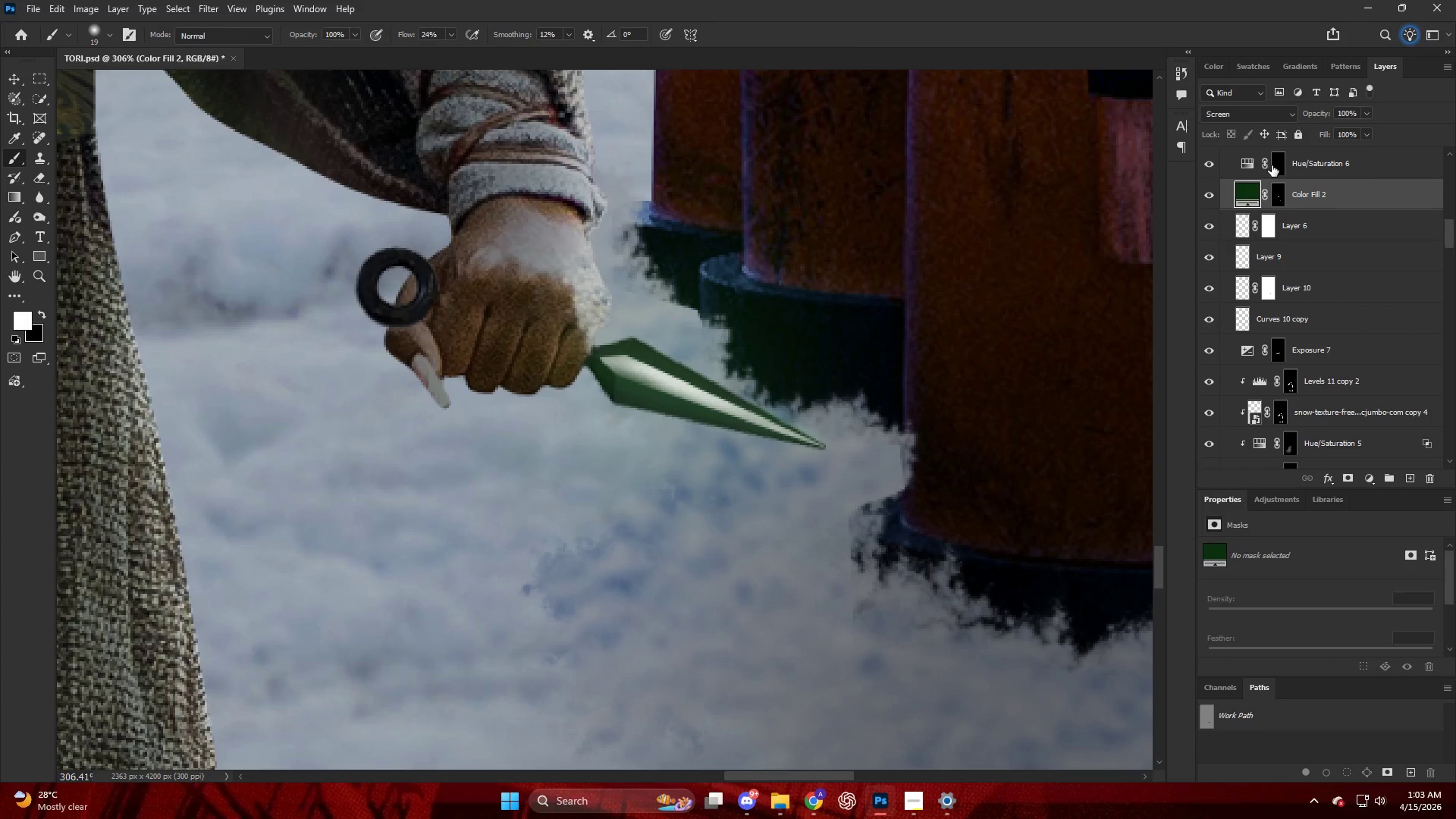 
left_click([1246, 165])
 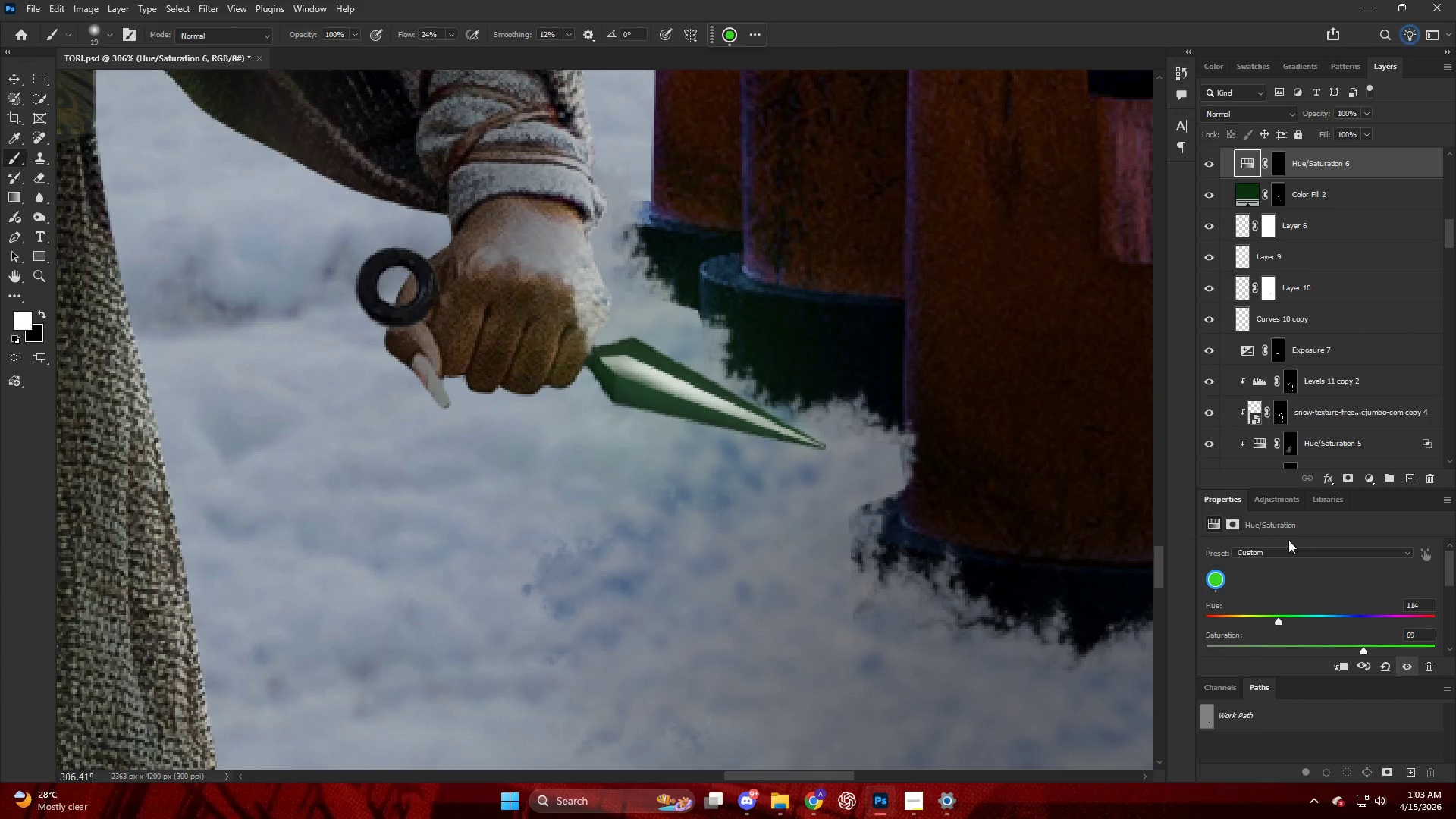 
hold_key(key=AltLeft, duration=0.75)
scroll: coordinate [923, 343], scroll_direction: down, amount: 12.0
 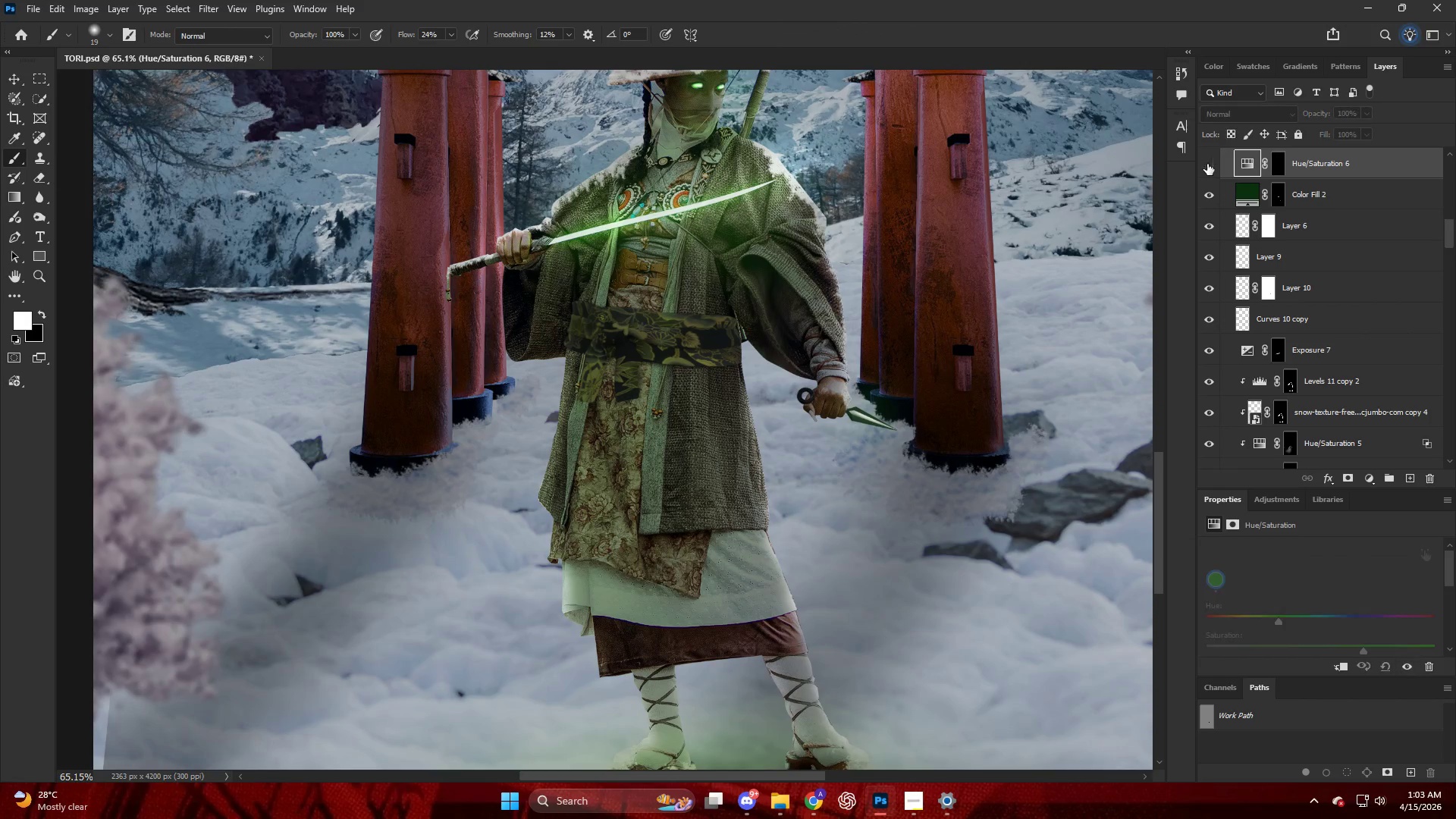 
double_click([1207, 164])
 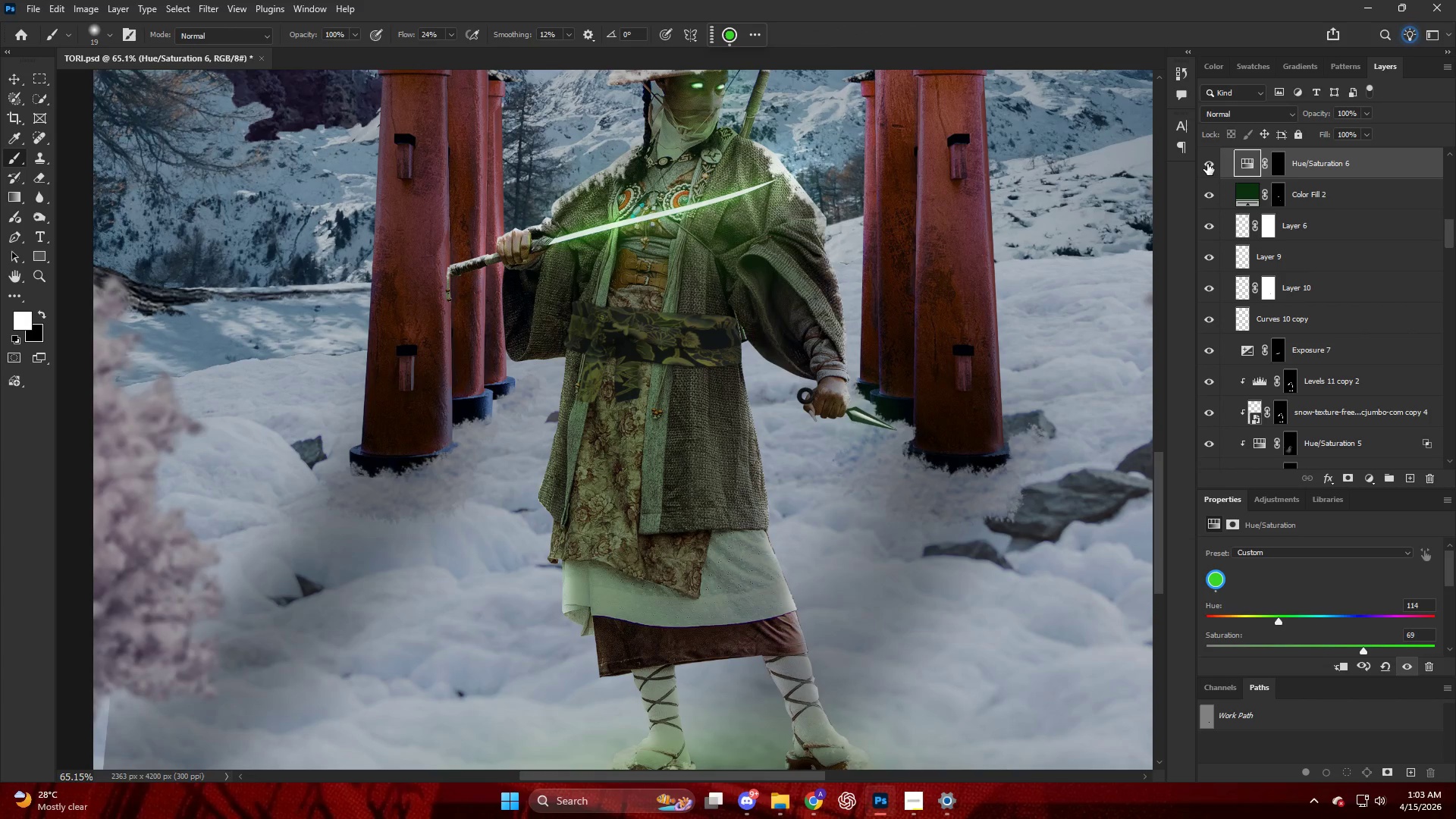 
left_click([1207, 164])
 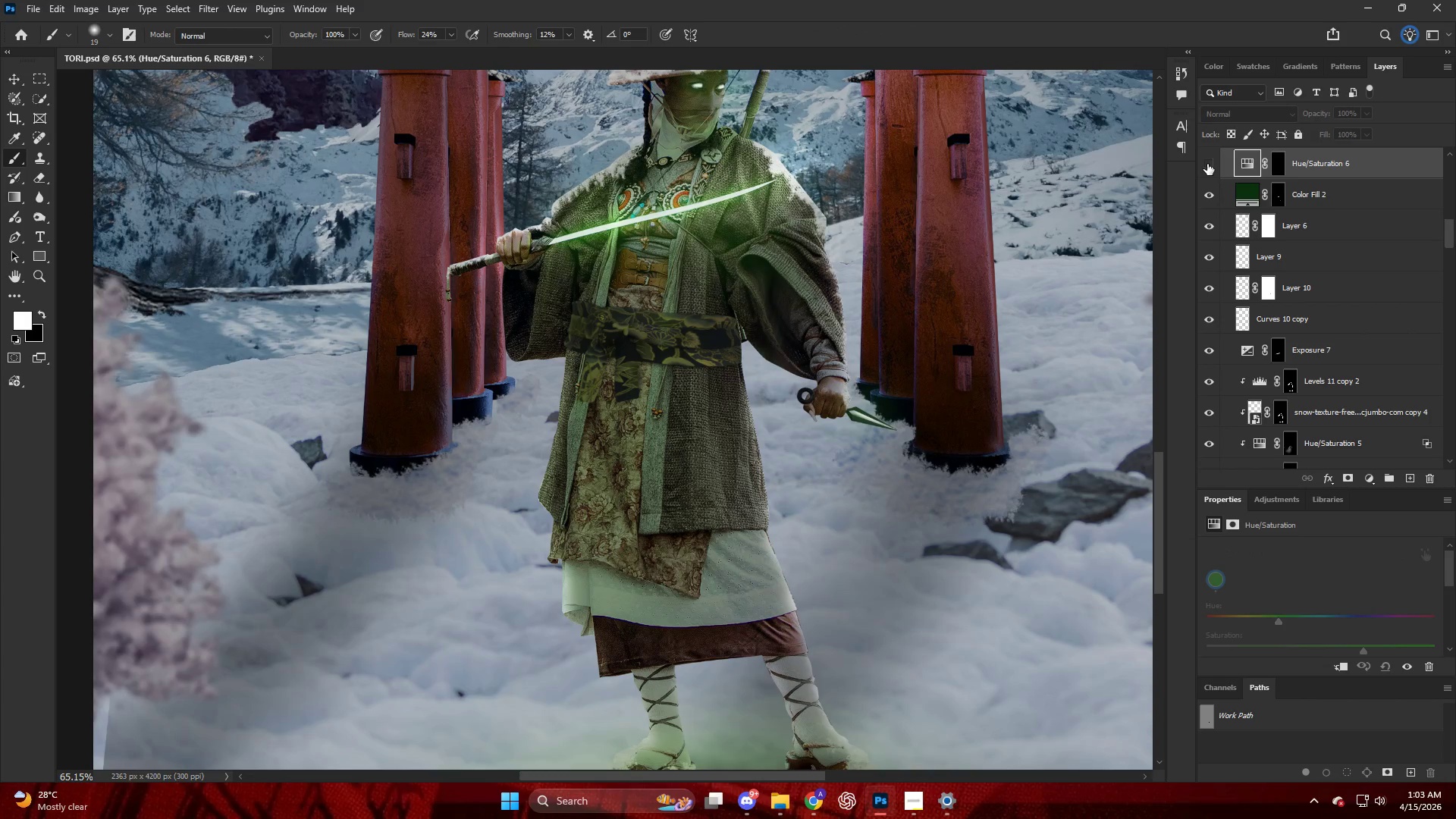 
left_click([1207, 164])
 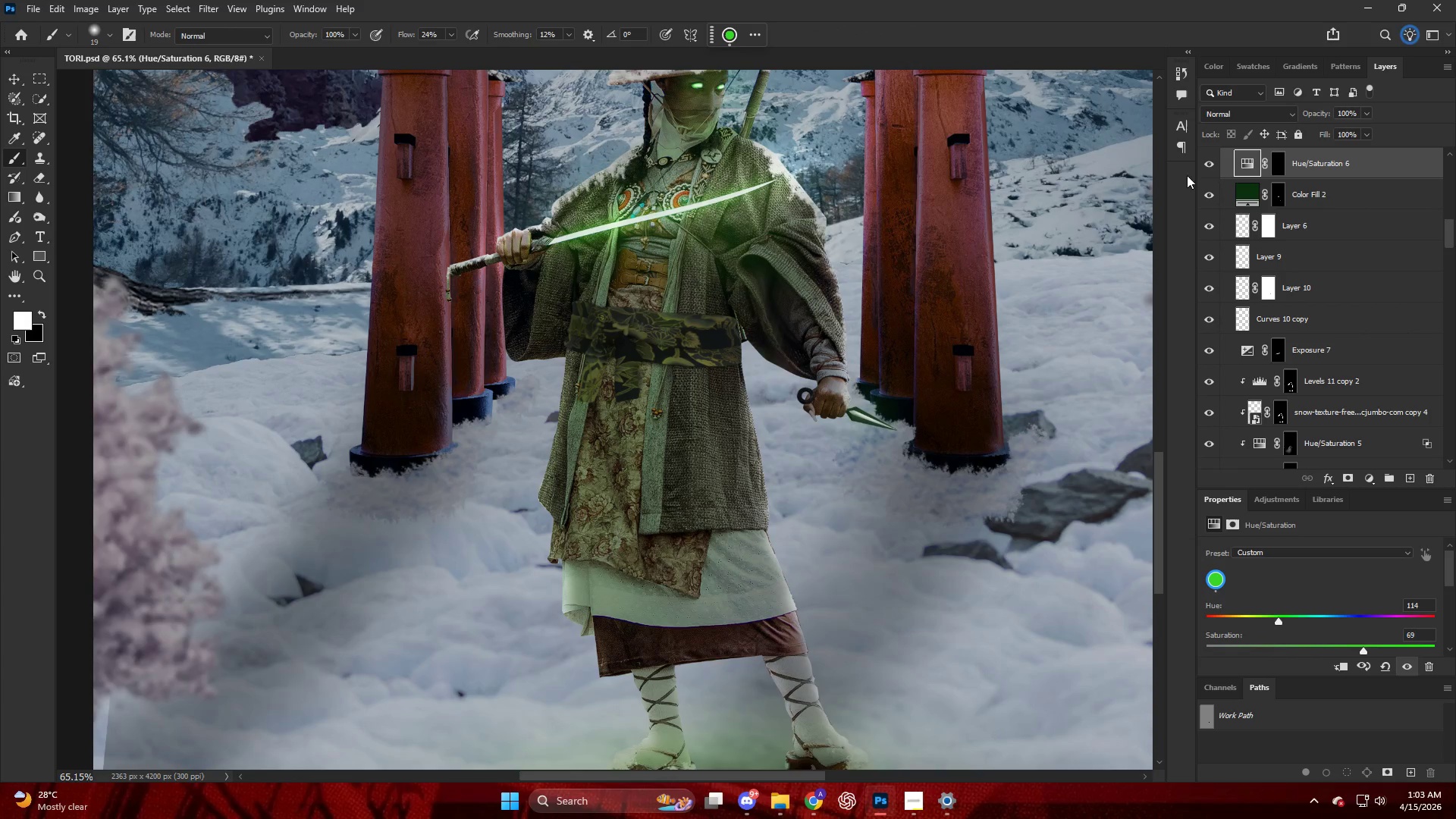 
hold_key(key=AltLeft, duration=0.81)
 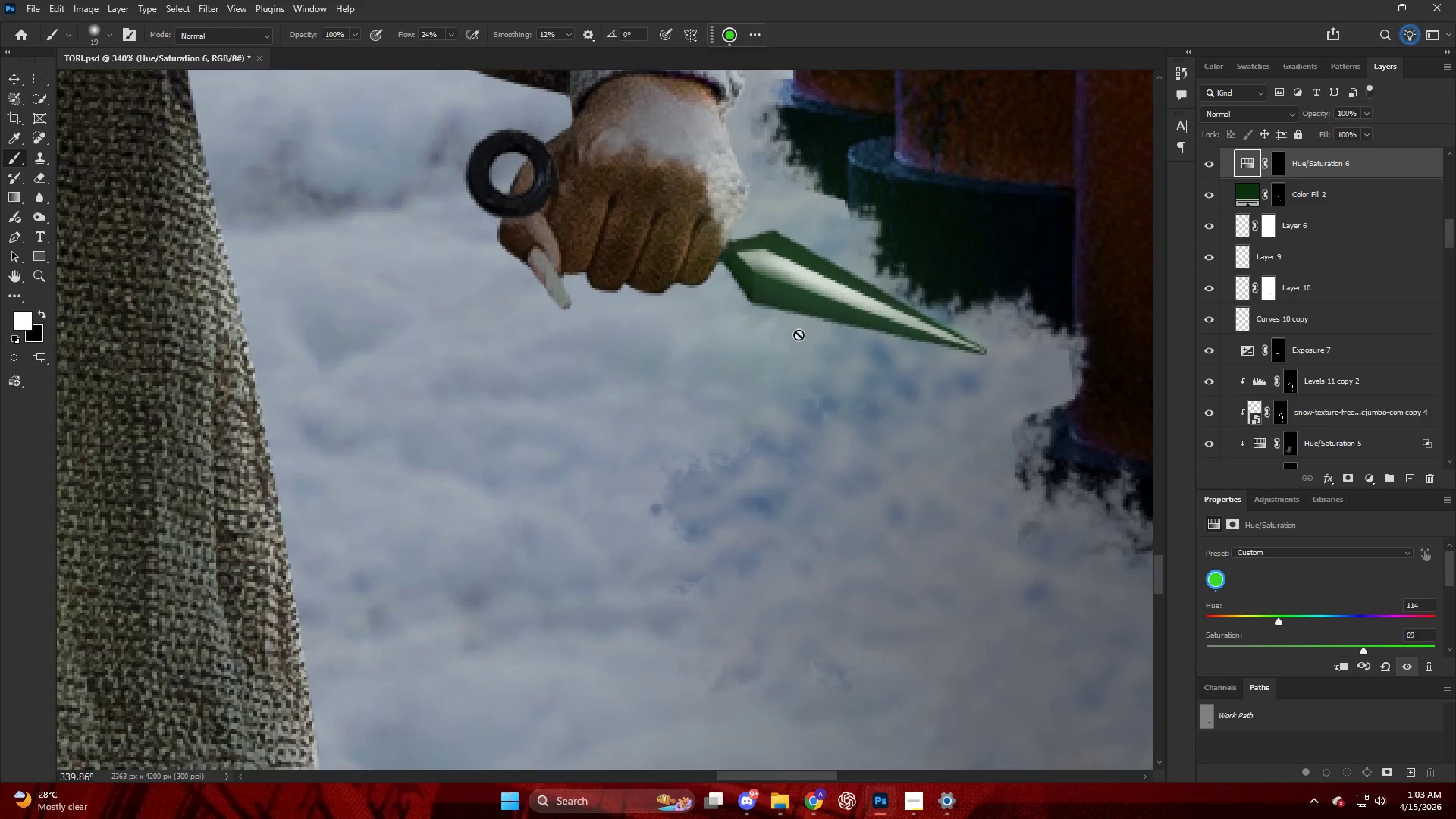 
key(B)
 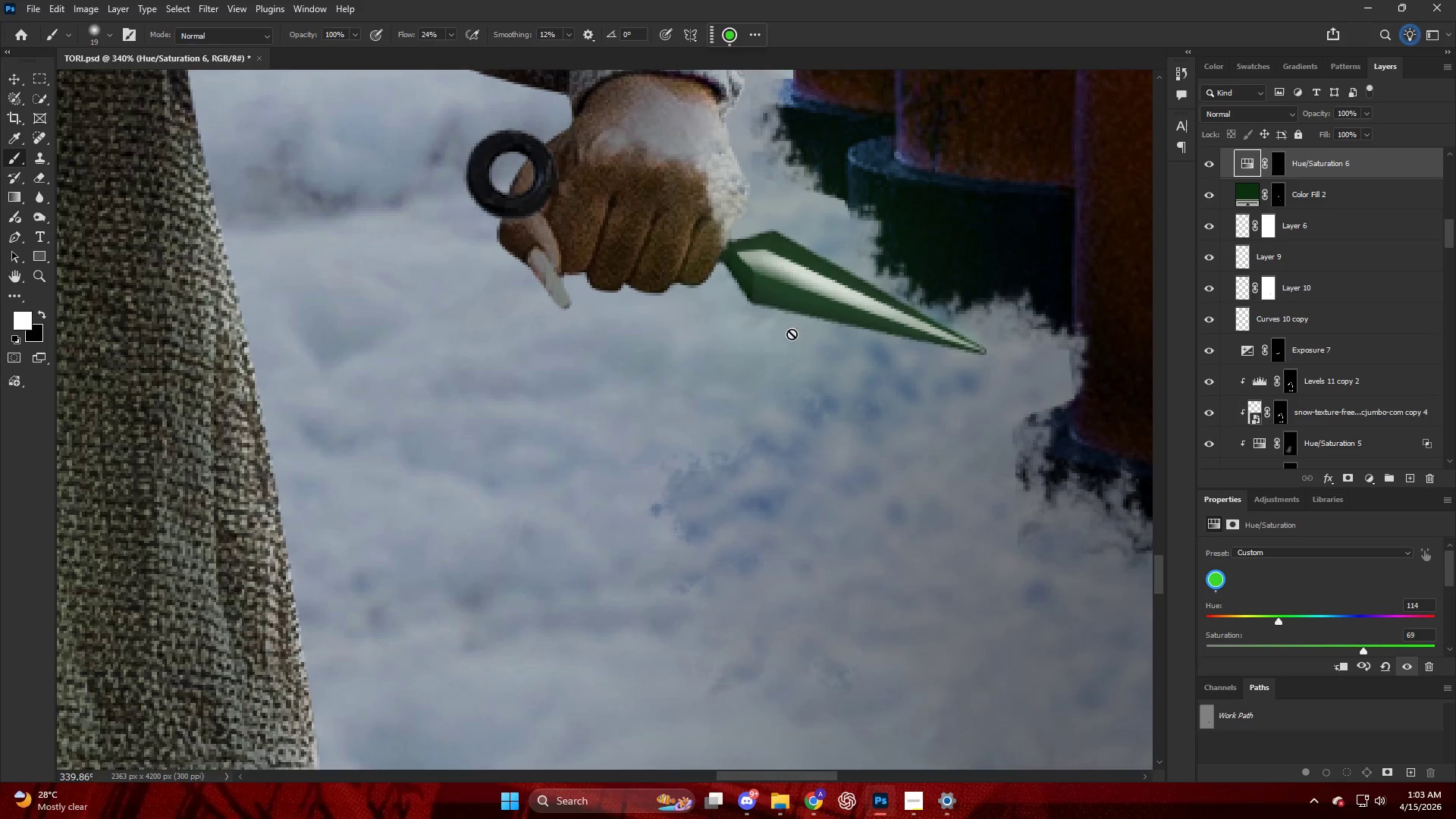 
hold_key(key=AltLeft, duration=0.59)
scroll: coordinate [794, 328], scroll_direction: up, amount: 42.0
 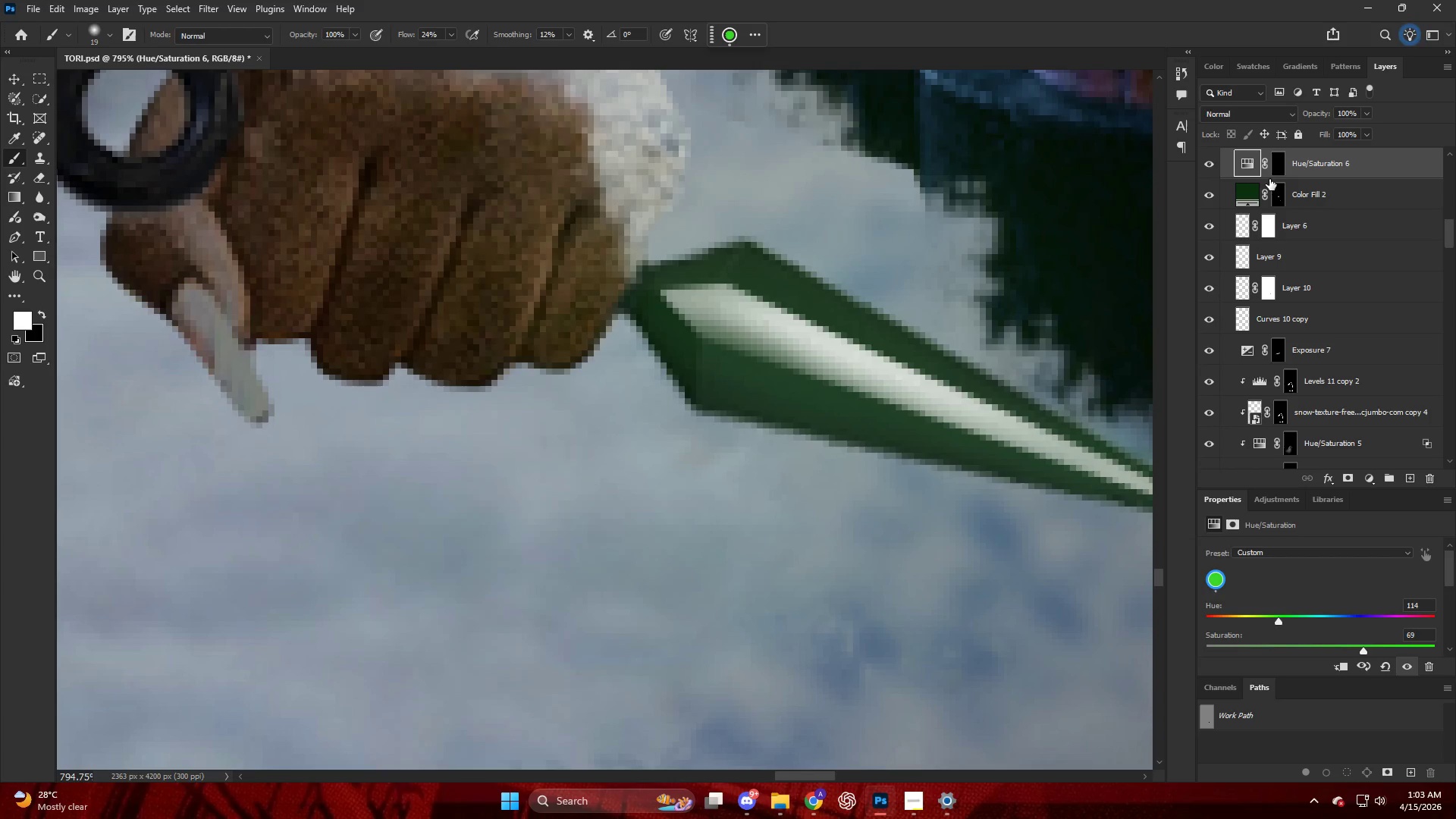 
left_click([1283, 166])
 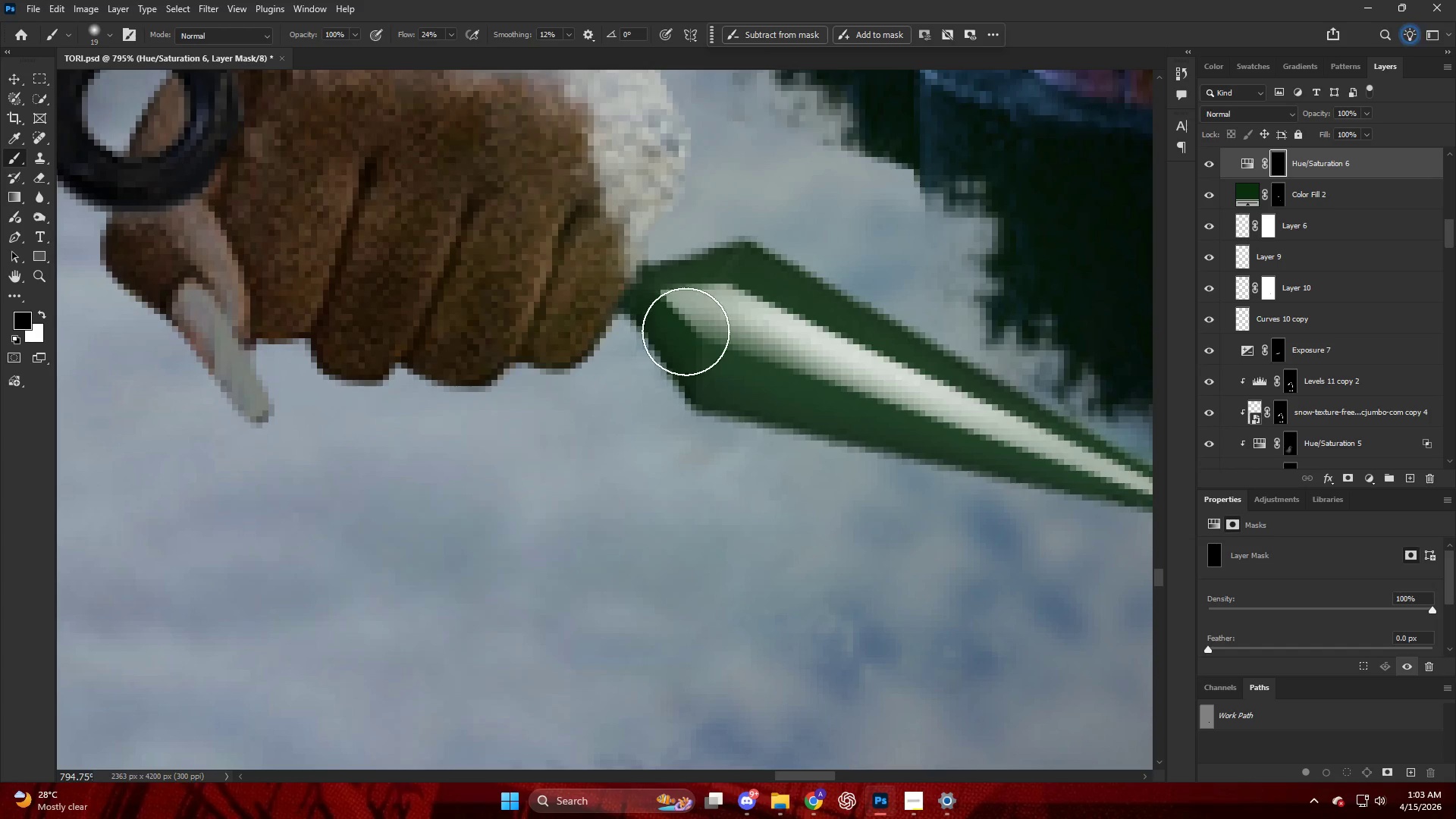 
hold_key(key=AltLeft, duration=0.31)
 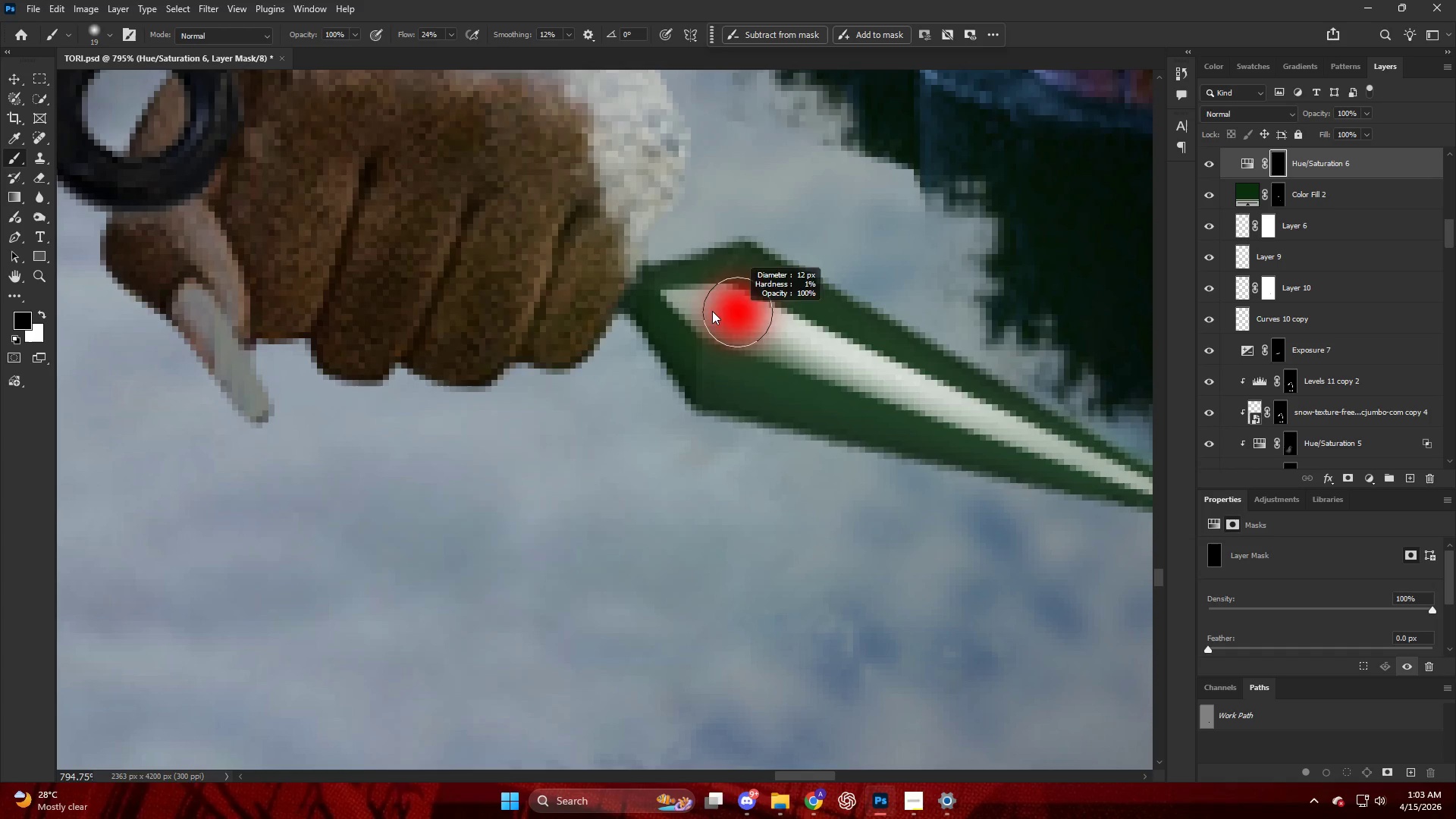 
left_click_drag(start_coordinate=[714, 312], to_coordinate=[723, 307])
 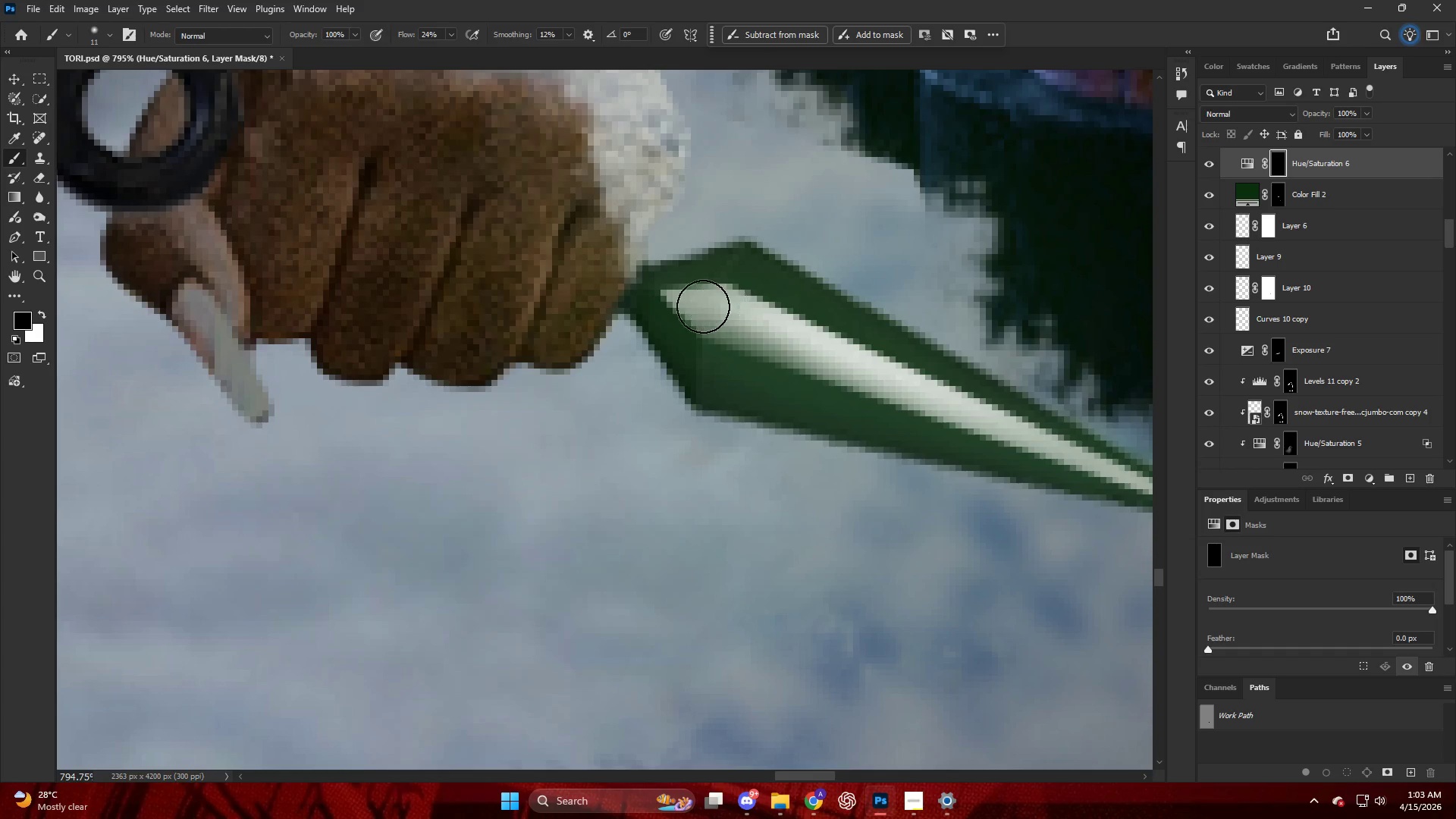 
key(X)
 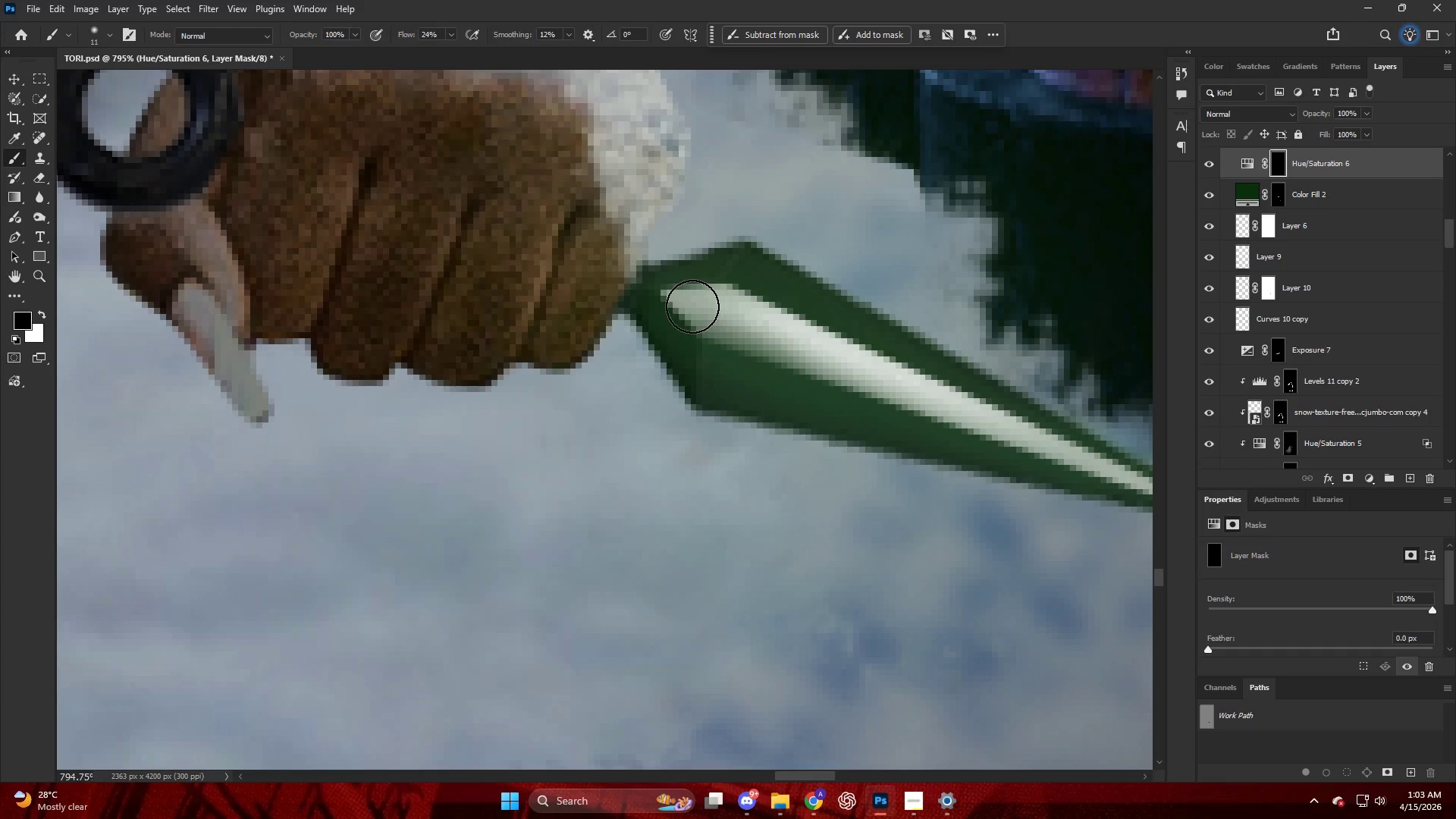 
left_click_drag(start_coordinate=[692, 306], to_coordinate=[641, 287])
 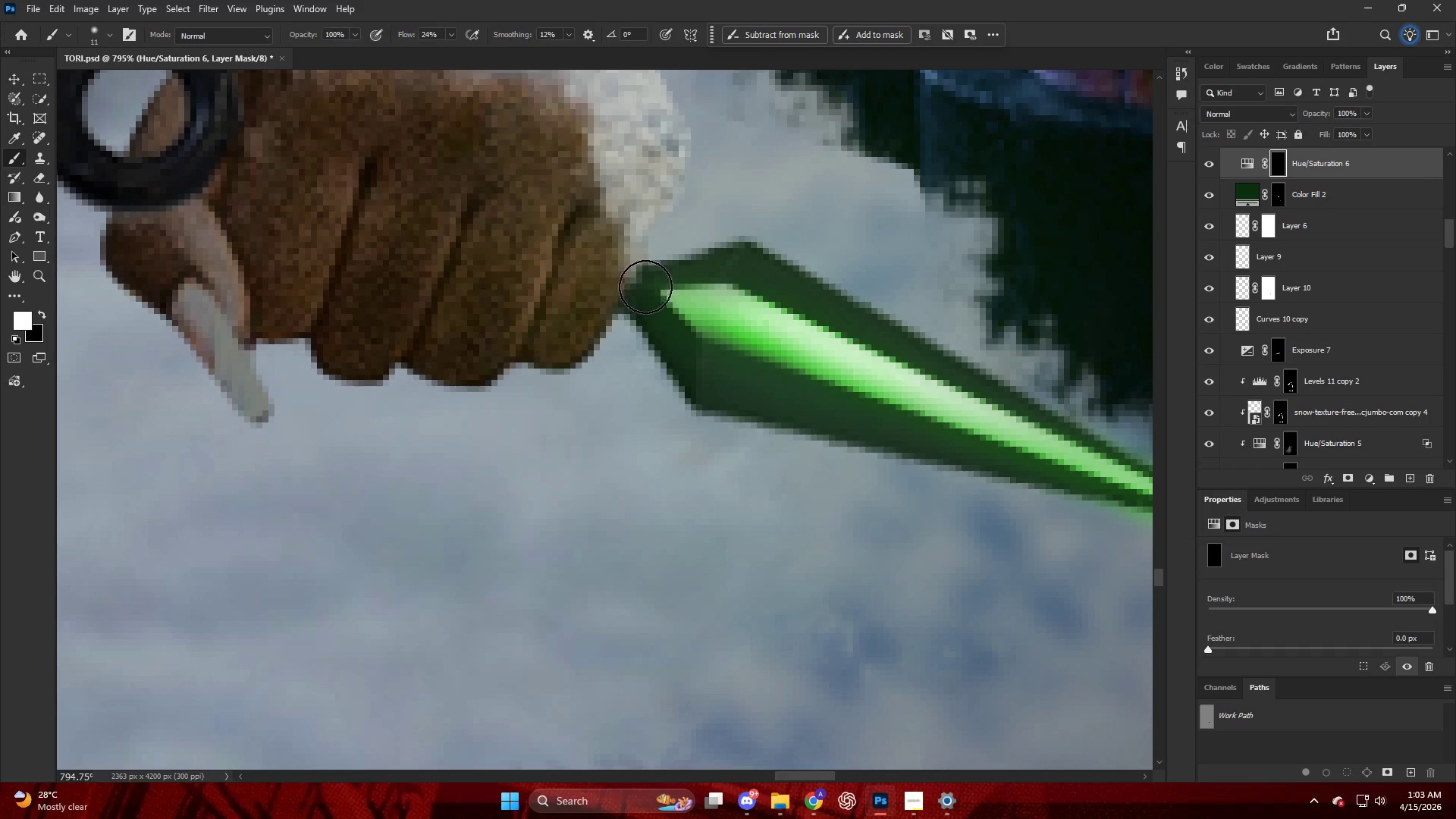 
hold_key(key=AltLeft, duration=0.73)
scroll: coordinate [680, 331], scroll_direction: down, amount: 7.0
 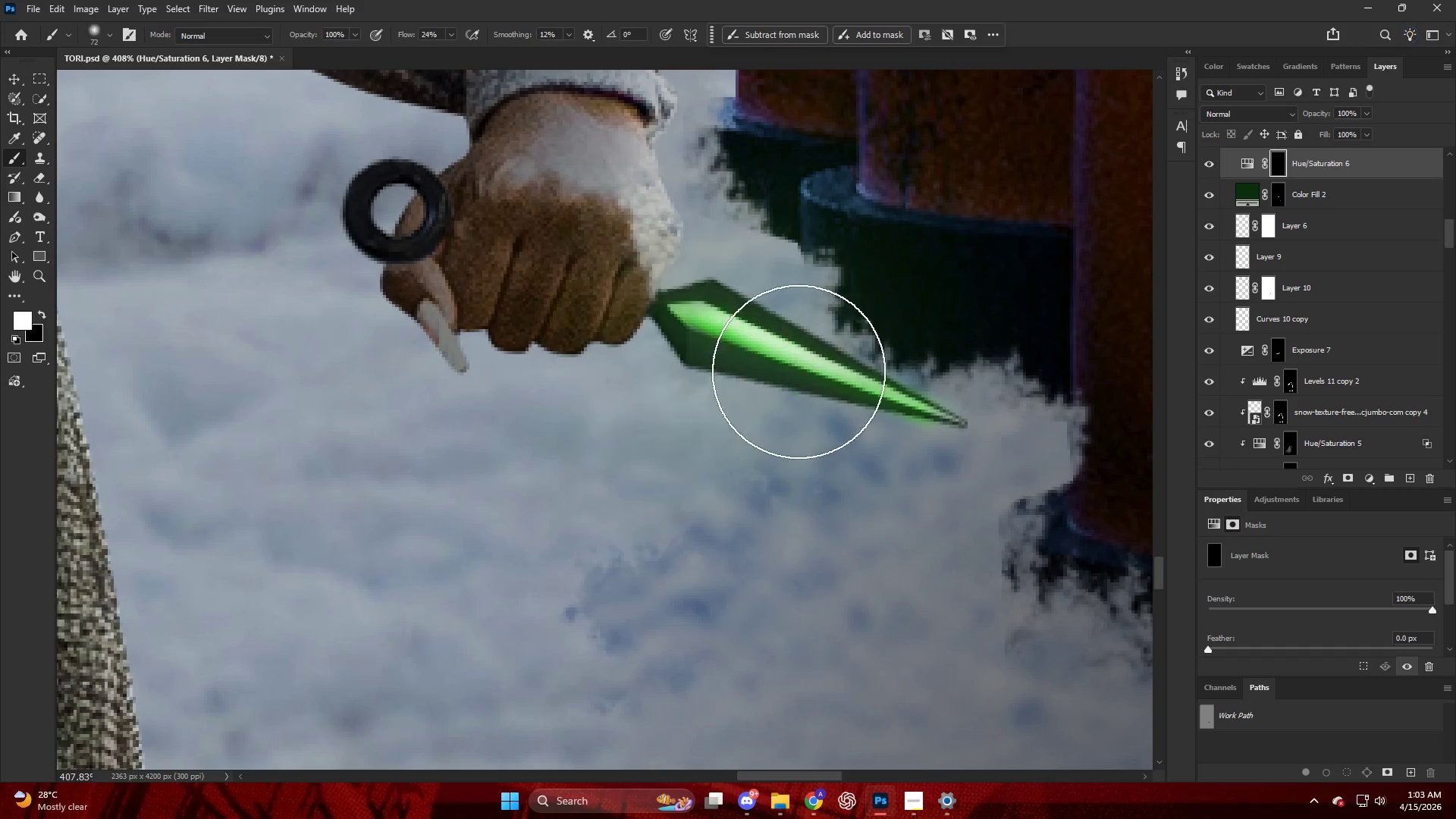 
left_click_drag(start_coordinate=[699, 326], to_coordinate=[704, 328])
 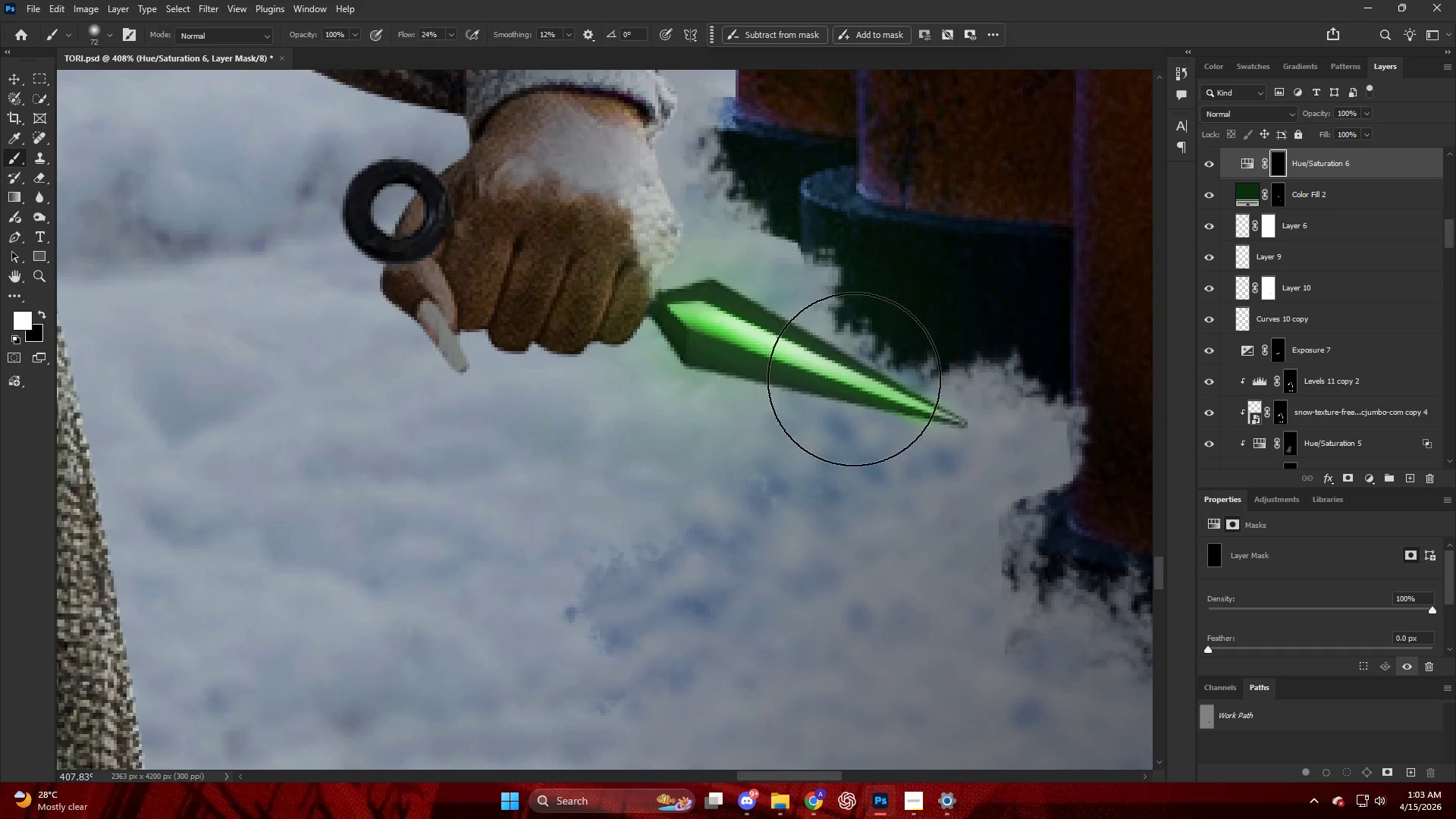 
left_click_drag(start_coordinate=[874, 391], to_coordinate=[1011, 438])
 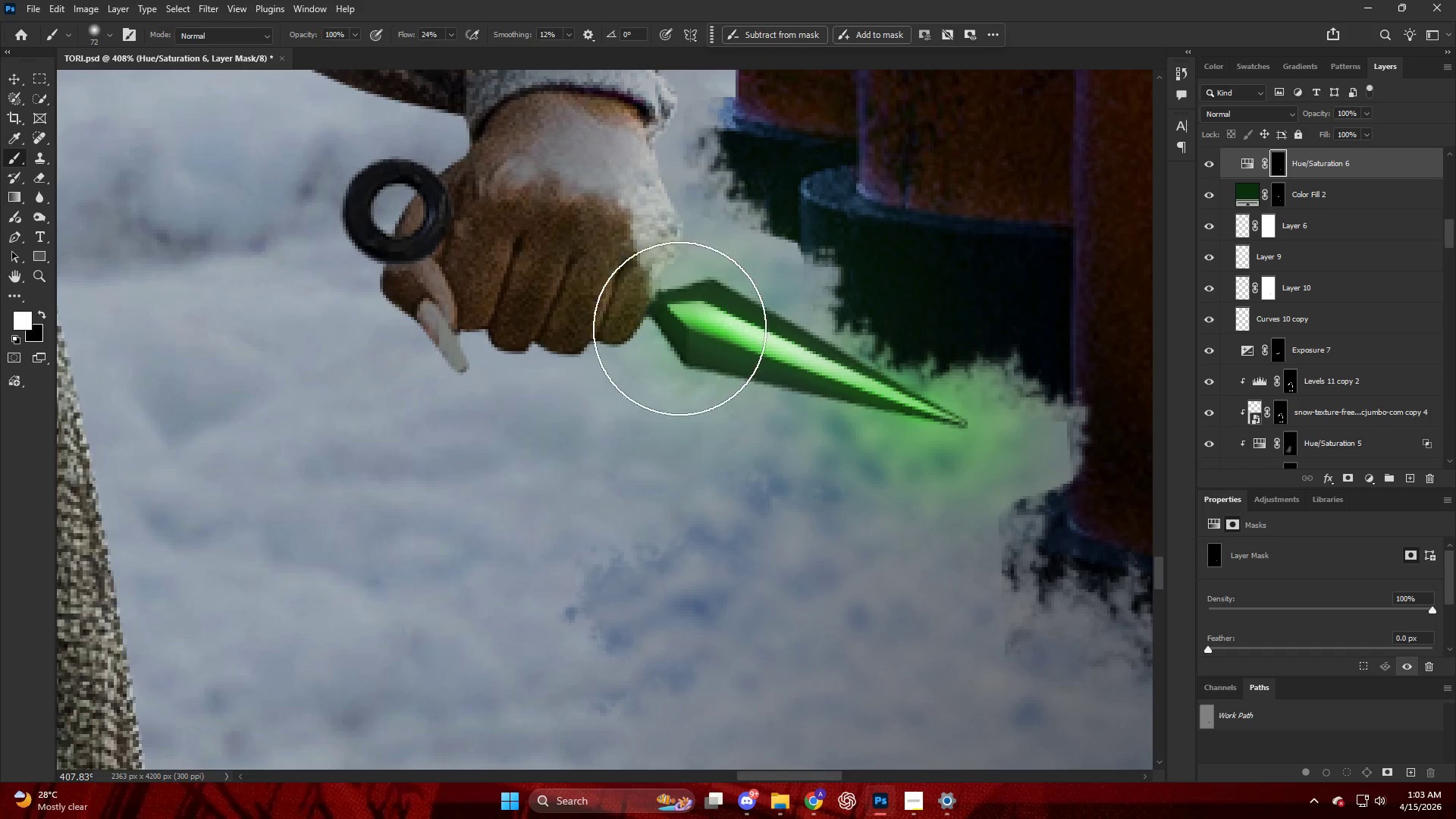 
key(Control+ControlLeft)
 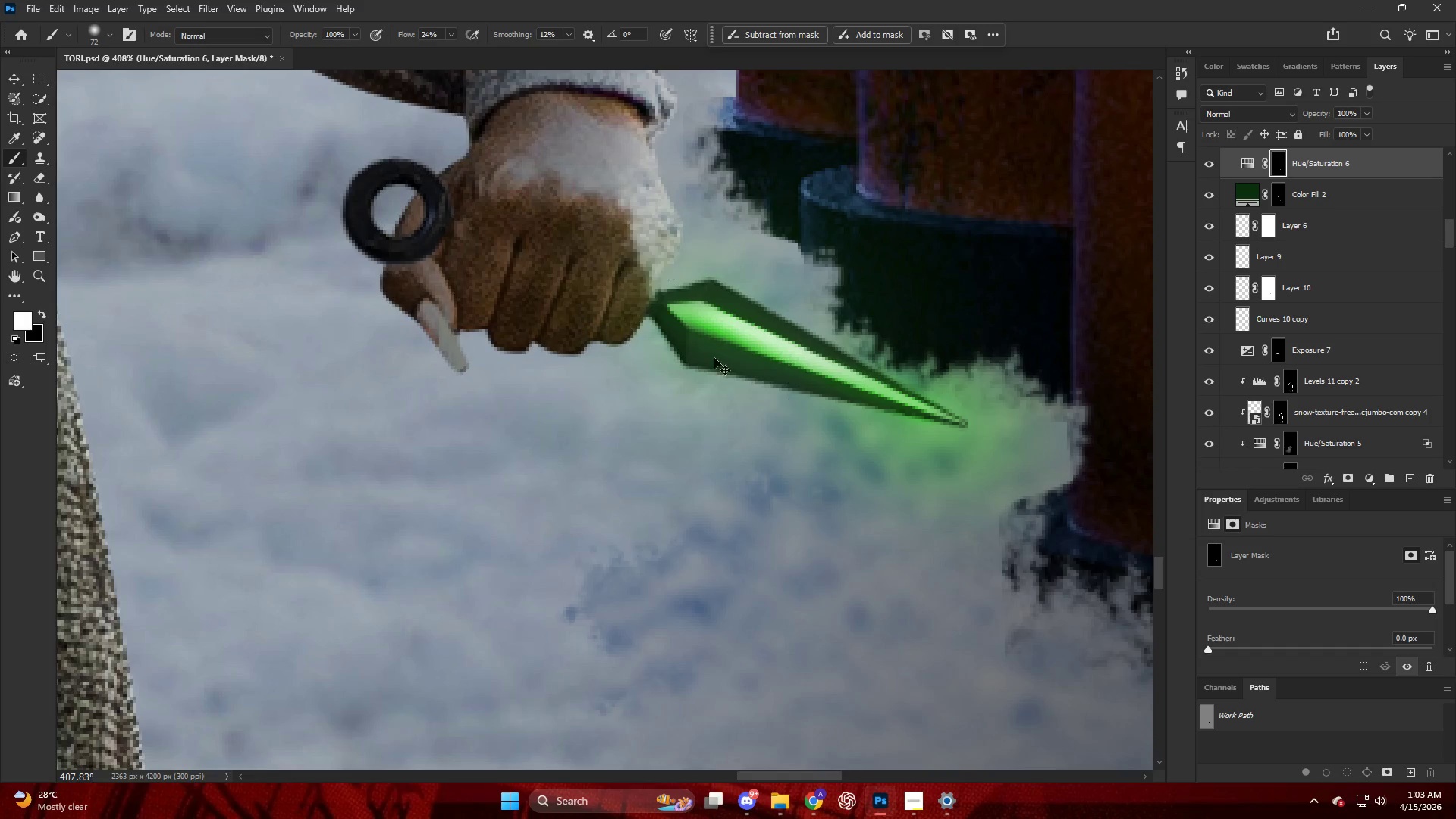 
key(Control+Z)
 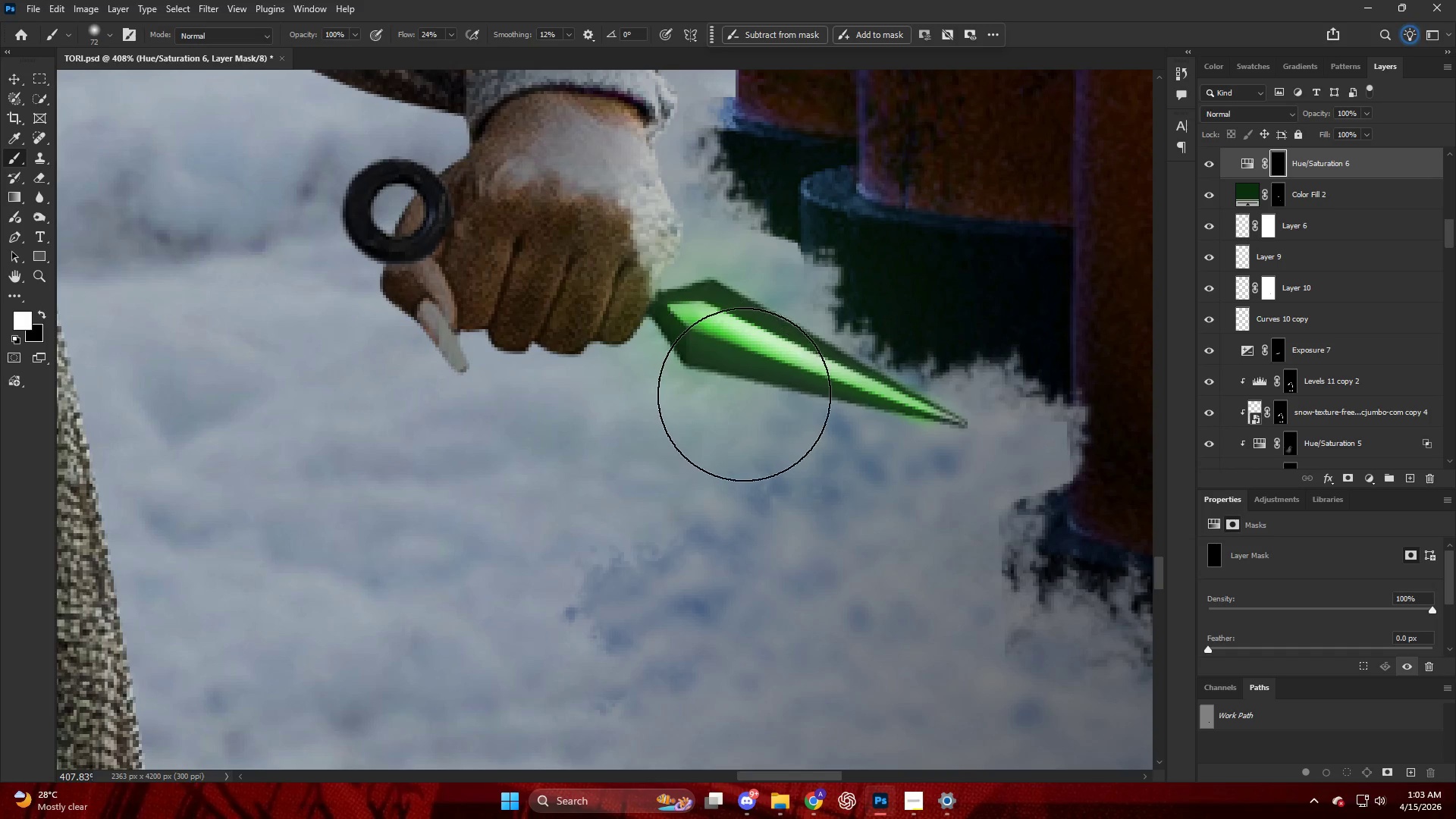 
key(Alt+AltLeft)
 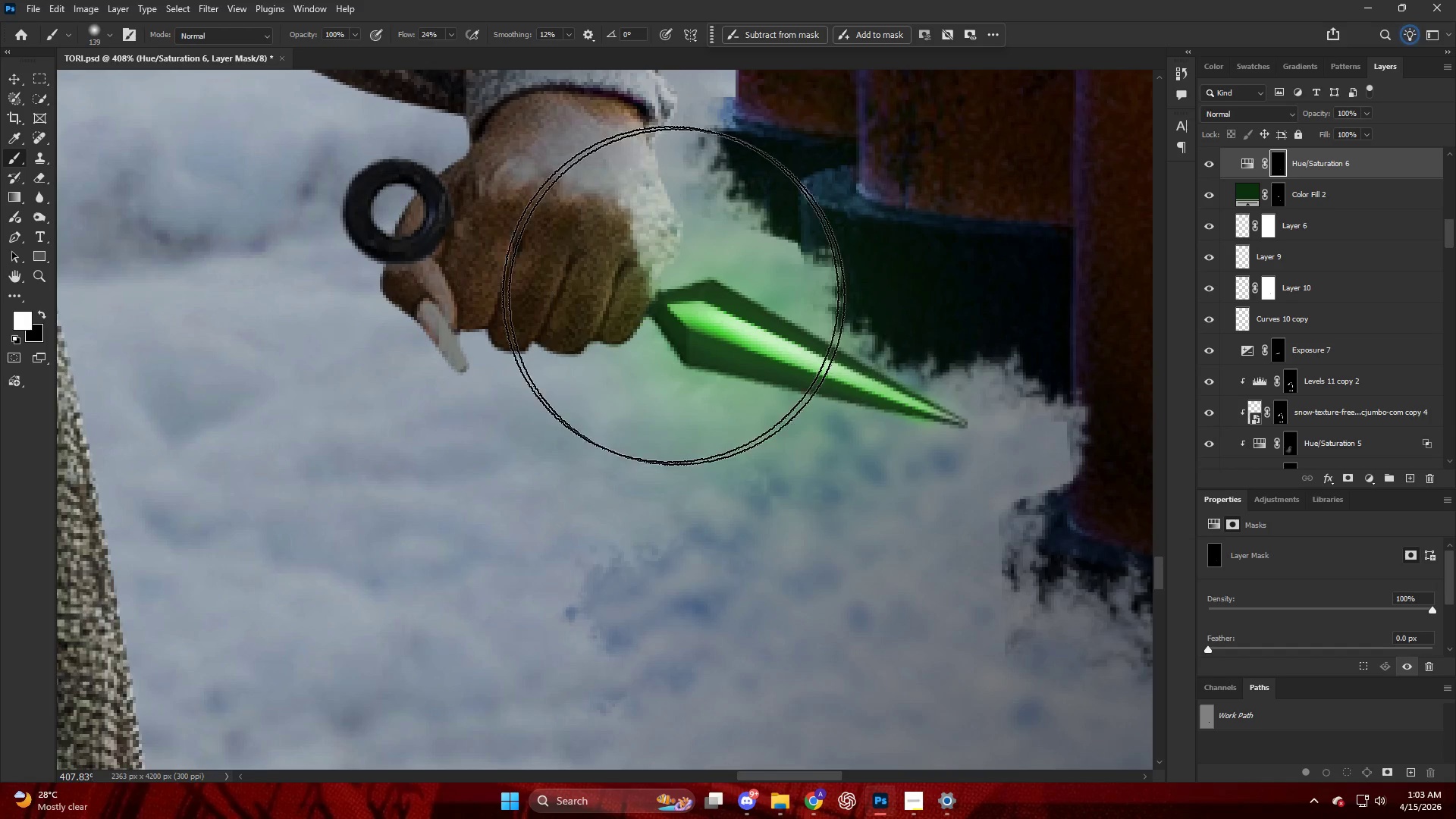 
hold_key(key=AltLeft, duration=0.8)
hold_key(key=AltLeft, duration=0.41)
hold_key(key=AltLeft, duration=0.42)
scroll: coordinate [804, 463], scroll_direction: up, amount: 4.0
 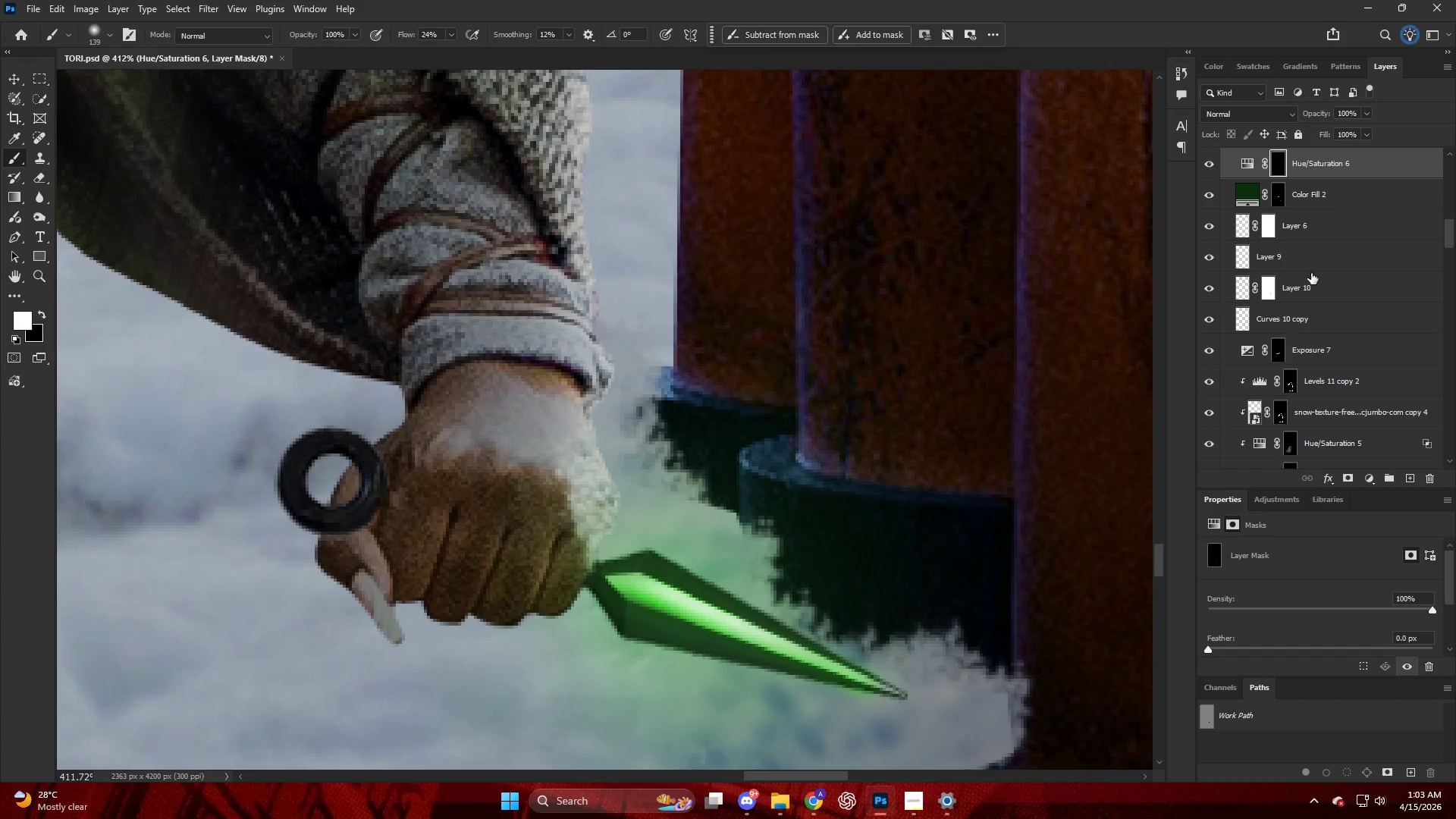 
double_click([1326, 173])
 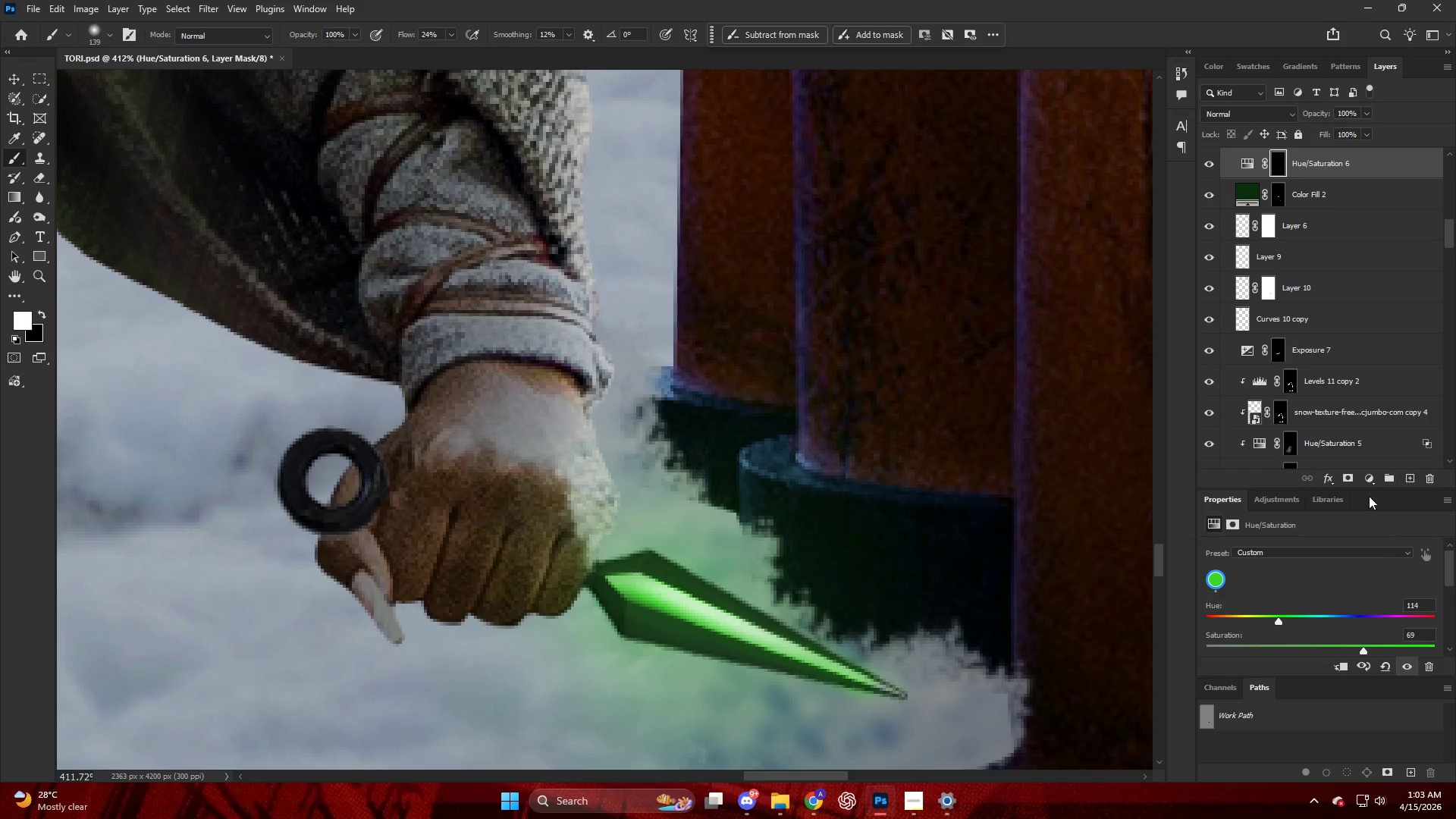 
left_click([1367, 482])
 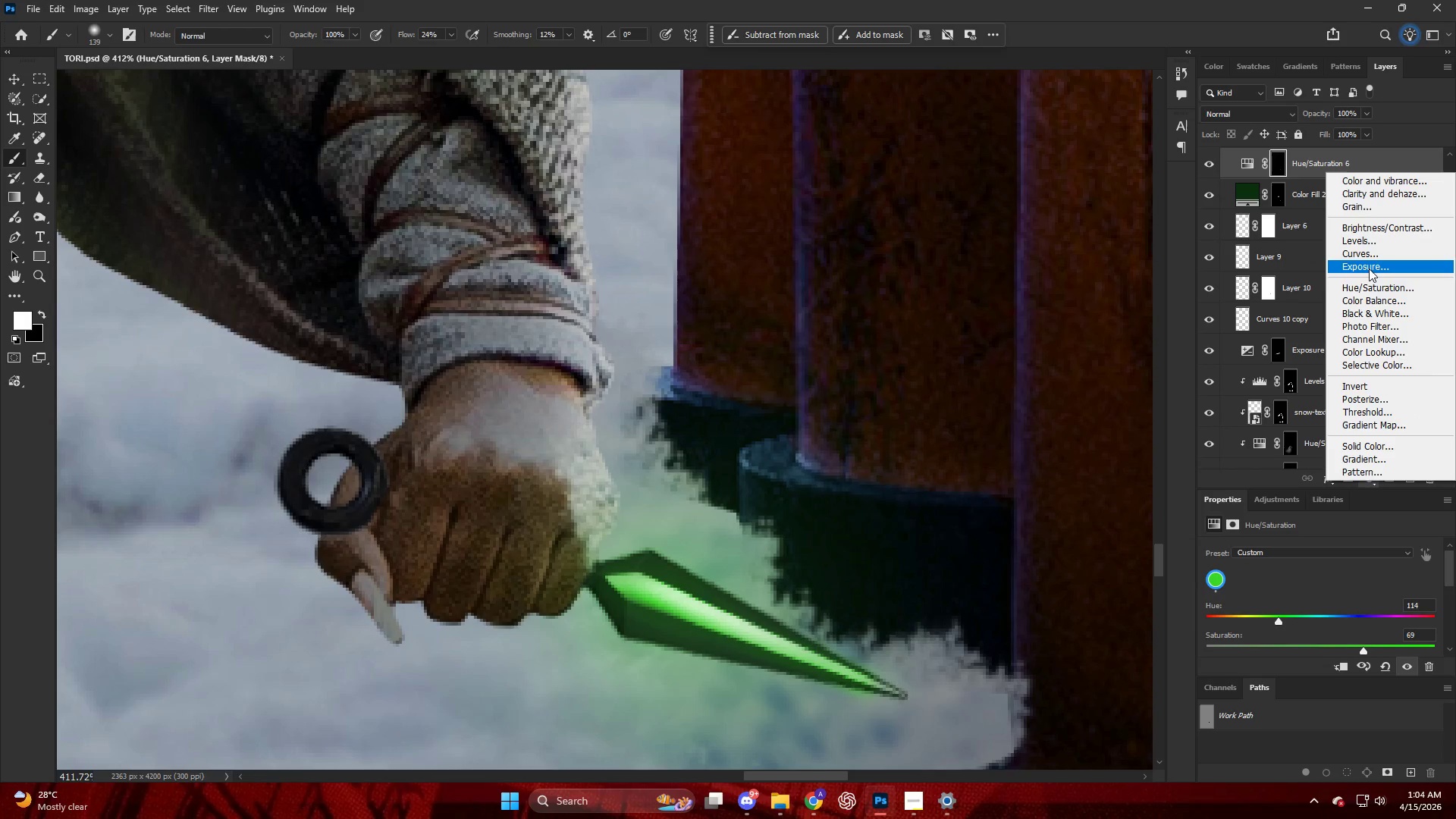 
left_click([1256, 203])
 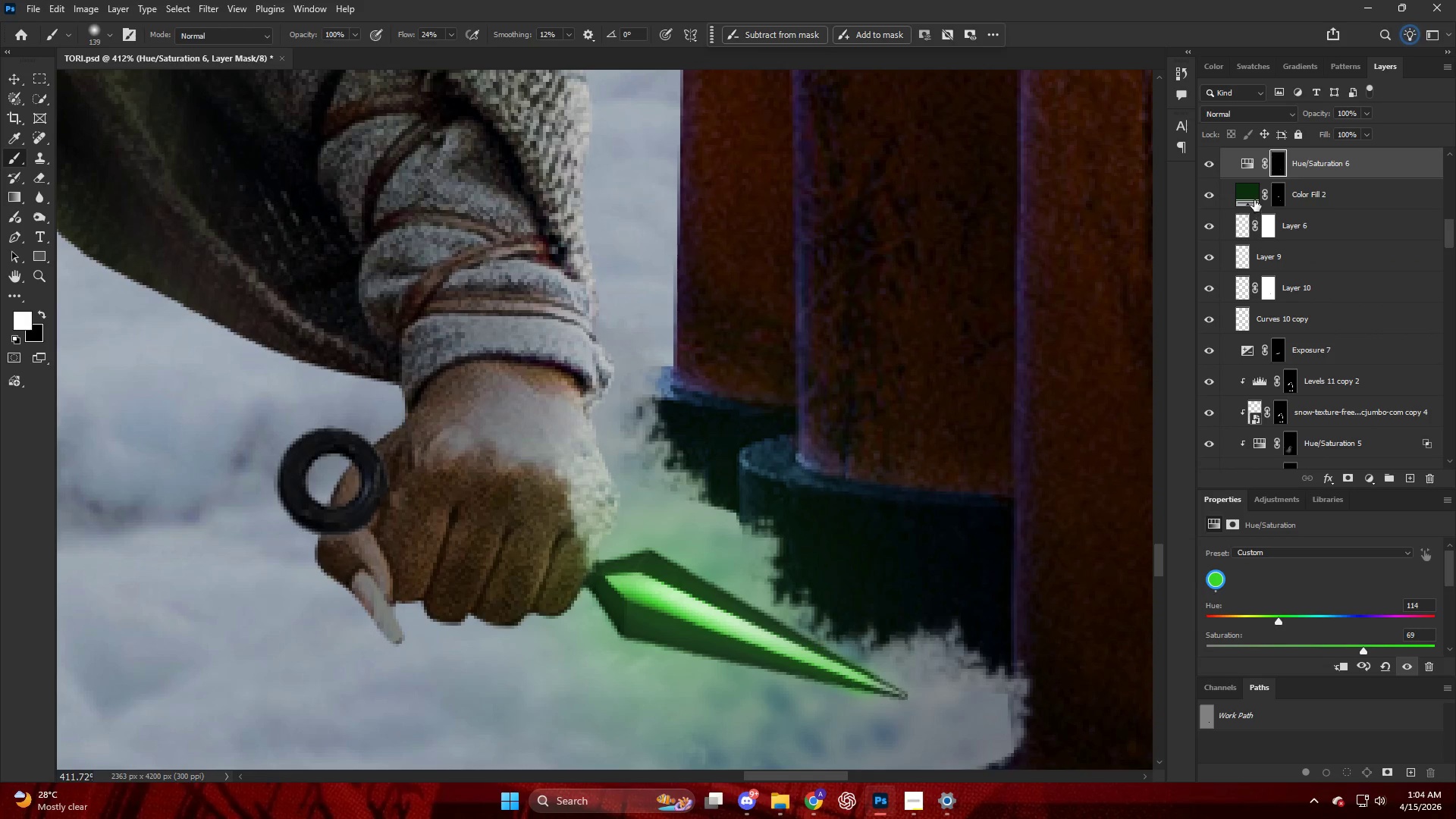 
left_click([1254, 196])
 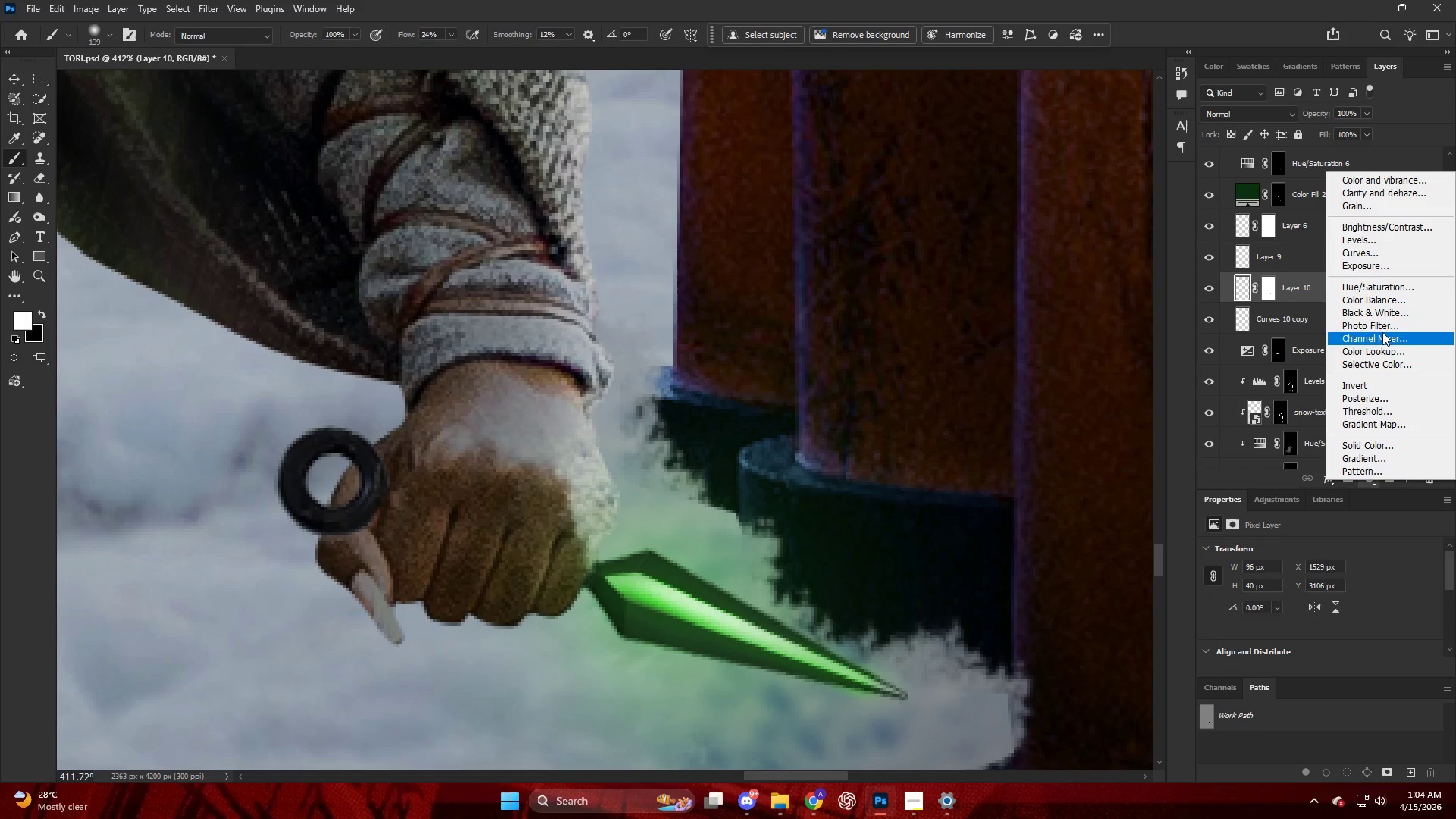 
wait(8.56)
 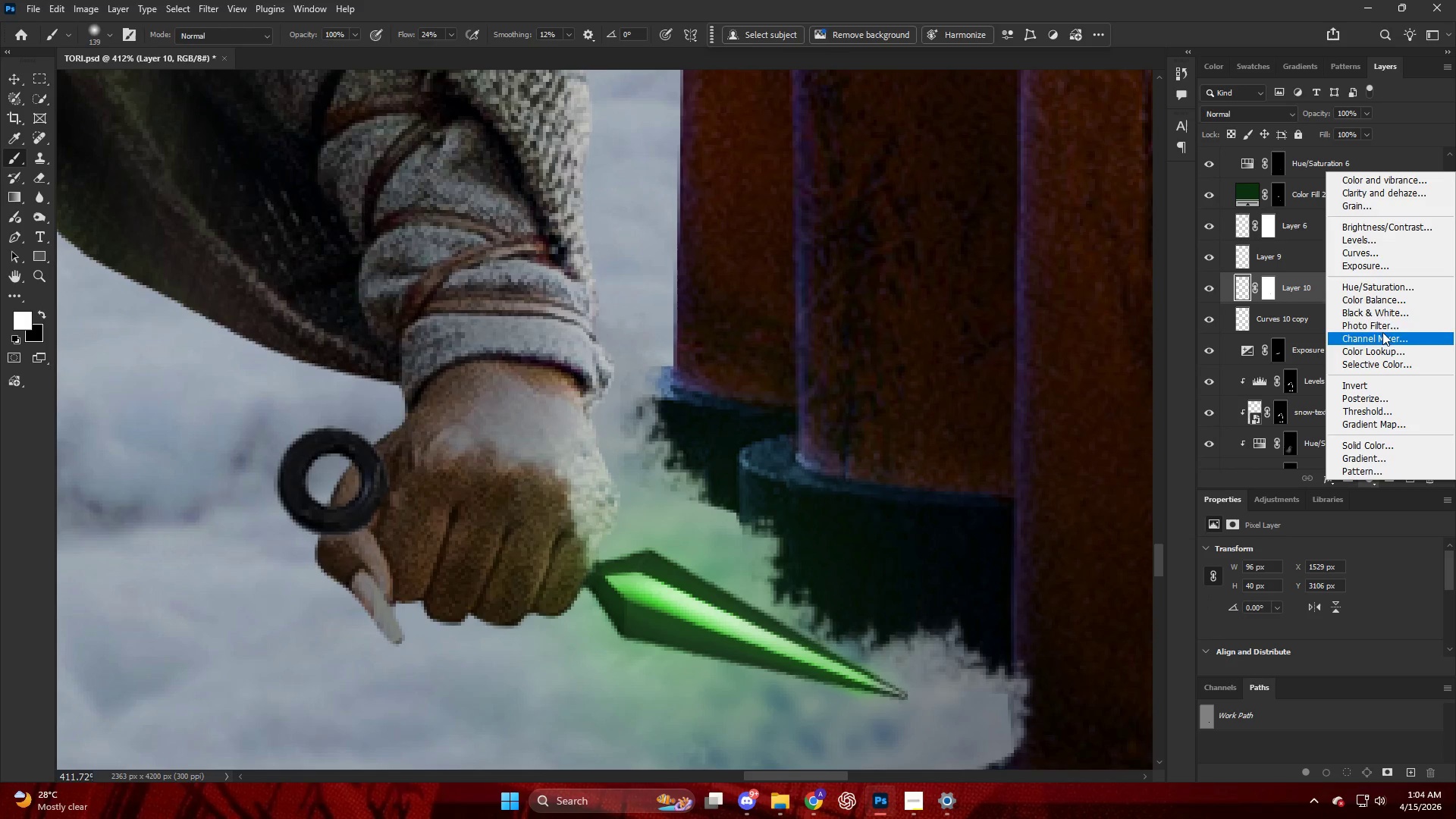 
left_click_drag(start_coordinate=[1324, 293], to_coordinate=[1299, 158])
 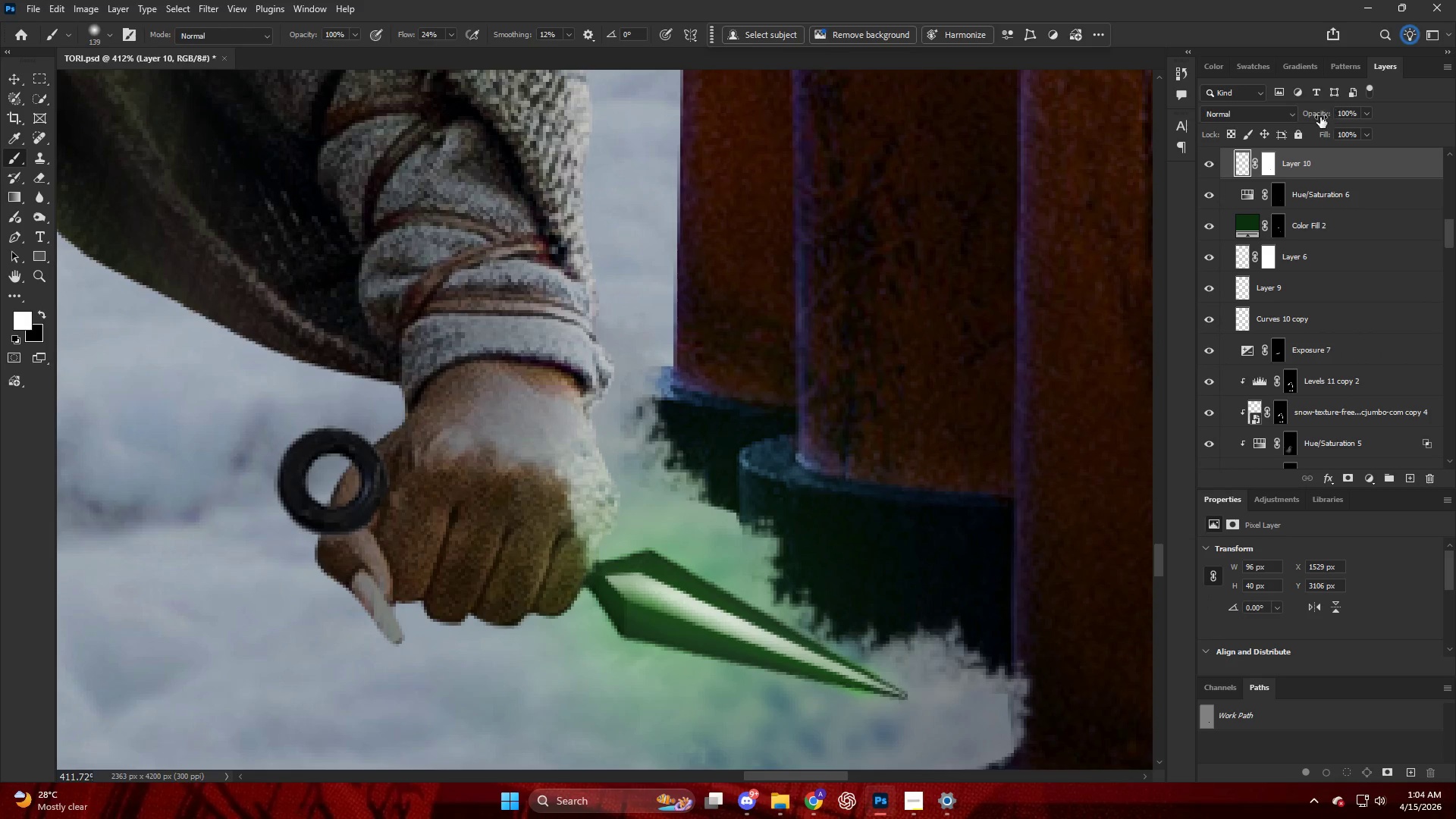 
hold_key(key=AltLeft, duration=0.33)
left_click_drag(start_coordinate=[1339, 166], to_coordinate=[1335, 182])
 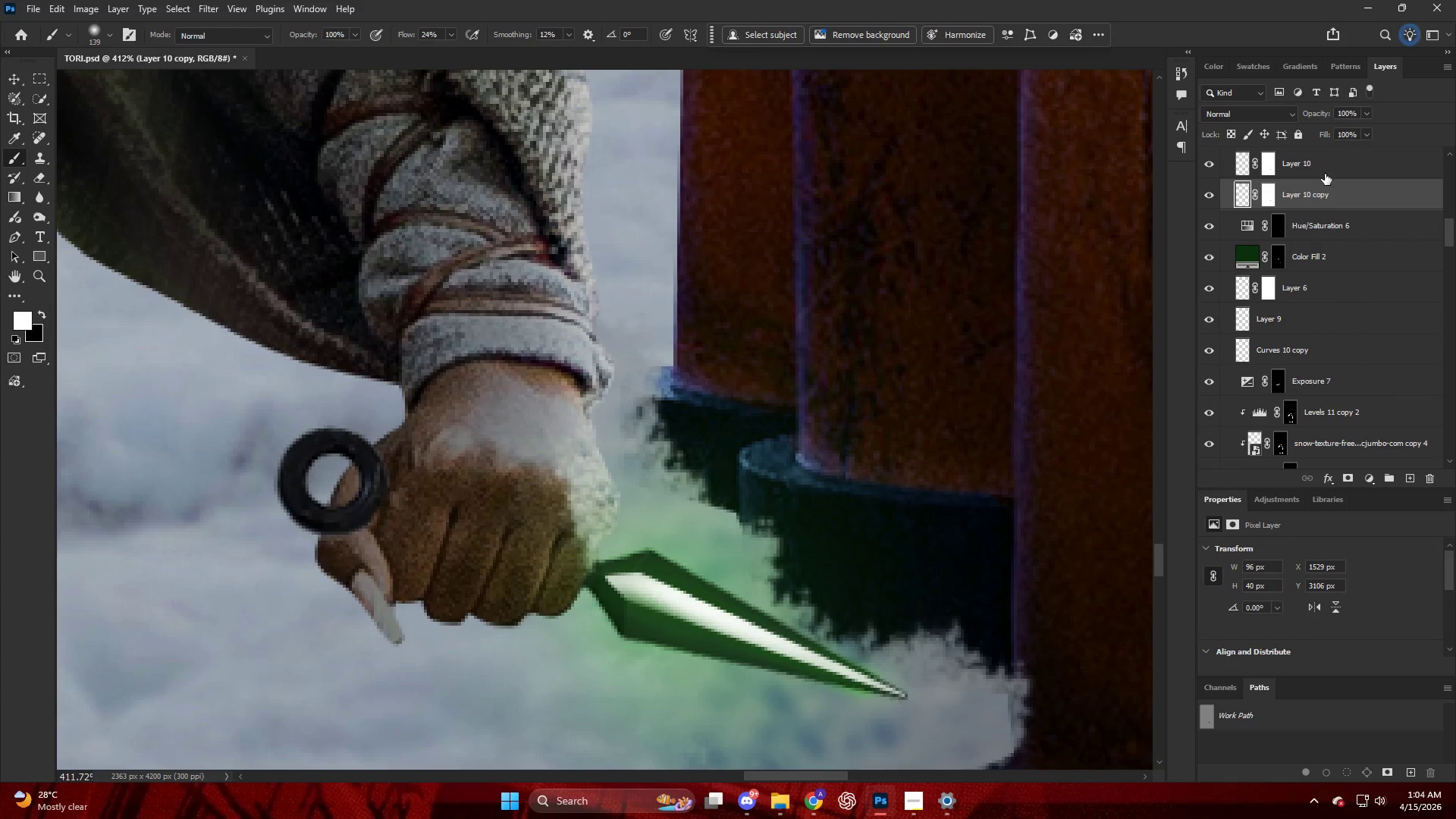 
hold_key(key=AltLeft, duration=0.66)
left_click_drag(start_coordinate=[1326, 165], to_coordinate=[1326, 177])
 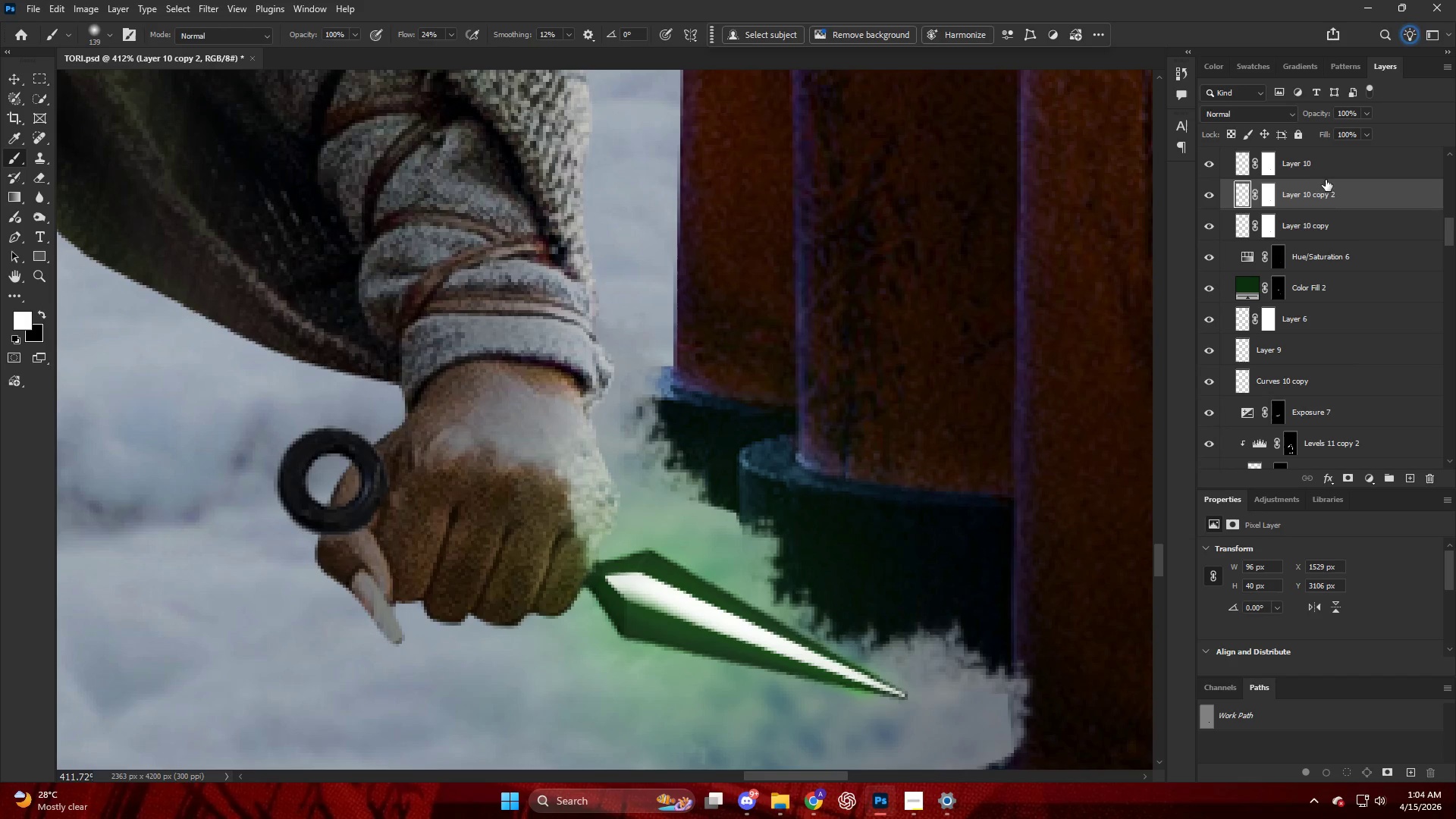 
hold_key(key=AltLeft, duration=0.53)
hold_key(key=AltLeft, duration=0.92)
scroll: coordinate [753, 439], scroll_direction: up, amount: 5.0
 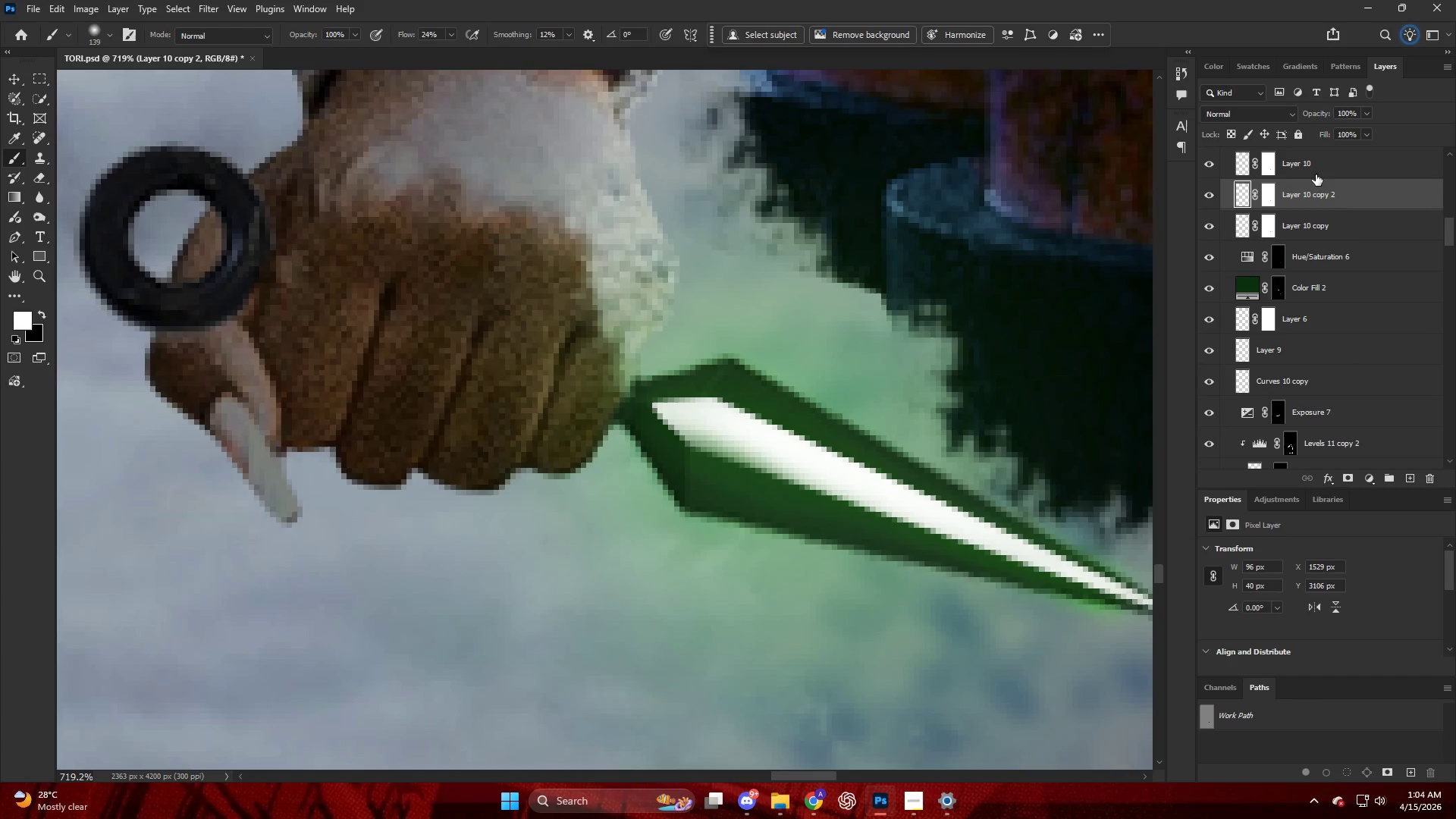 
left_click([1316, 163])
 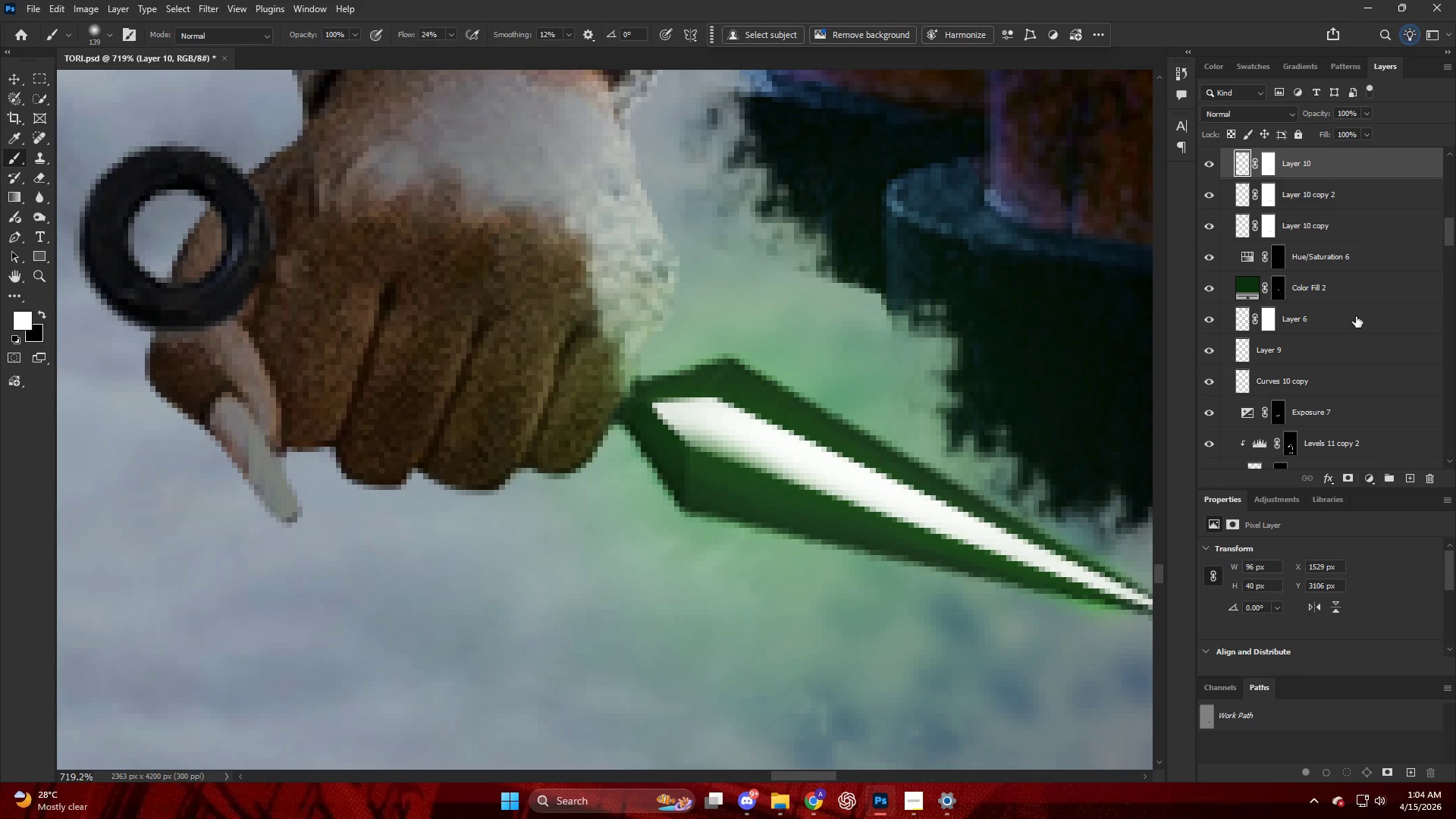 
double_click([1327, 202])
 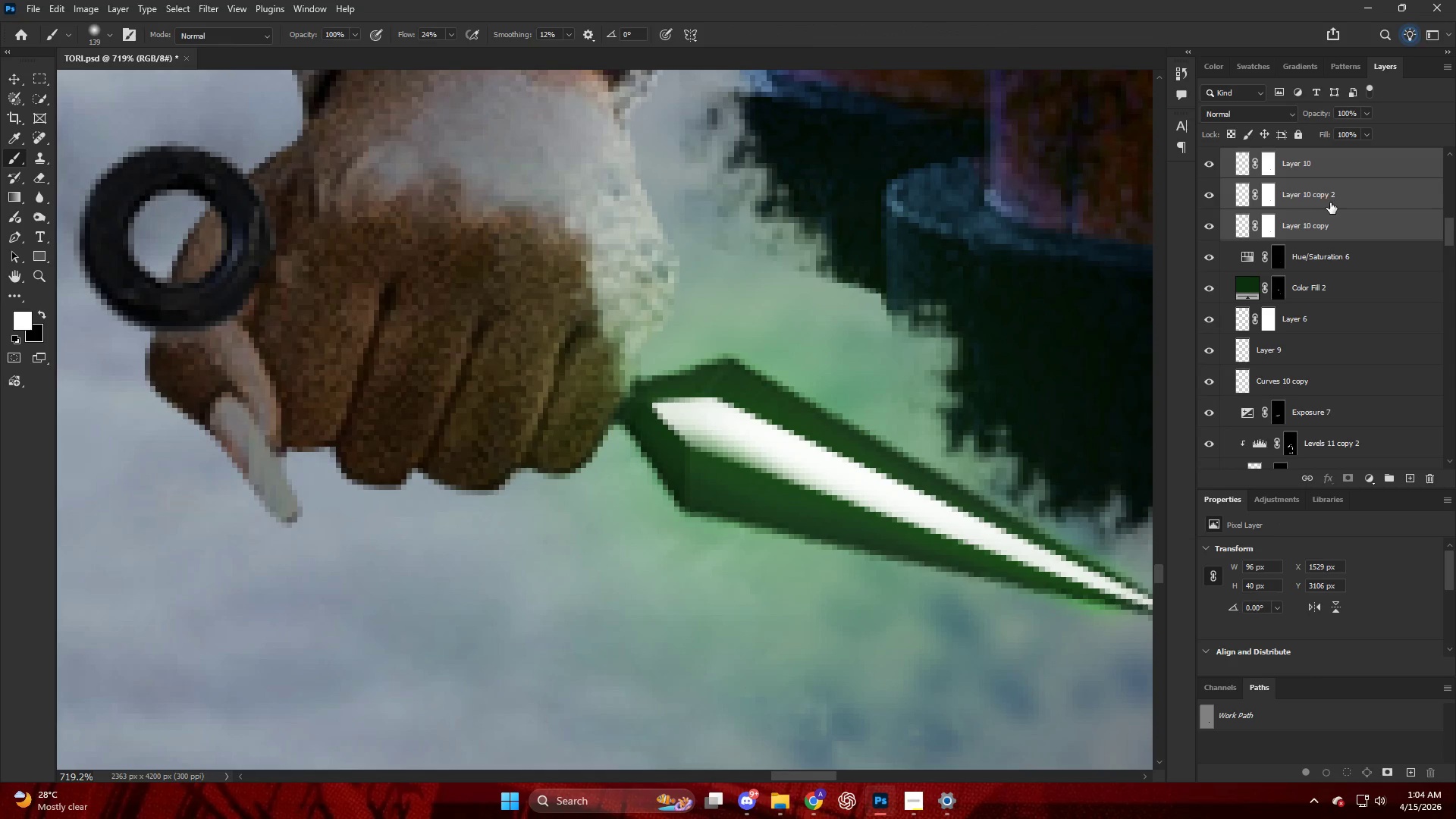 
key(Control+E)
 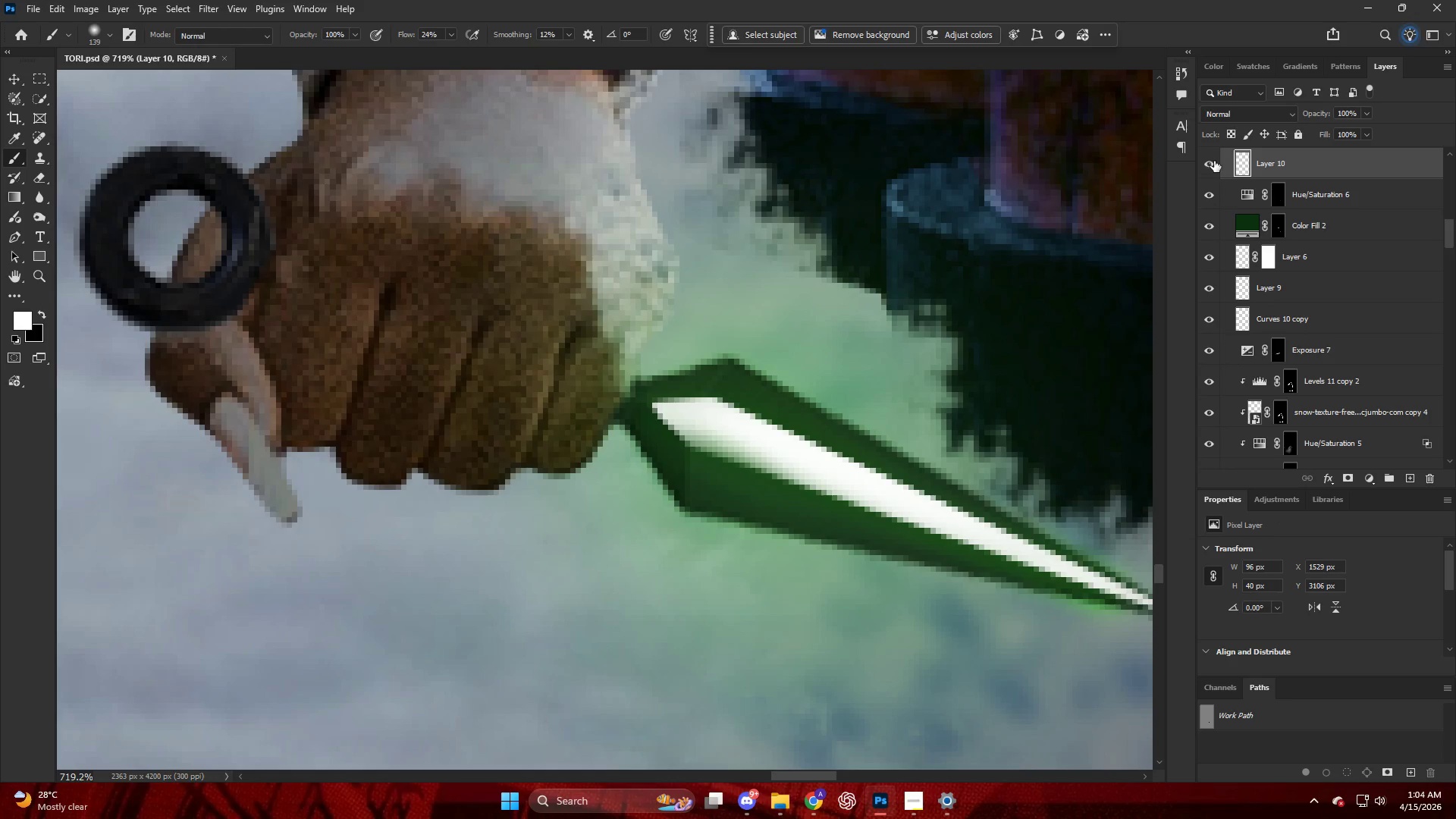 
double_click([1214, 161])
 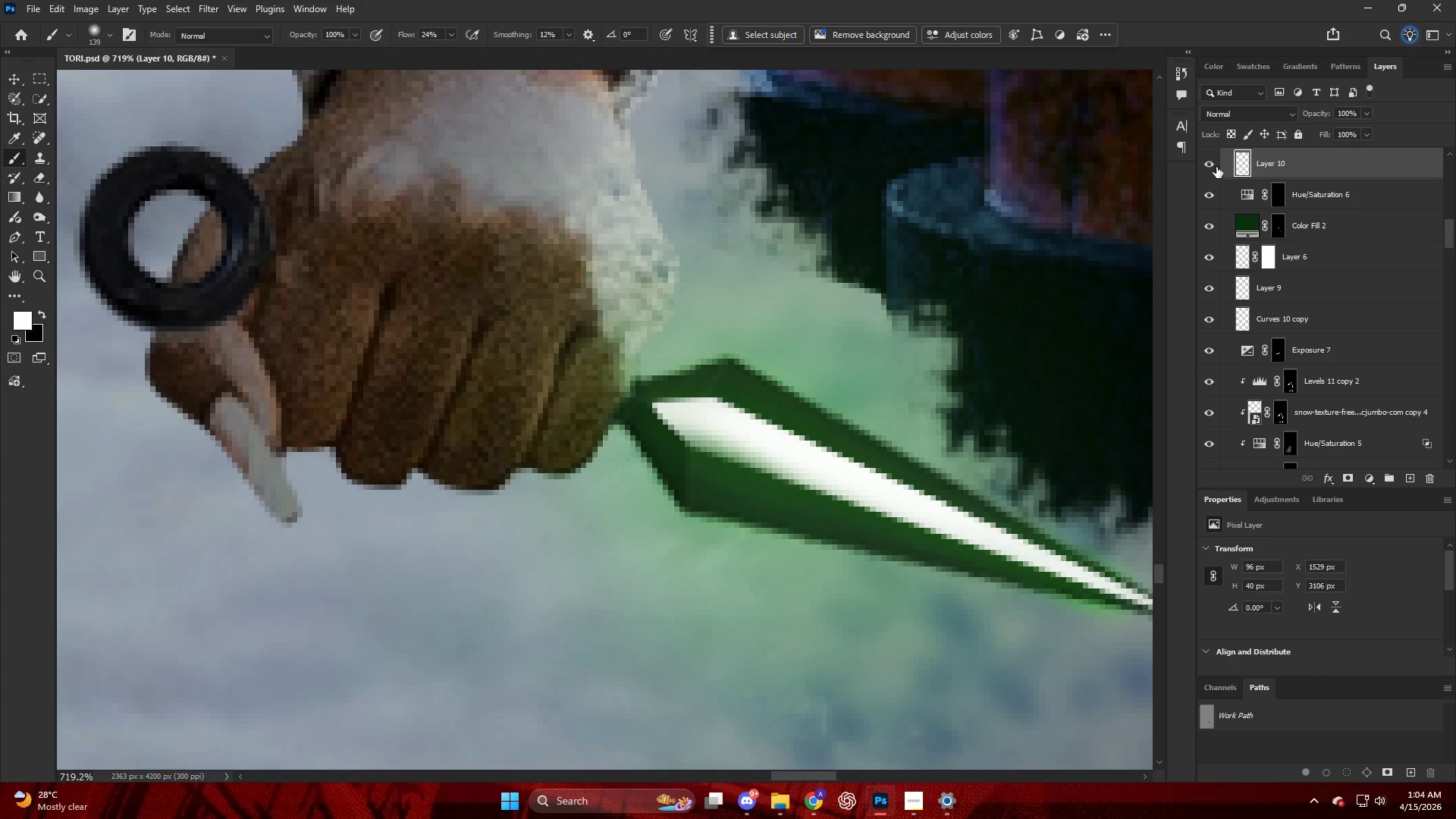 
hold_key(key=AltLeft, duration=0.92)
scroll: coordinate [746, 340], scroll_direction: down, amount: 26.0
 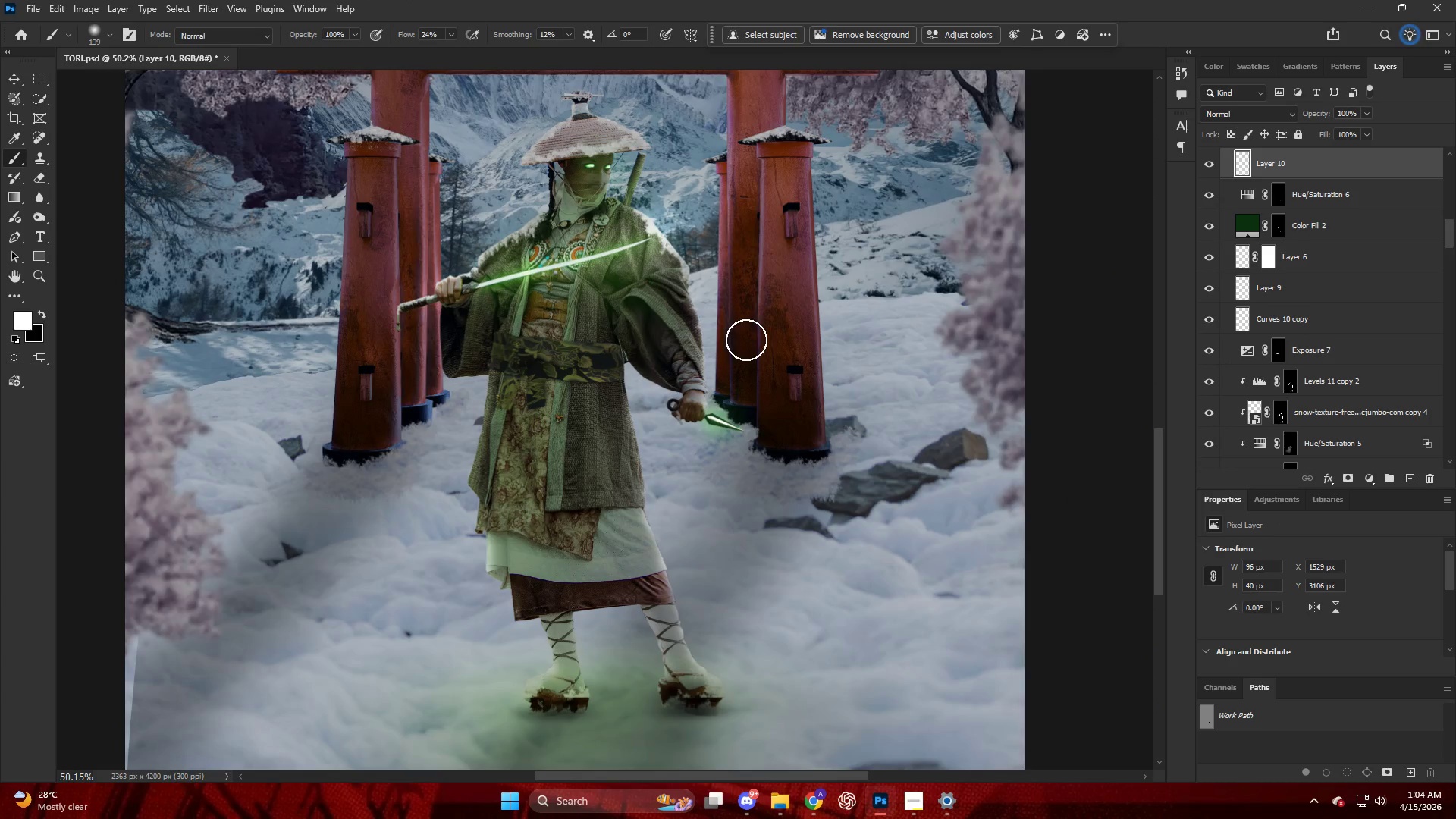 
key(Alt+AltLeft)
 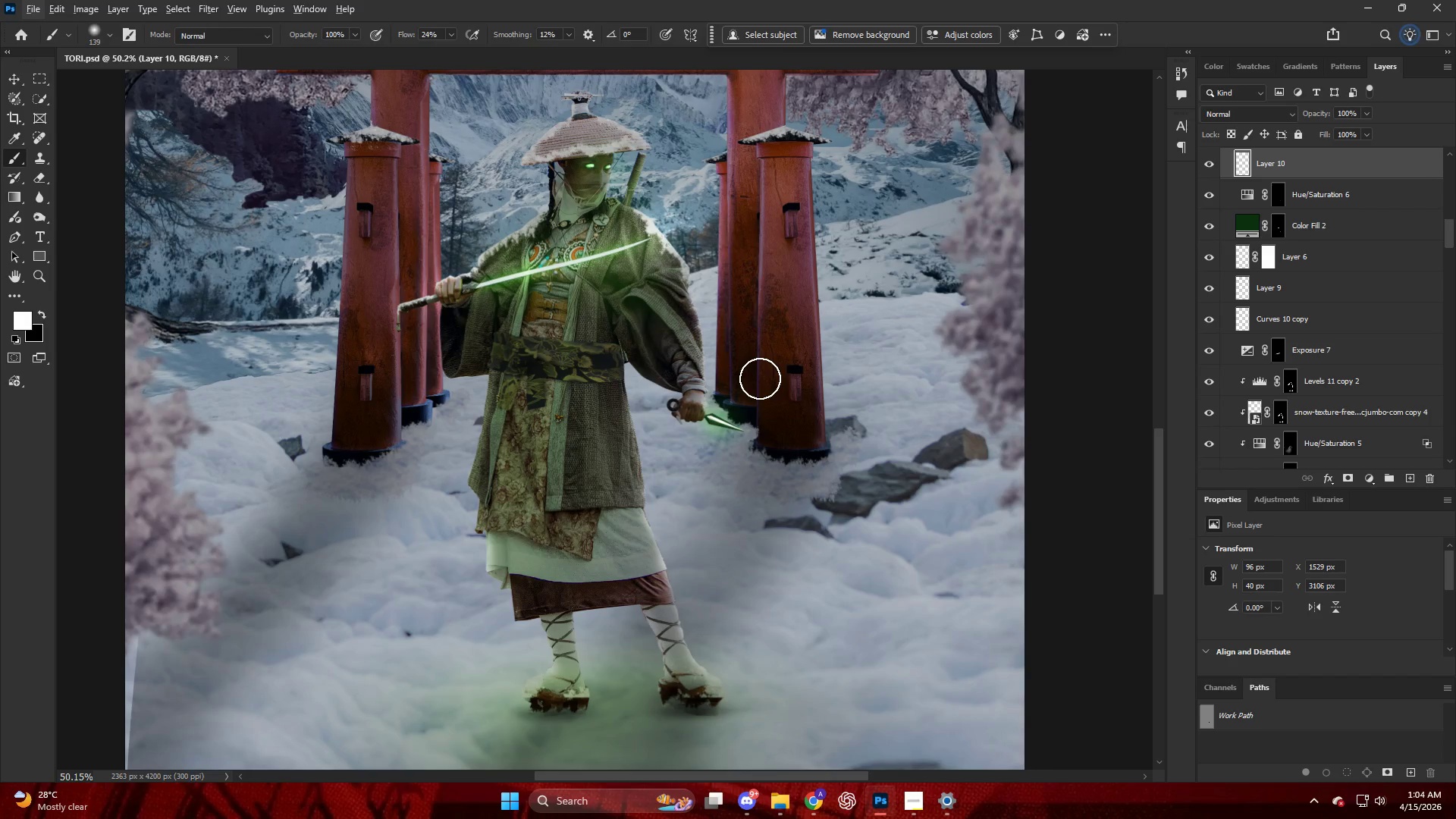 
hold_key(key=AltLeft, duration=0.66)
scroll: coordinate [754, 403], scroll_direction: up, amount: 17.0
 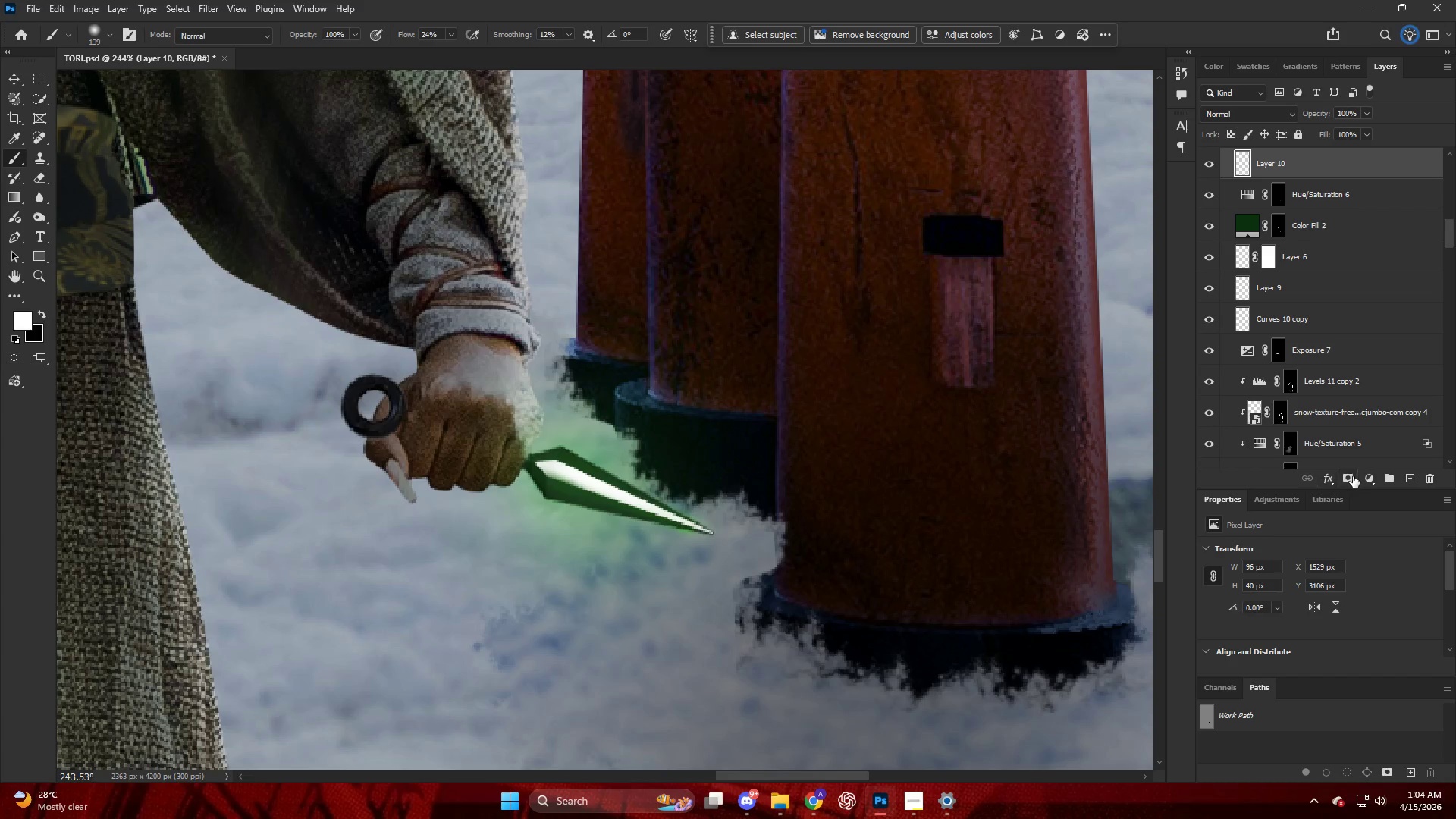 
left_click([1331, 477])
 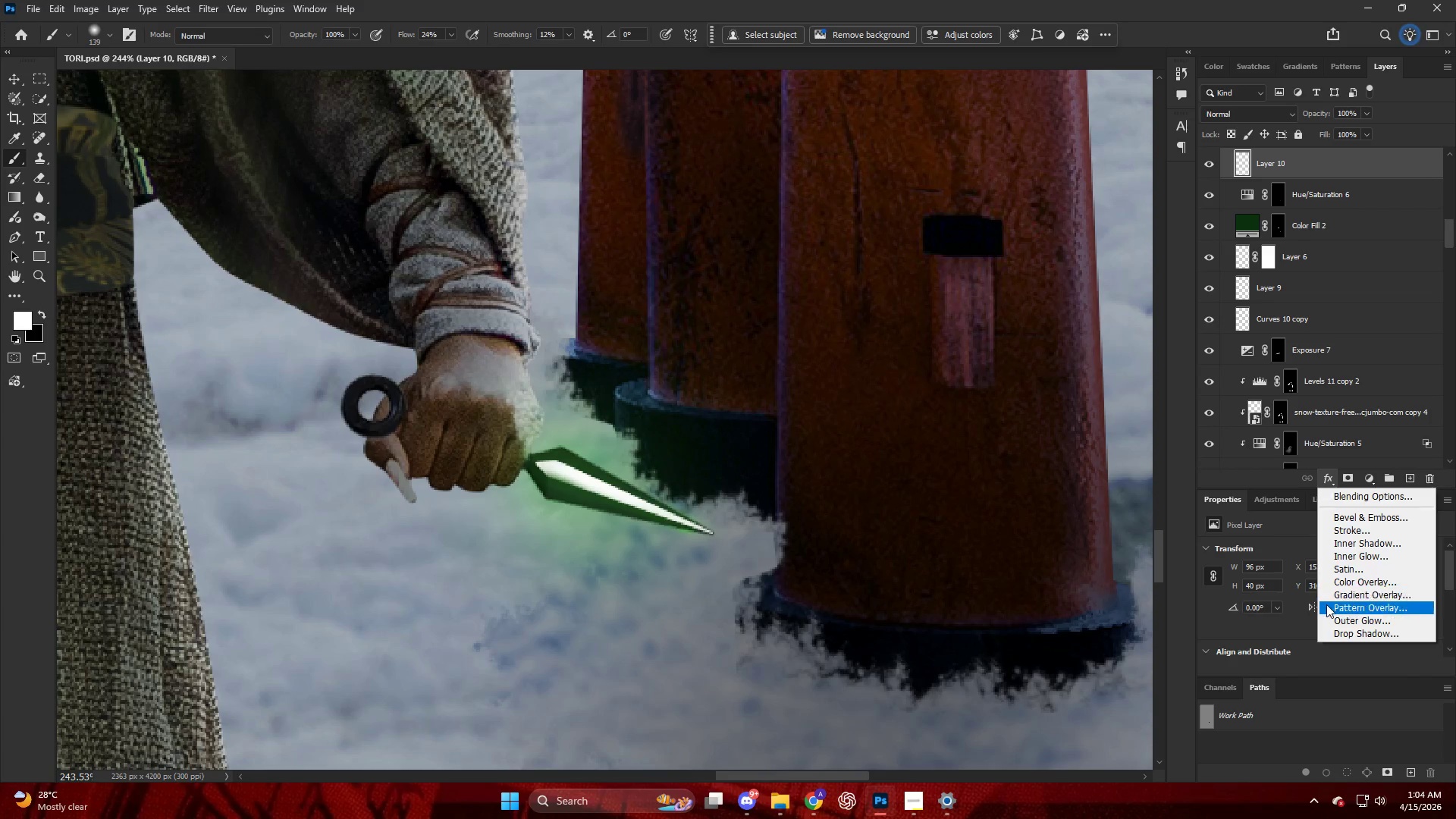 
left_click([1330, 617])
 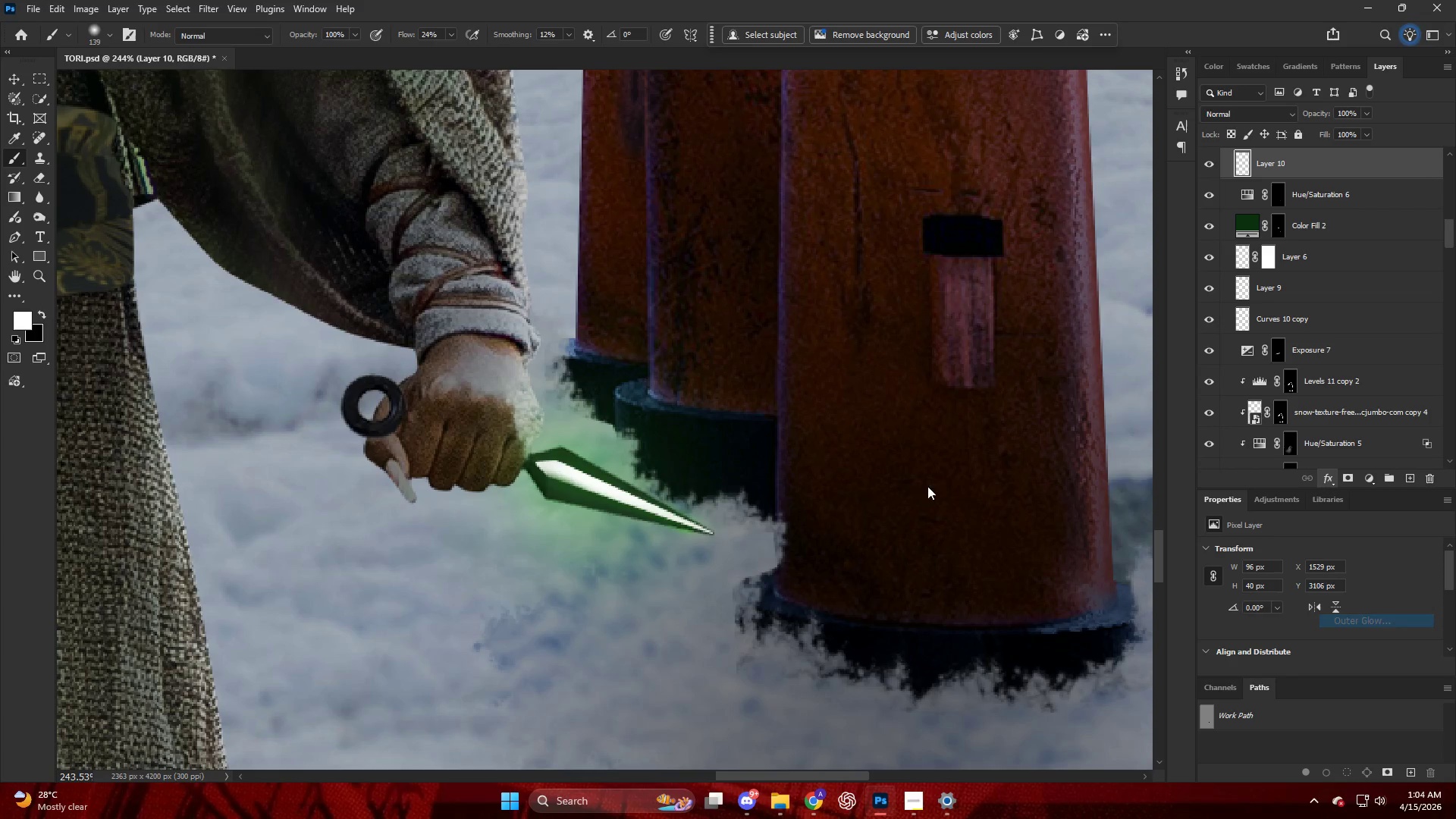 
mouse_move([931, 466])
 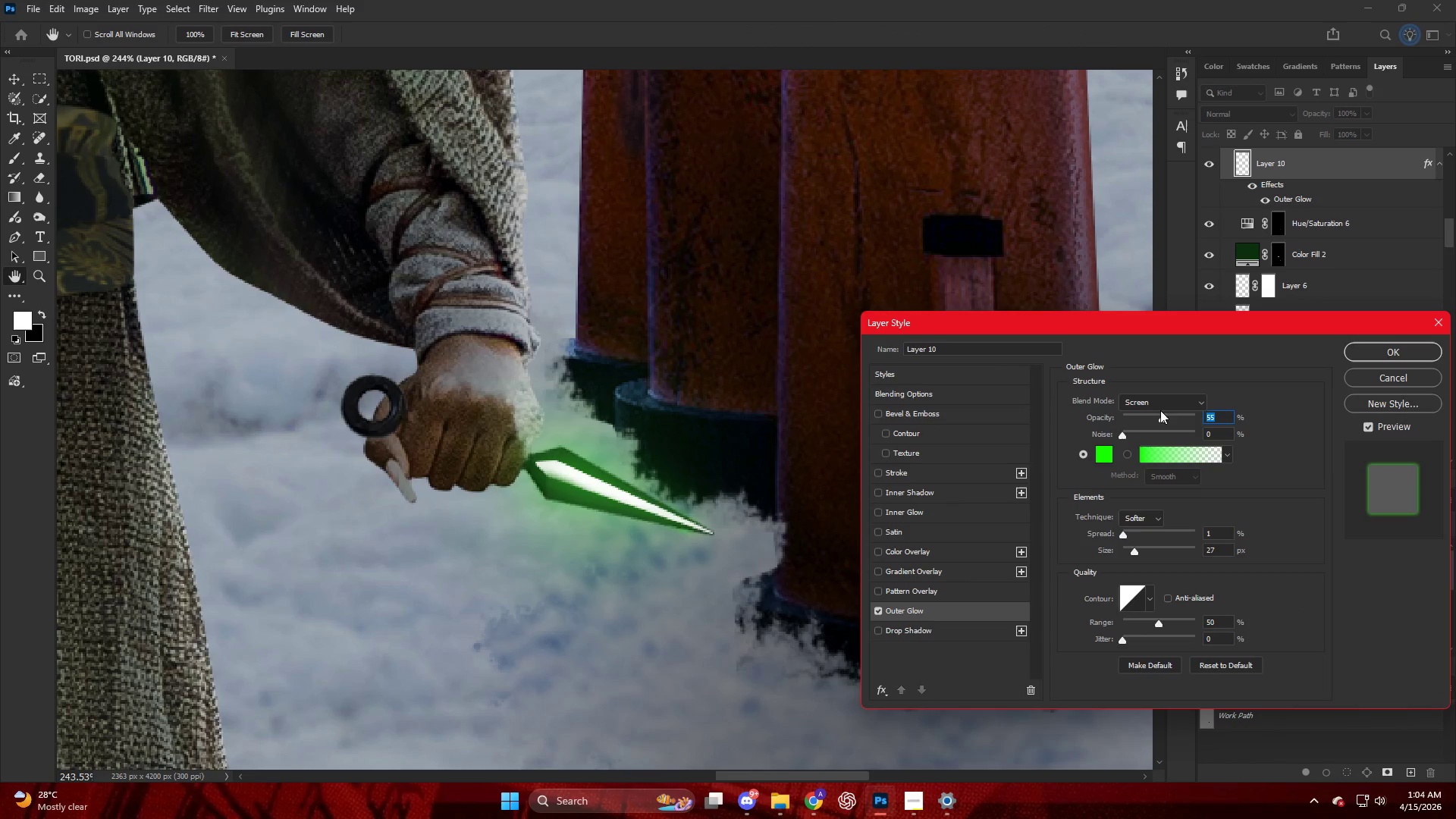 
left_click_drag(start_coordinate=[1161, 418], to_coordinate=[1216, 434])
 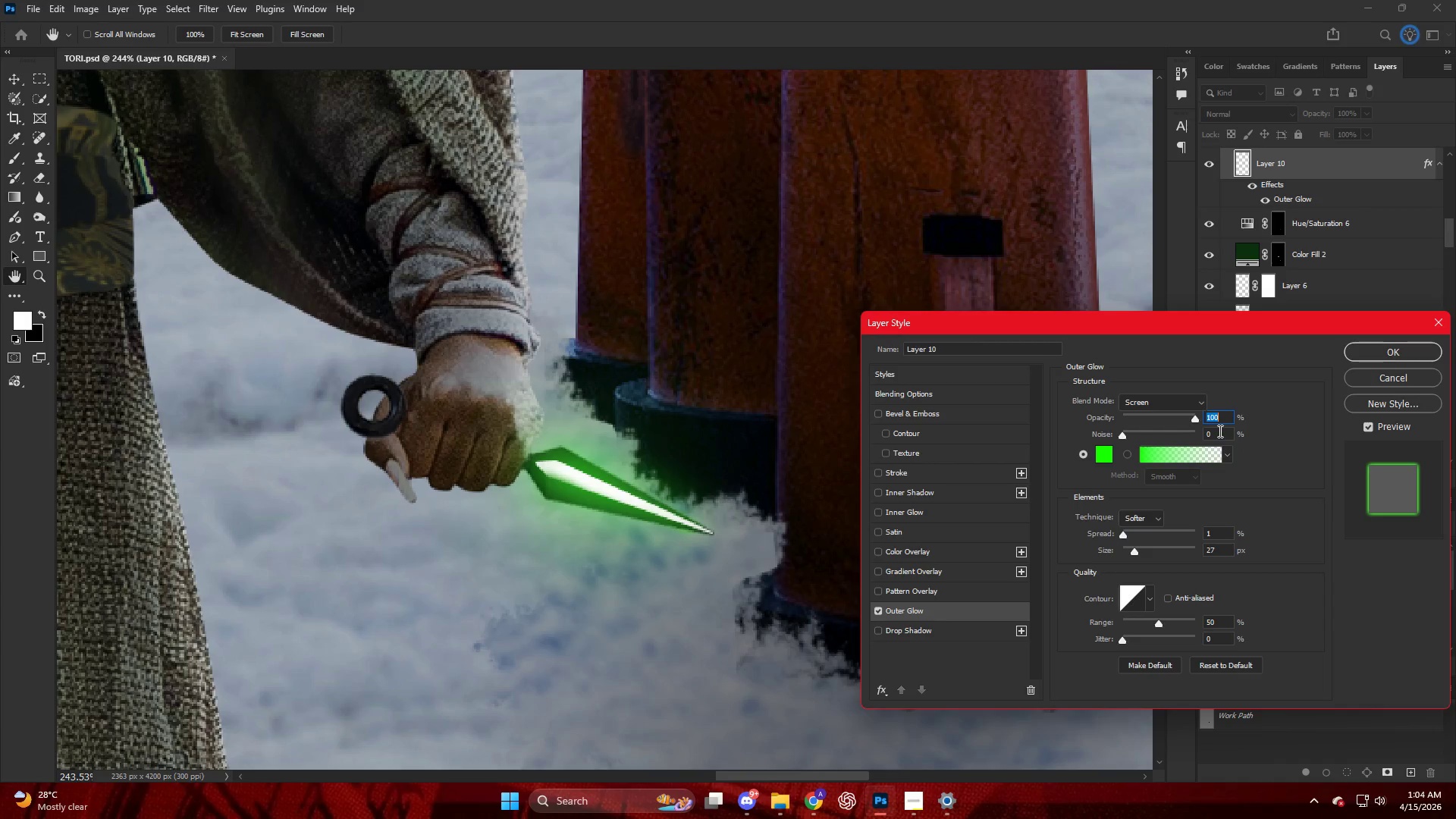 
key(NumpadEnter)
 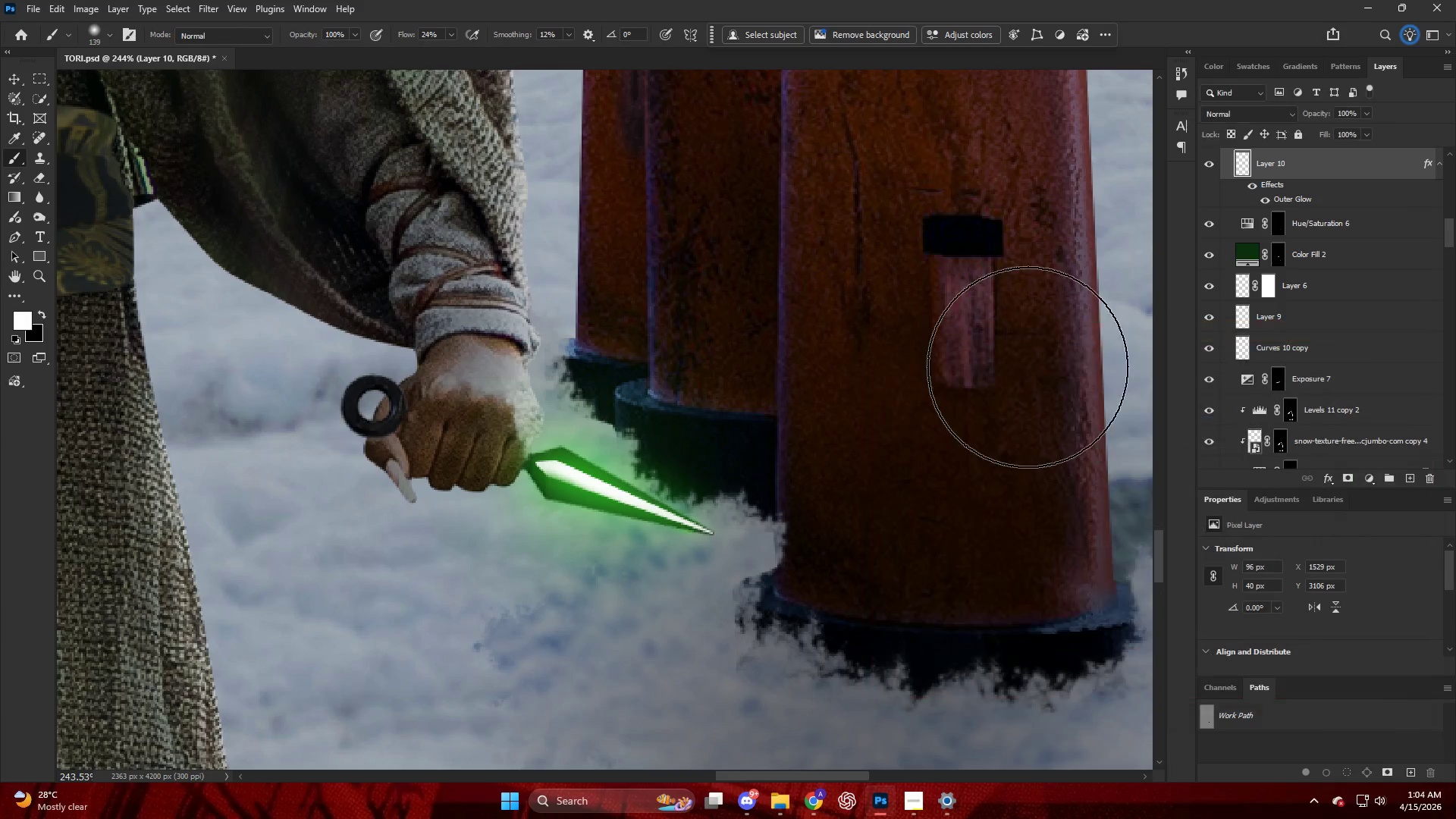 
hold_key(key=AltLeft, duration=0.78)
scroll: coordinate [771, 348], scroll_direction: down, amount: 17.0
 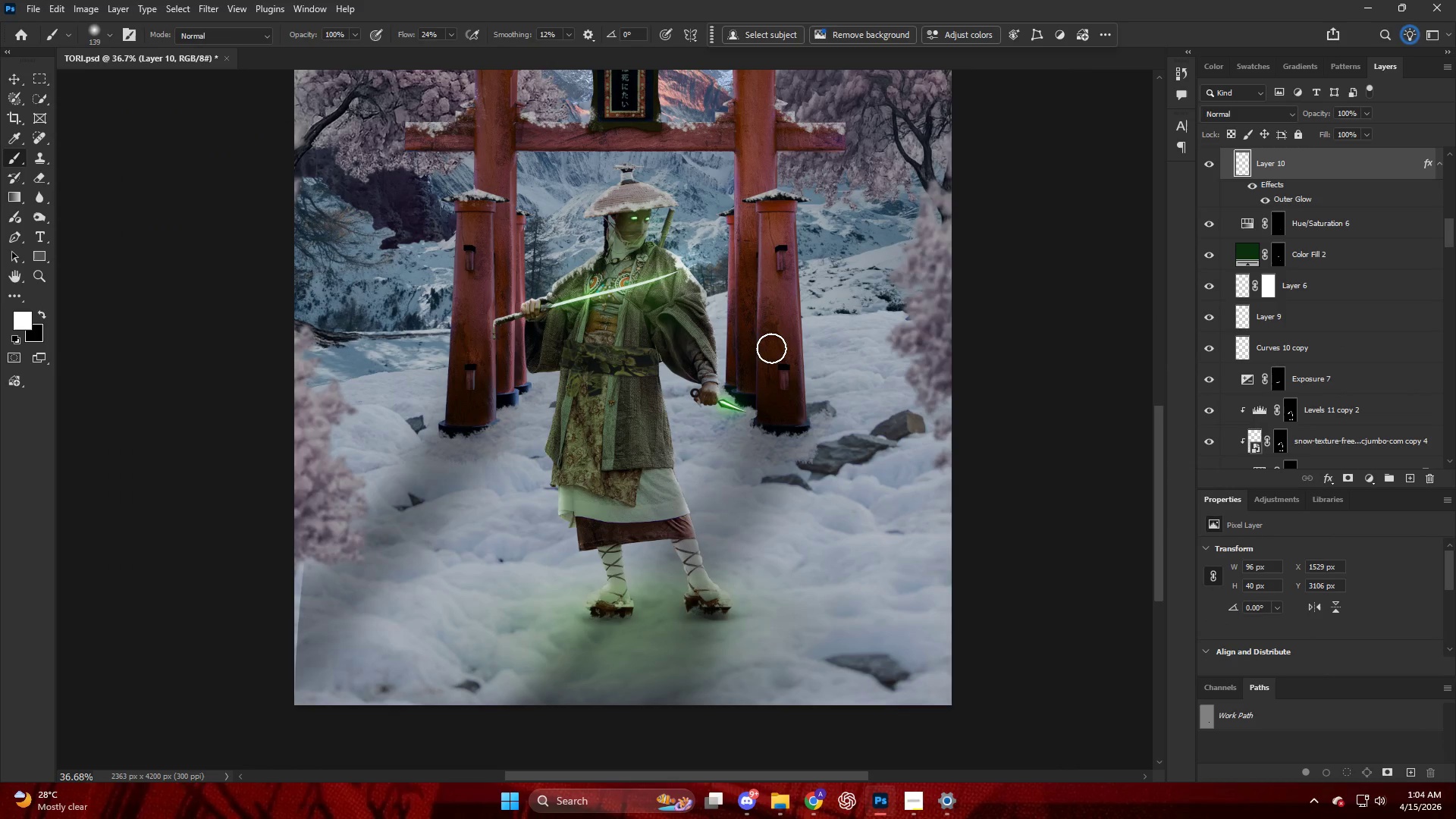 
wait(5.26)
 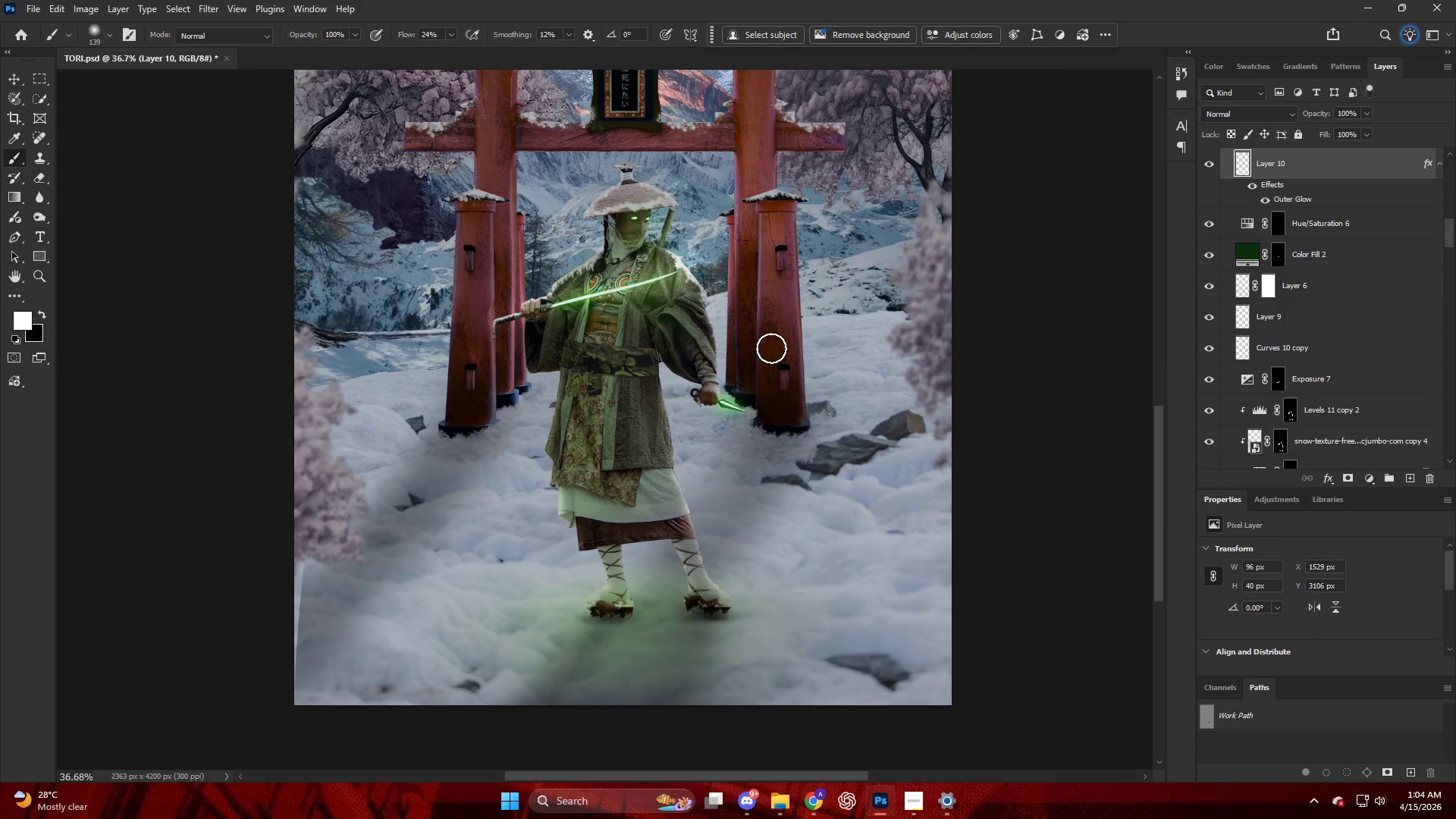 
hold_key(key=AltLeft, duration=0.52)
hold_key(key=AltLeft, duration=1.28)
scroll: coordinate [569, 266], scroll_direction: up, amount: 34.0
 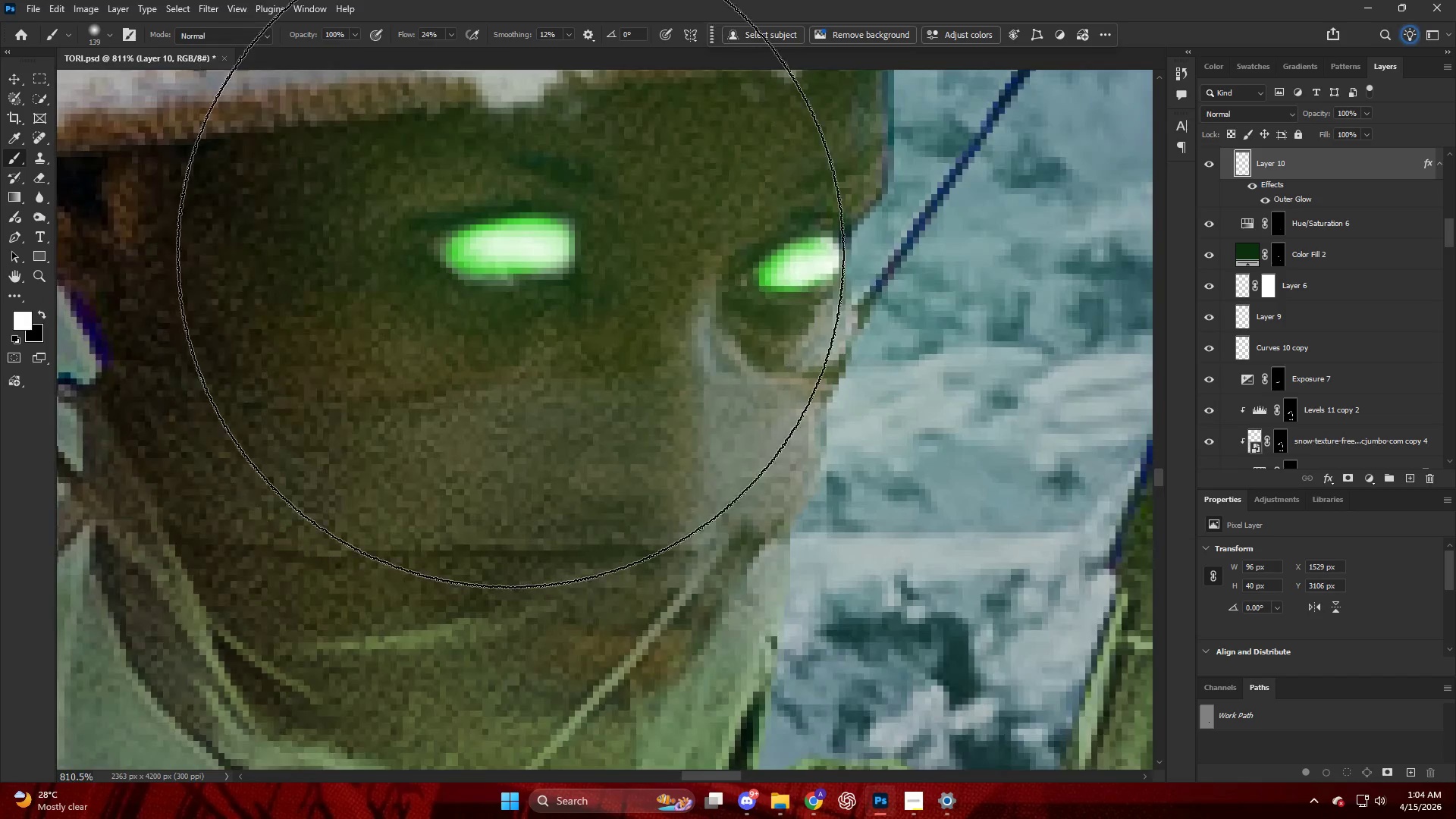 
key(V)
 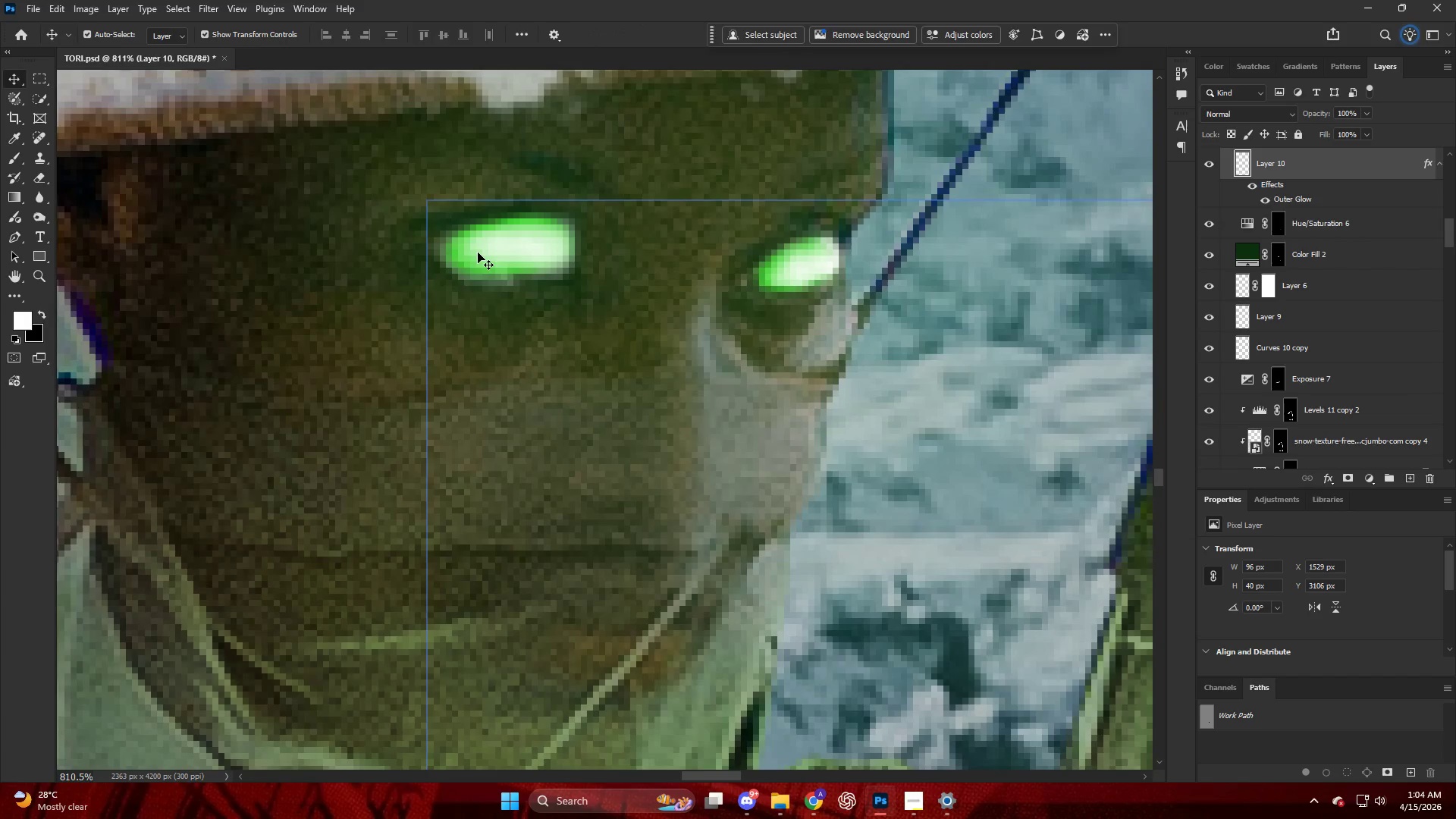 
left_click([478, 254])
 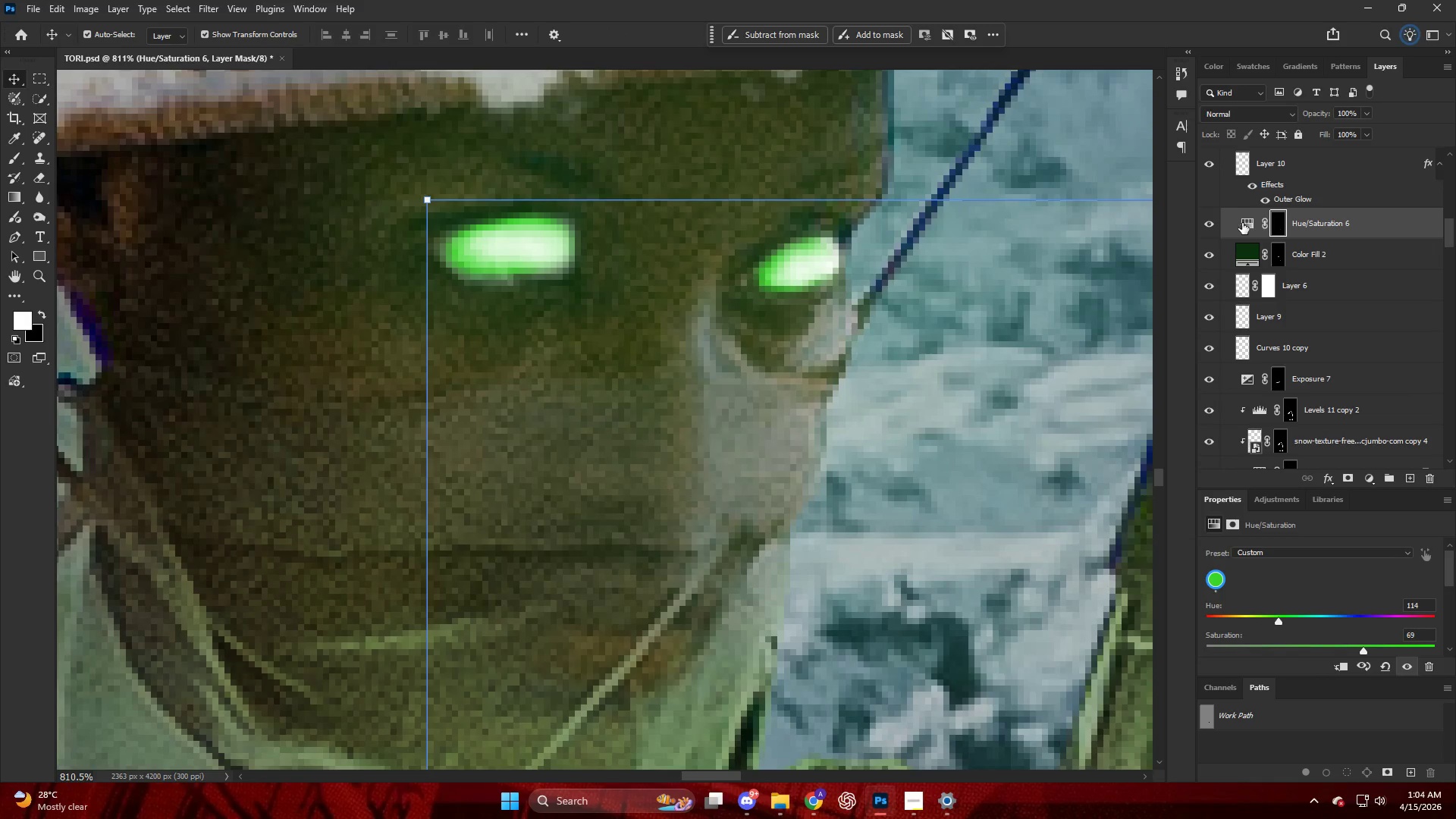 
key(B)
 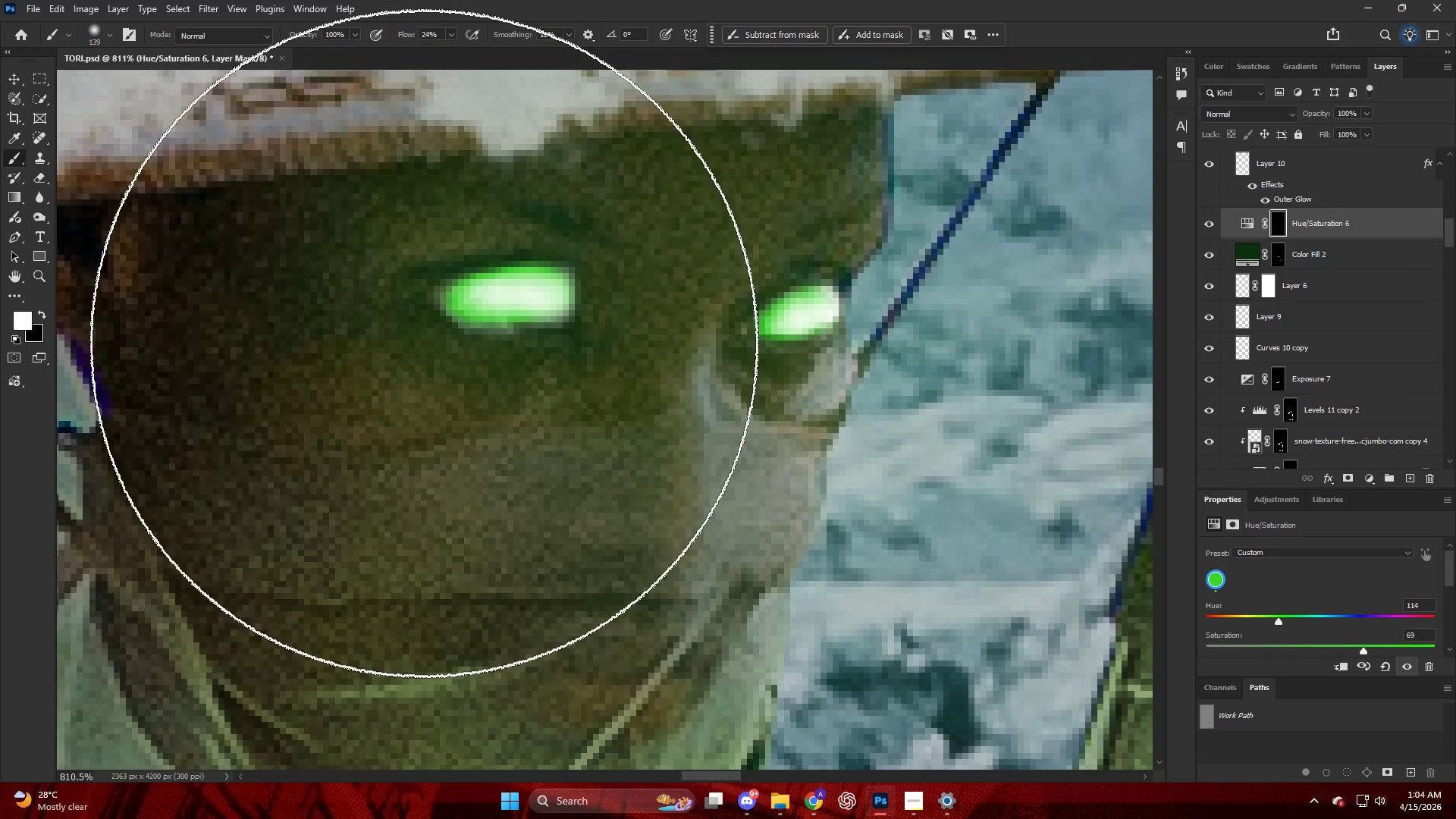 
hold_key(key=AltLeft, duration=0.36)
 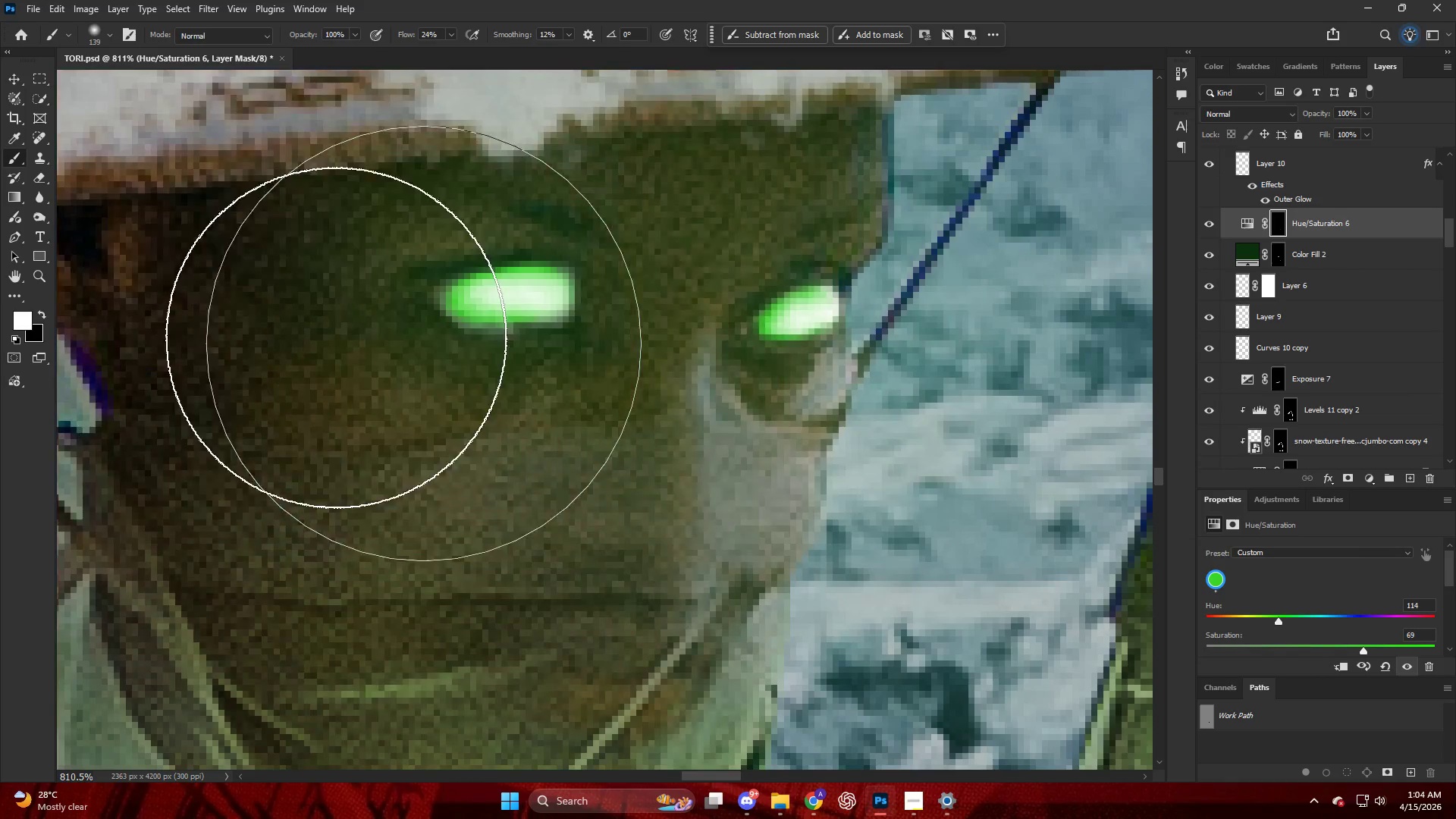 
scroll: coordinate [420, 291], scroll_direction: up, amount: 4.0
 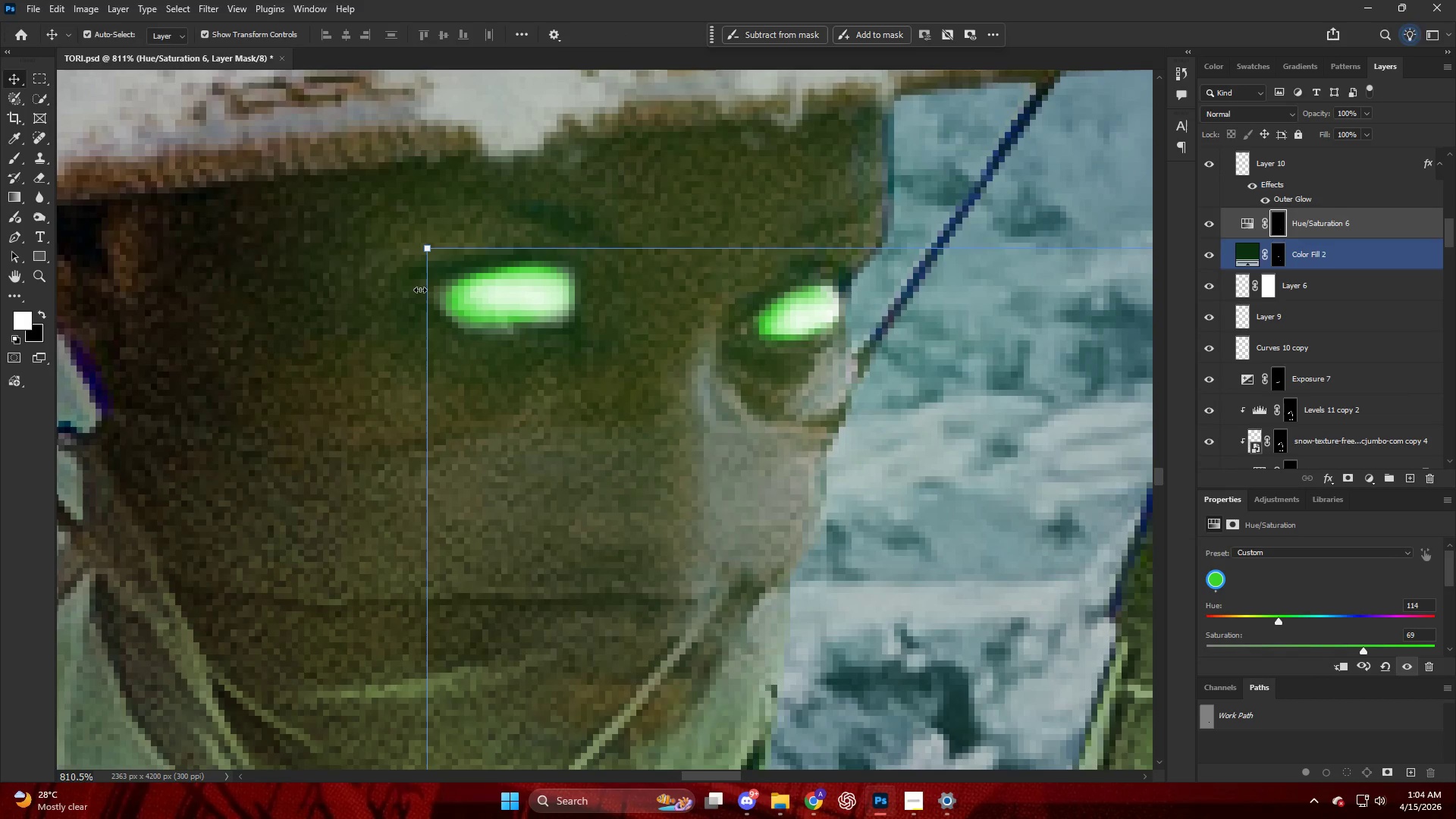 
type(xx)
 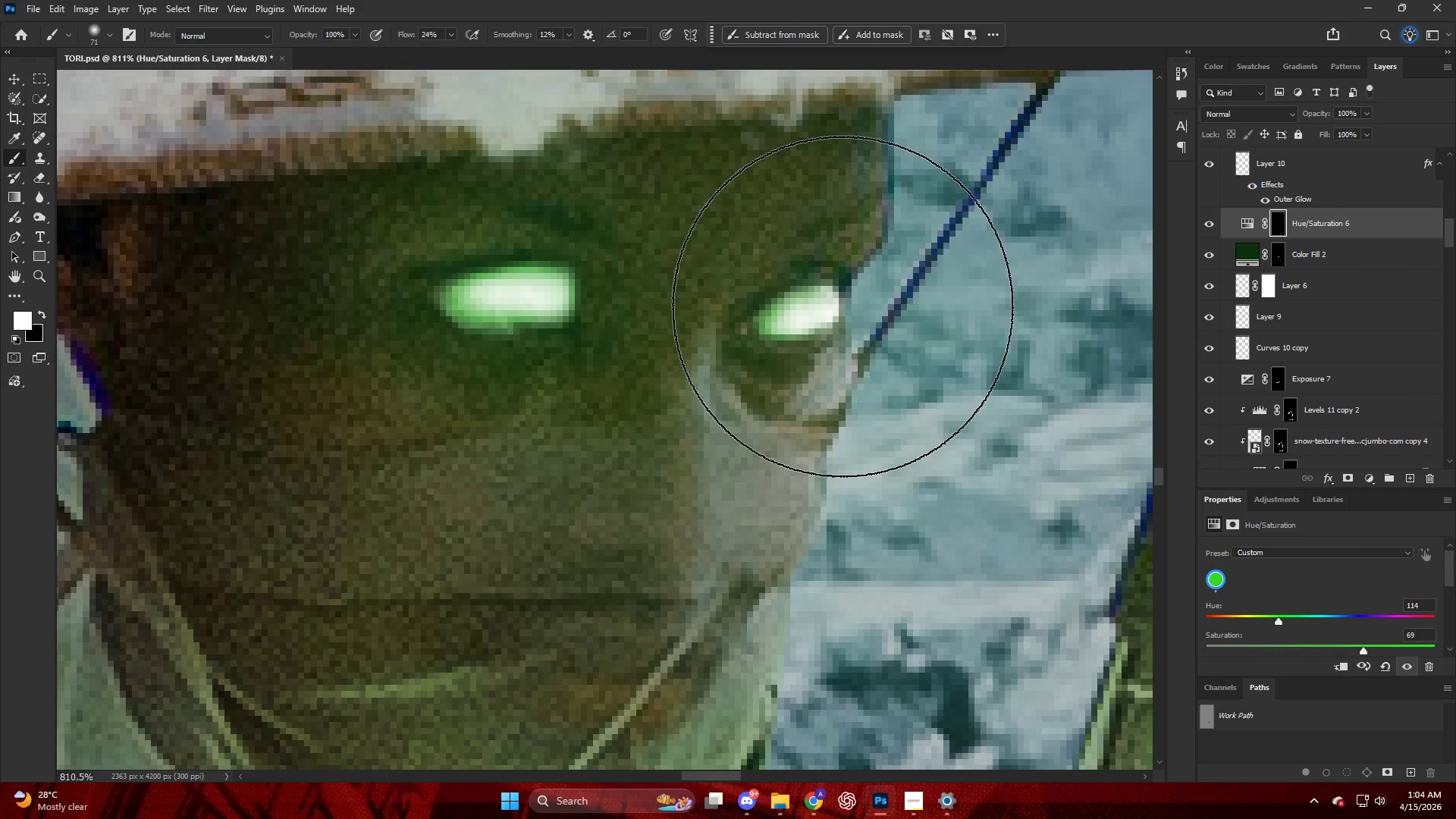 
left_click_drag(start_coordinate=[419, 311], to_coordinate=[631, 265])
 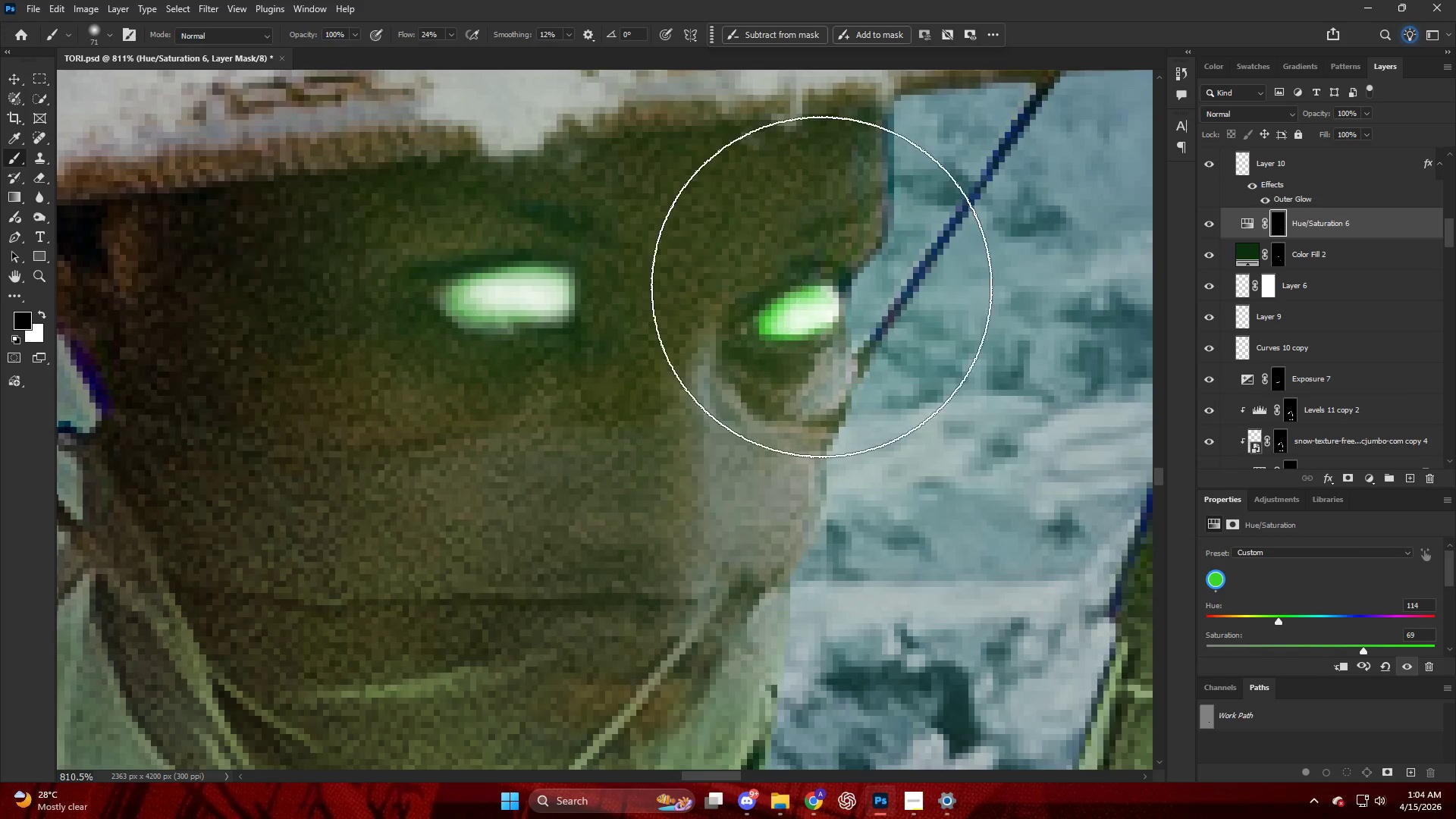 
left_click_drag(start_coordinate=[856, 289], to_coordinate=[796, 307])
 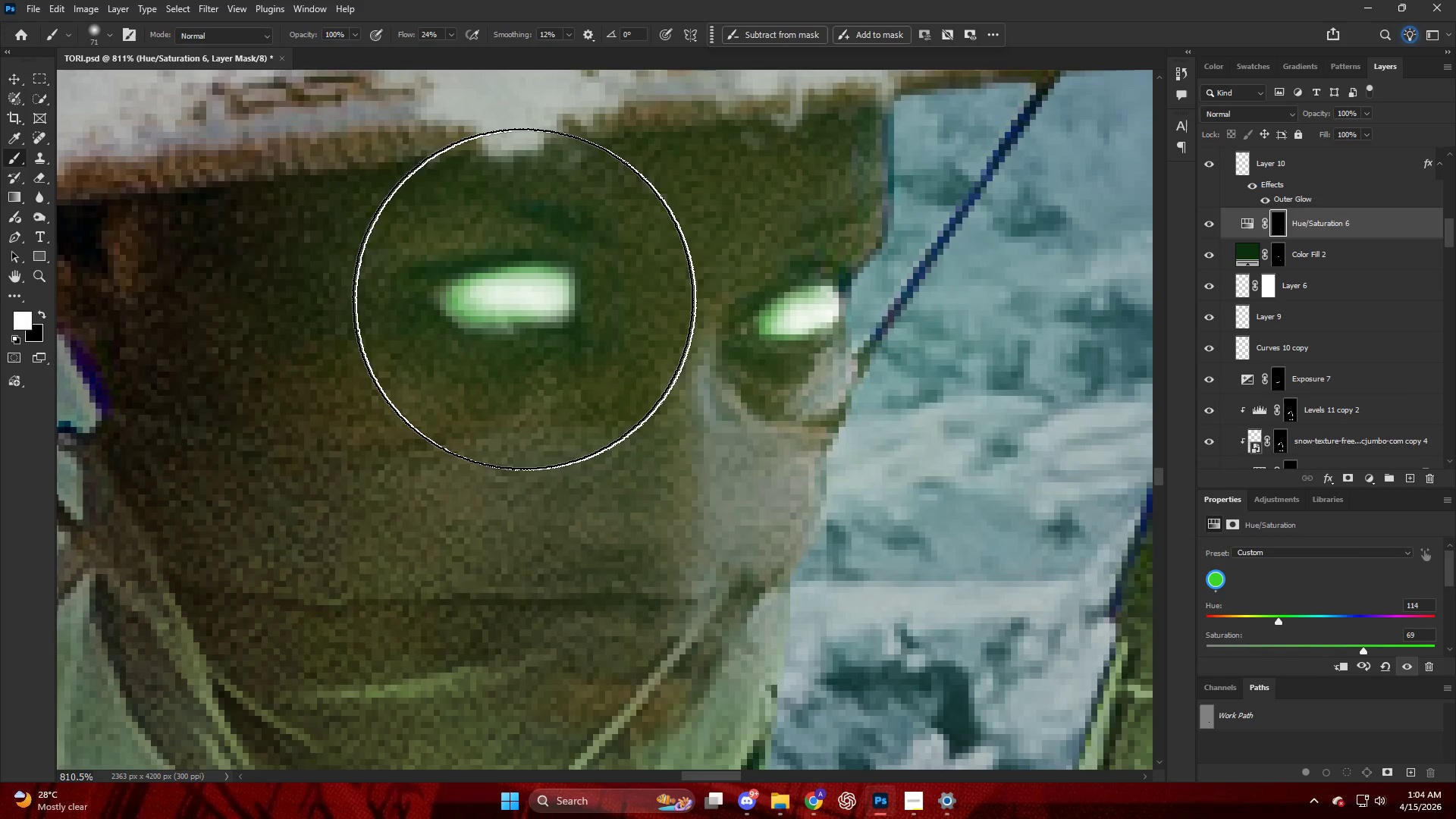 
left_click_drag(start_coordinate=[535, 297], to_coordinate=[551, 298])
 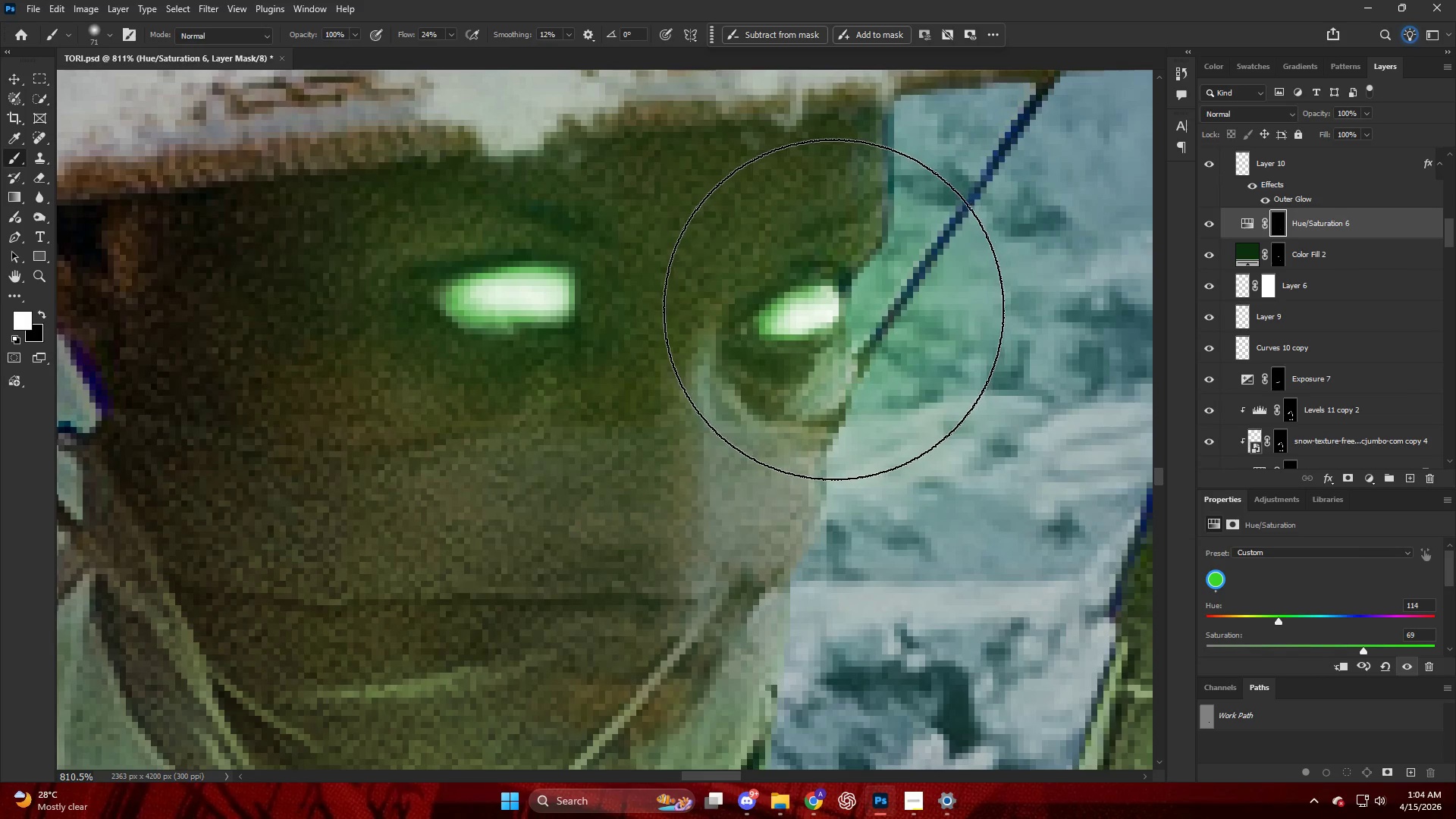 
hold_key(key=AltLeft, duration=0.77)
scroll: coordinate [808, 293], scroll_direction: down, amount: 19.0
 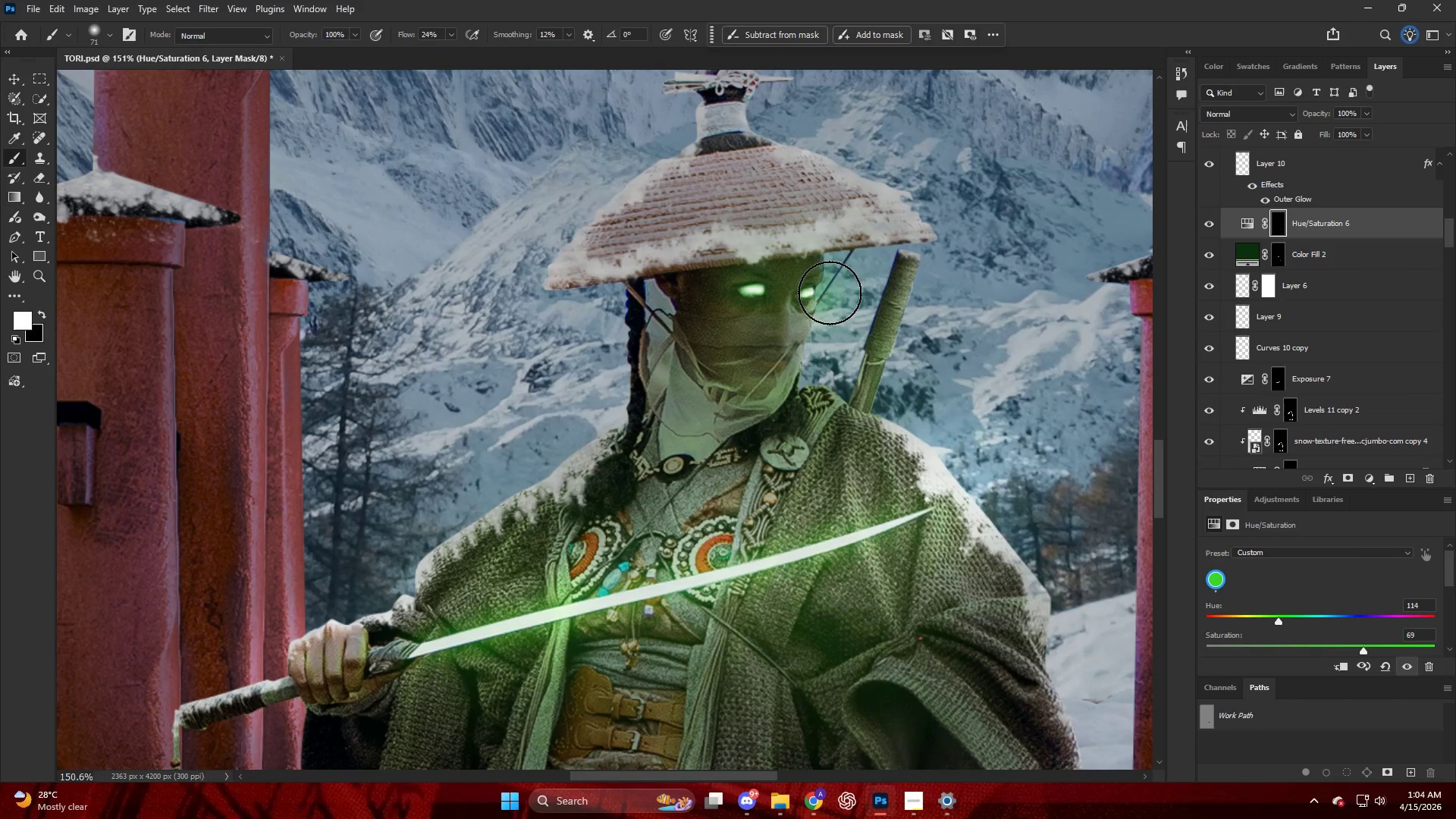 
left_click_drag(start_coordinate=[824, 293], to_coordinate=[960, 296])
 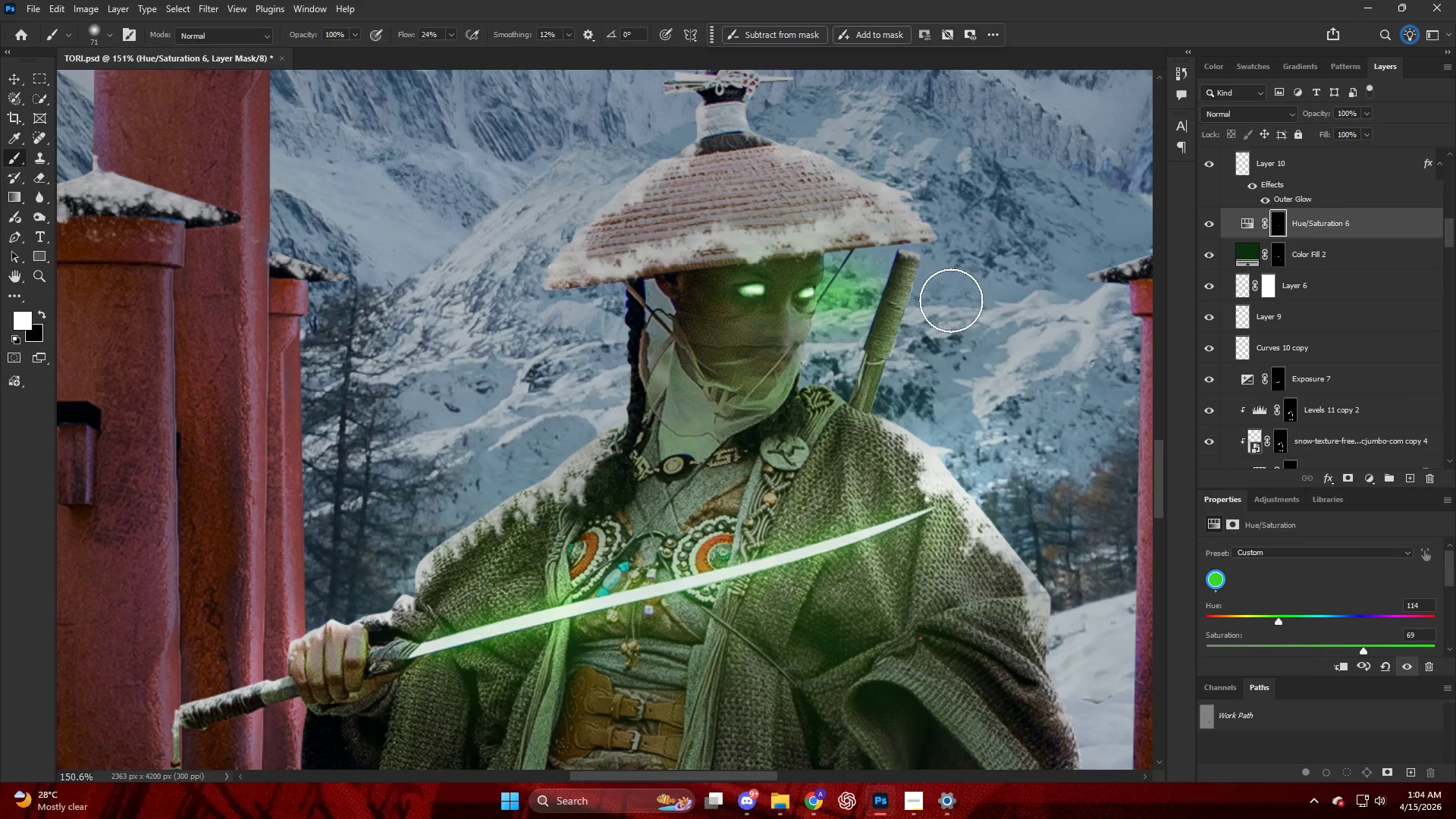 
key(Control+ControlLeft)
 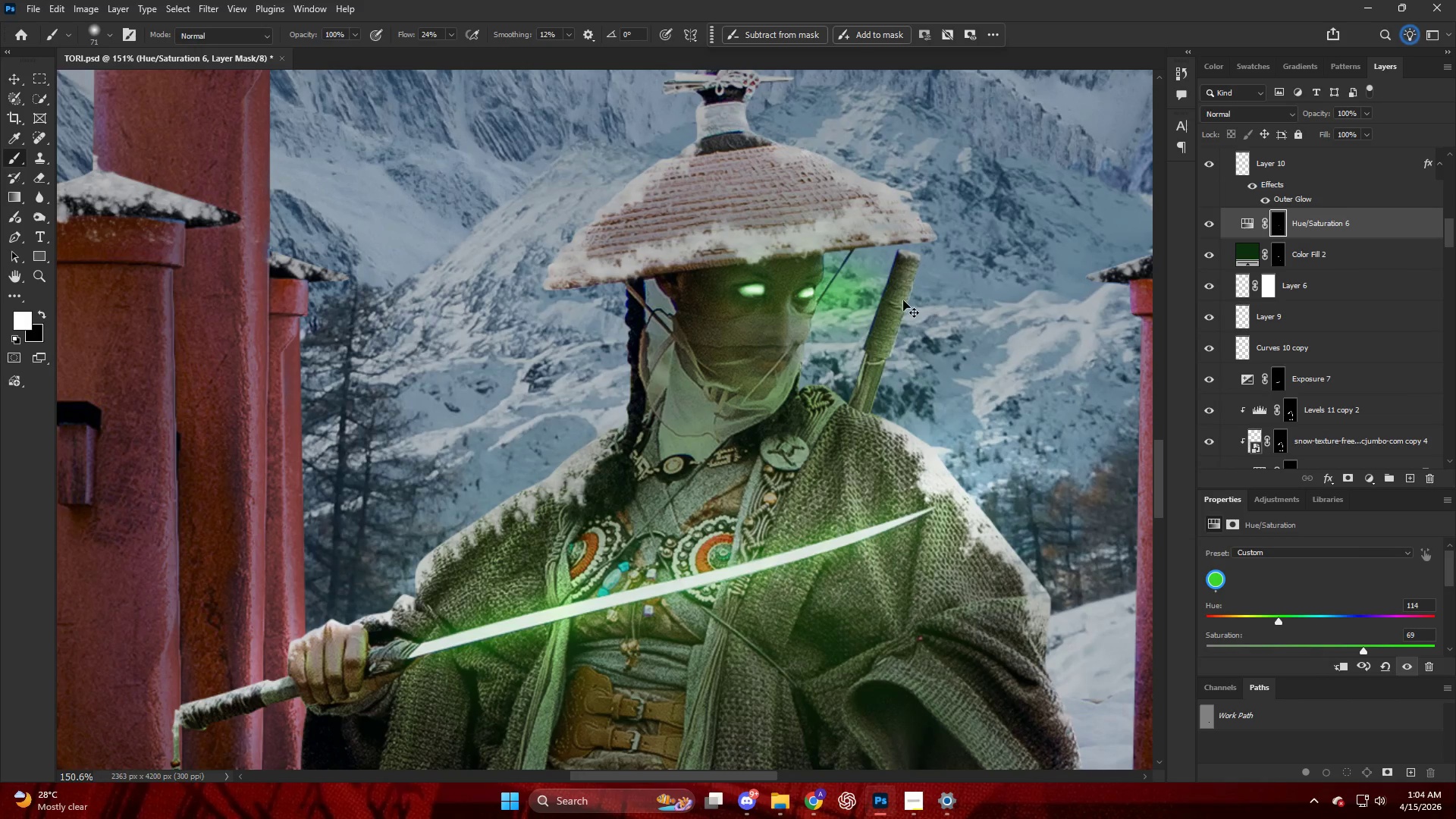 
key(Control+Z)
 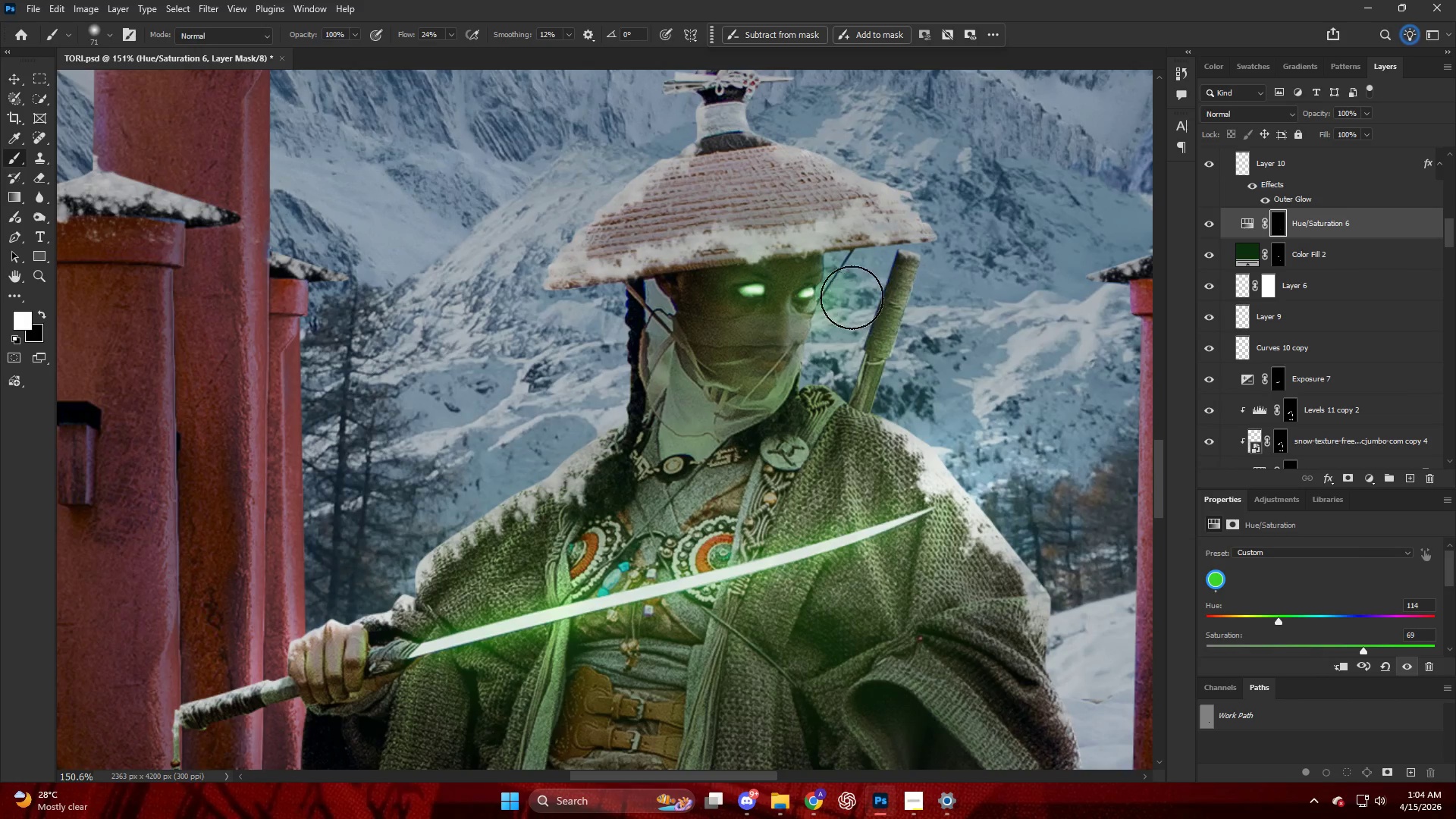 
hold_key(key=AltLeft, duration=0.52)
scroll: coordinate [839, 297], scroll_direction: up, amount: 4.0
 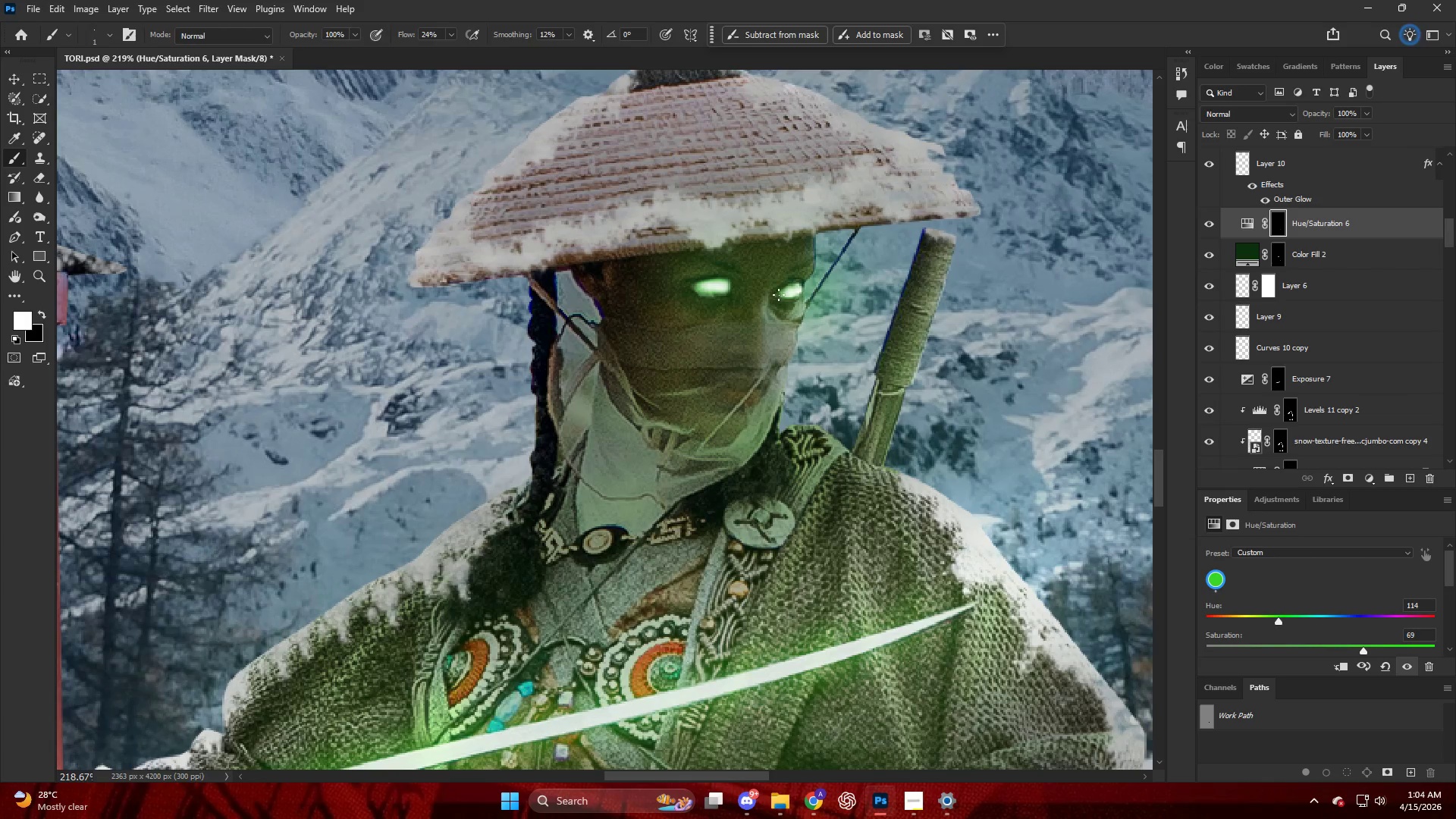 
key(Alt+AltLeft)
 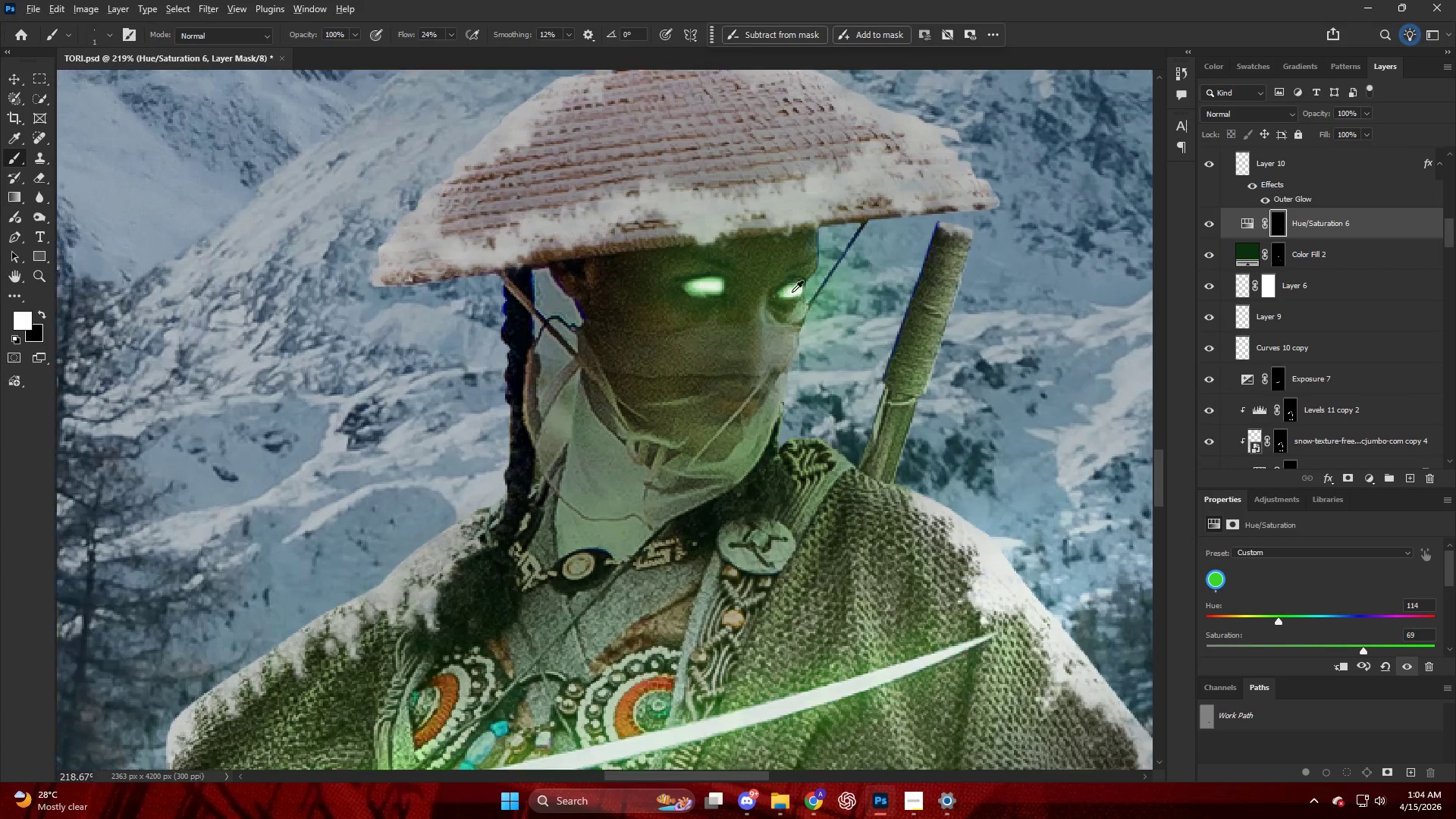 
scroll: coordinate [795, 292], scroll_direction: up, amount: 5.0
 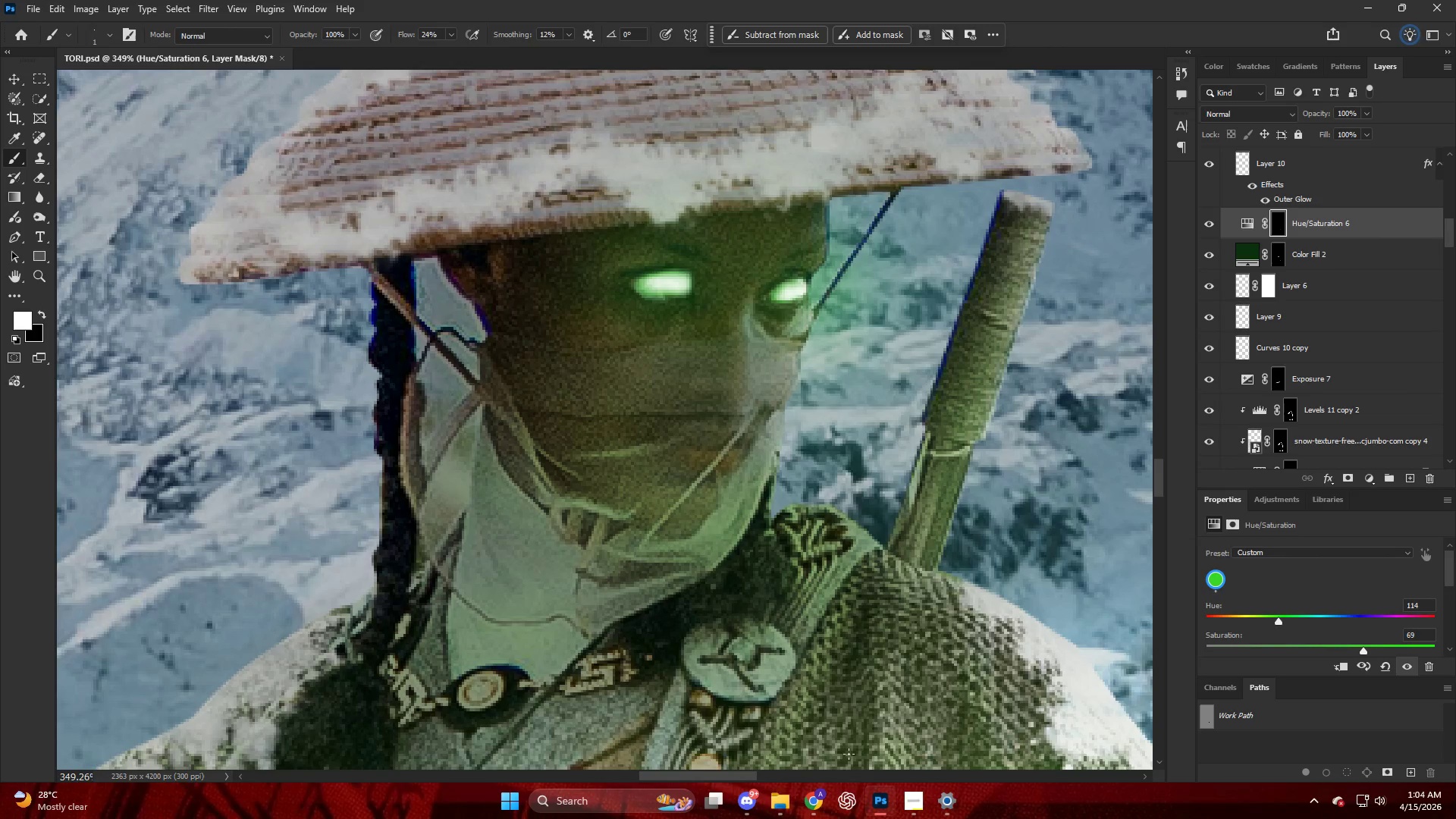 
left_click([806, 805])
 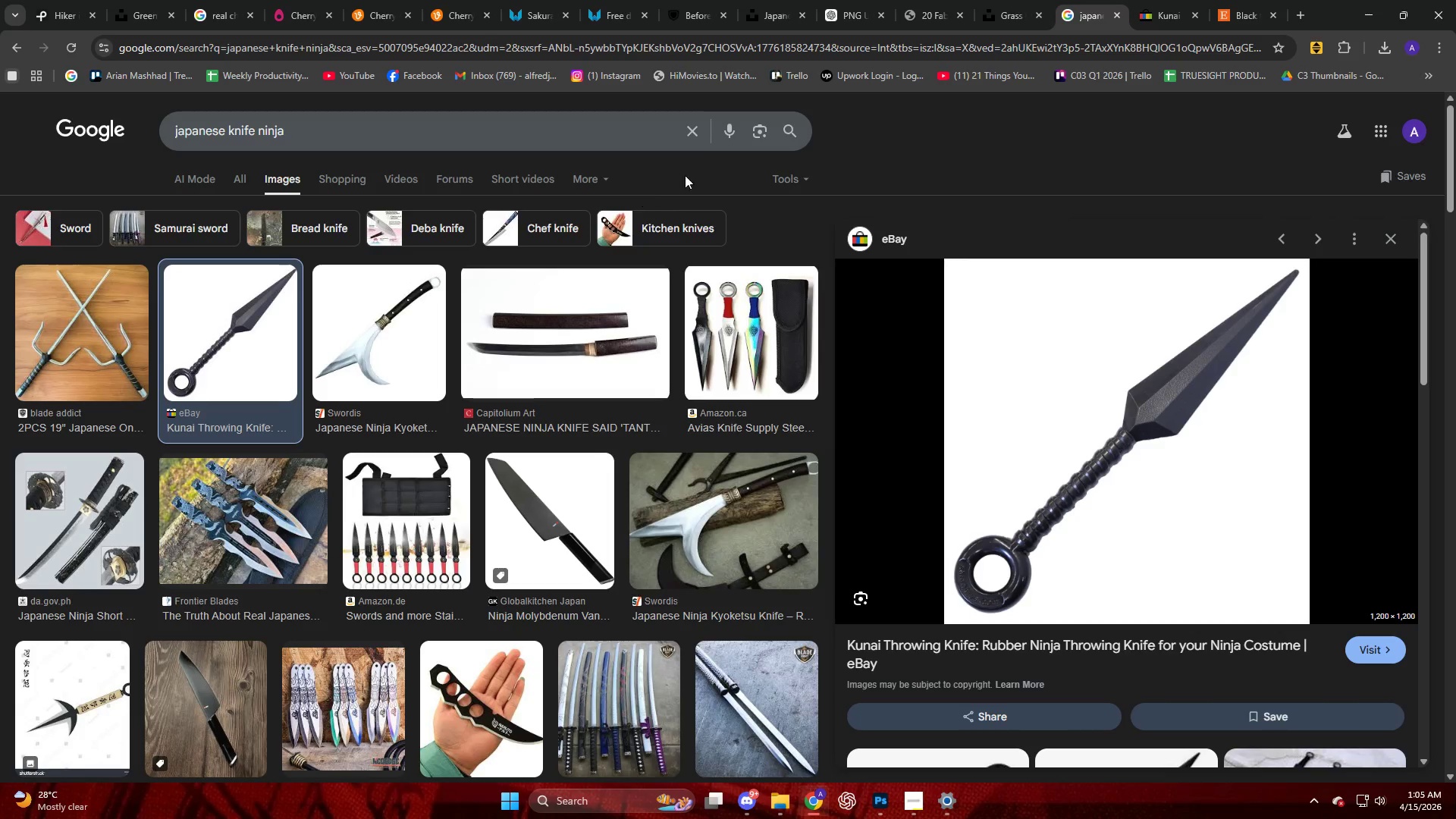 
left_click([697, 137])
 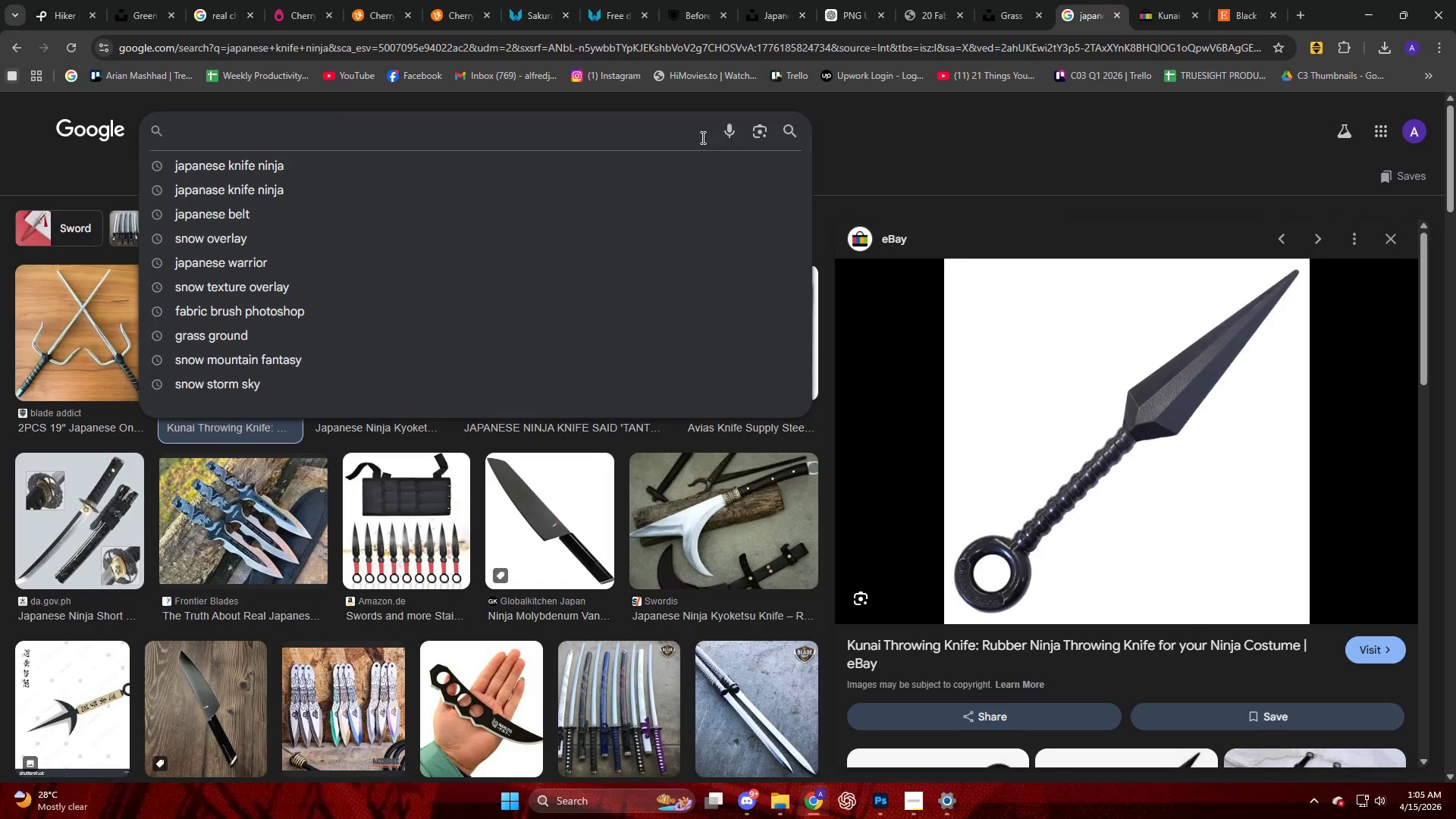 
type(eye sl)
key(Backspace)
type(moke)
 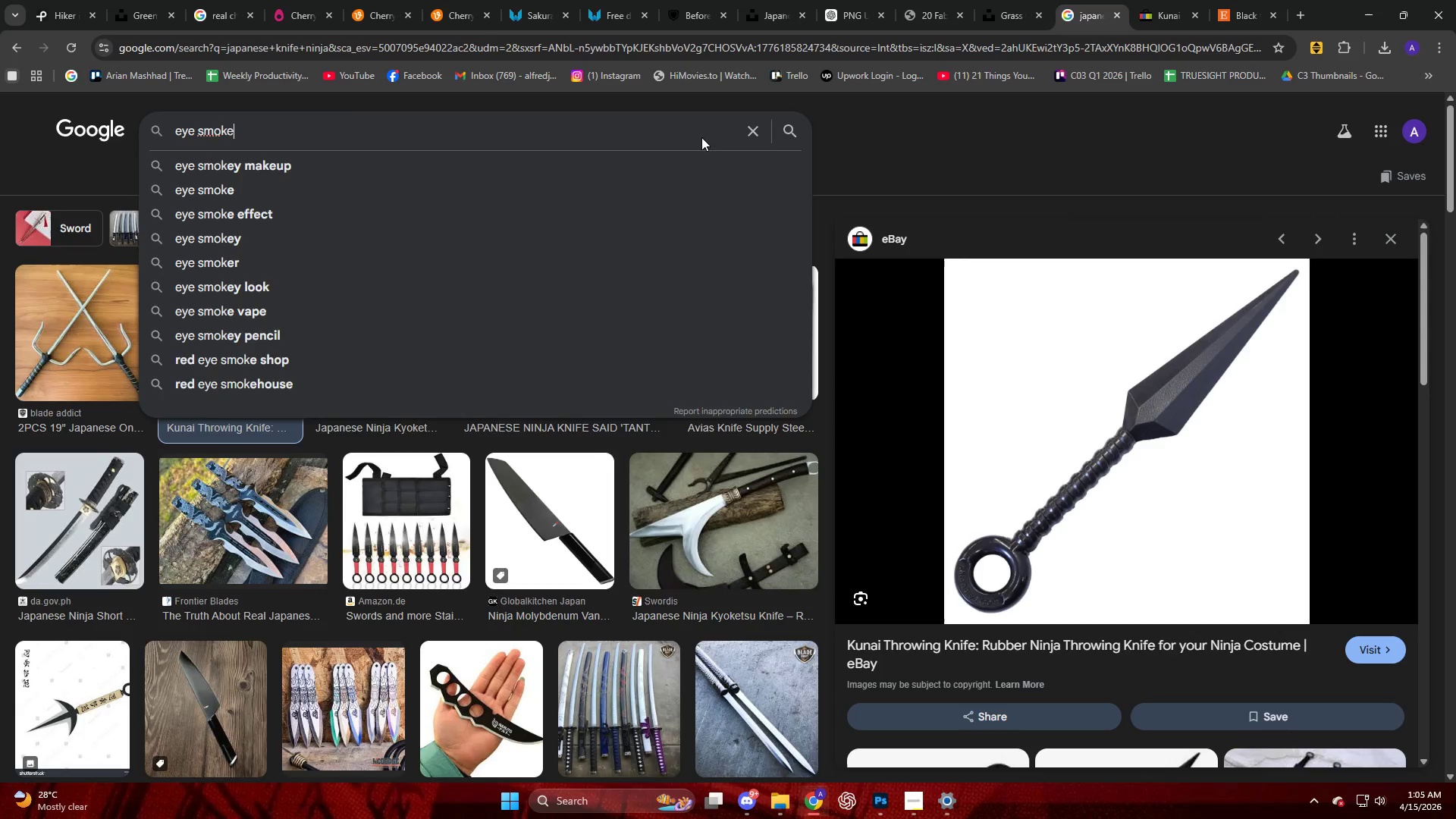 
key(Enter)
 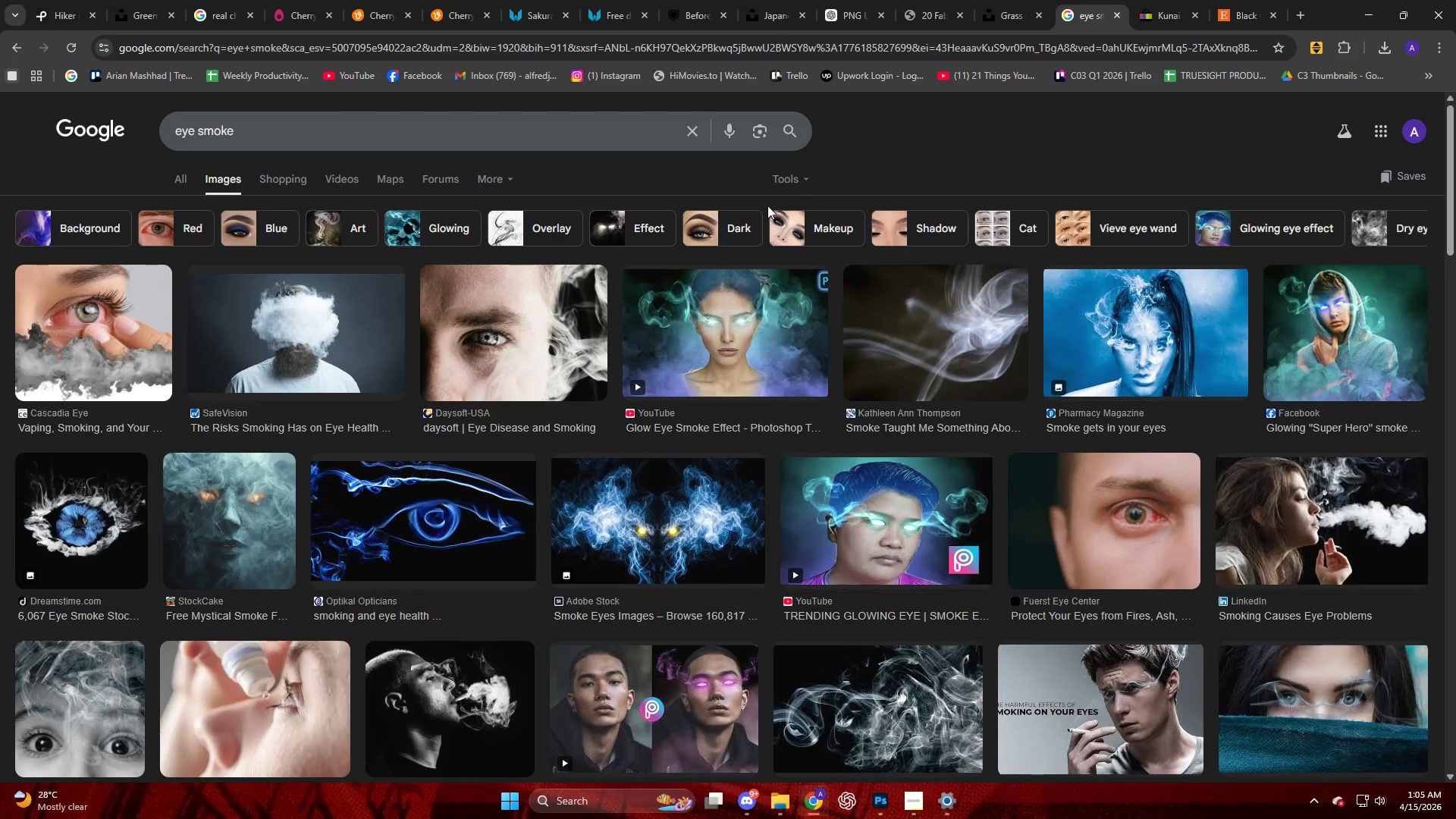 
scroll: coordinate [523, 319], scroll_direction: down, amount: 5.0
 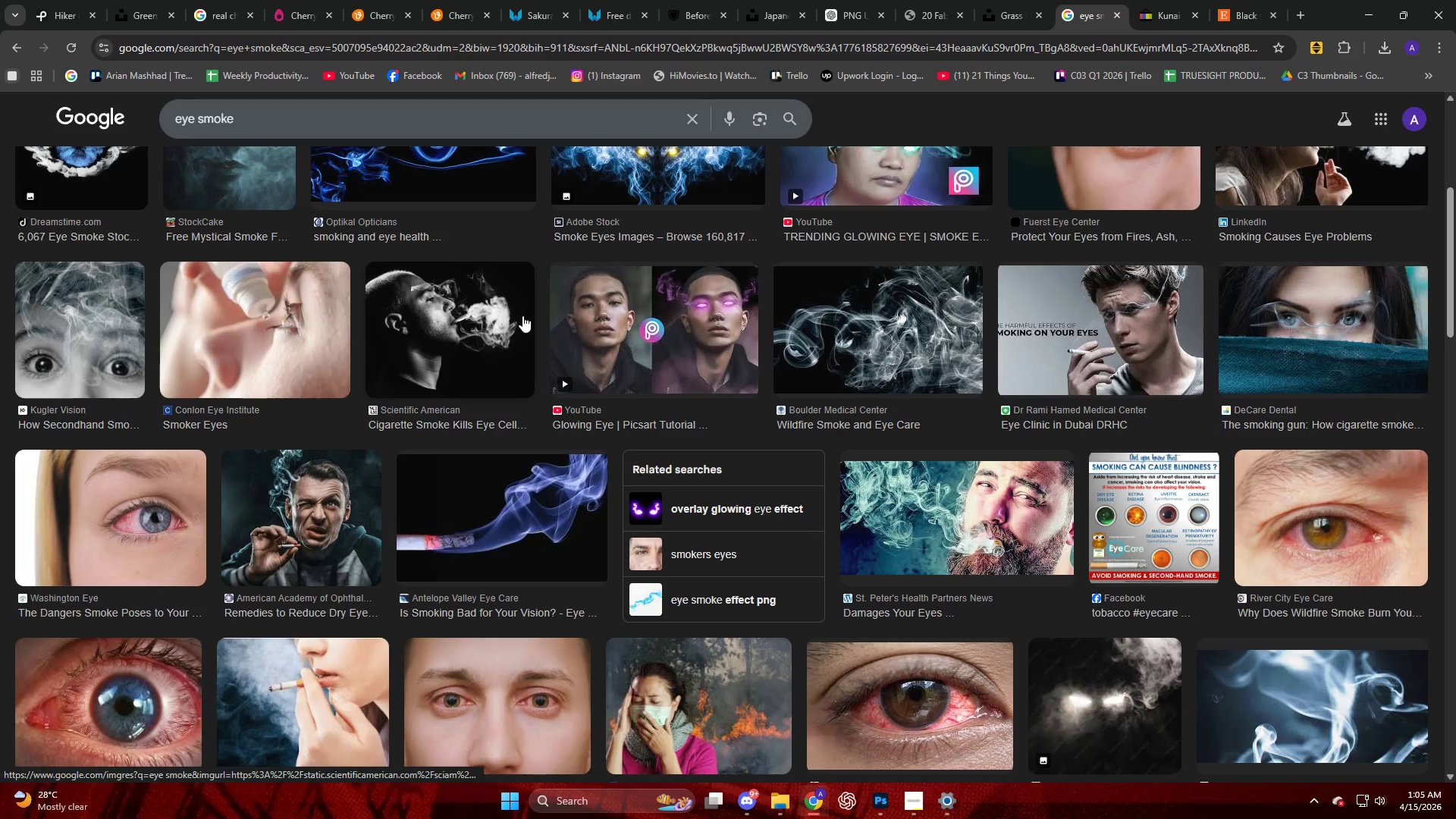 
scroll: coordinate [469, 290], scroll_direction: up, amount: 8.0
 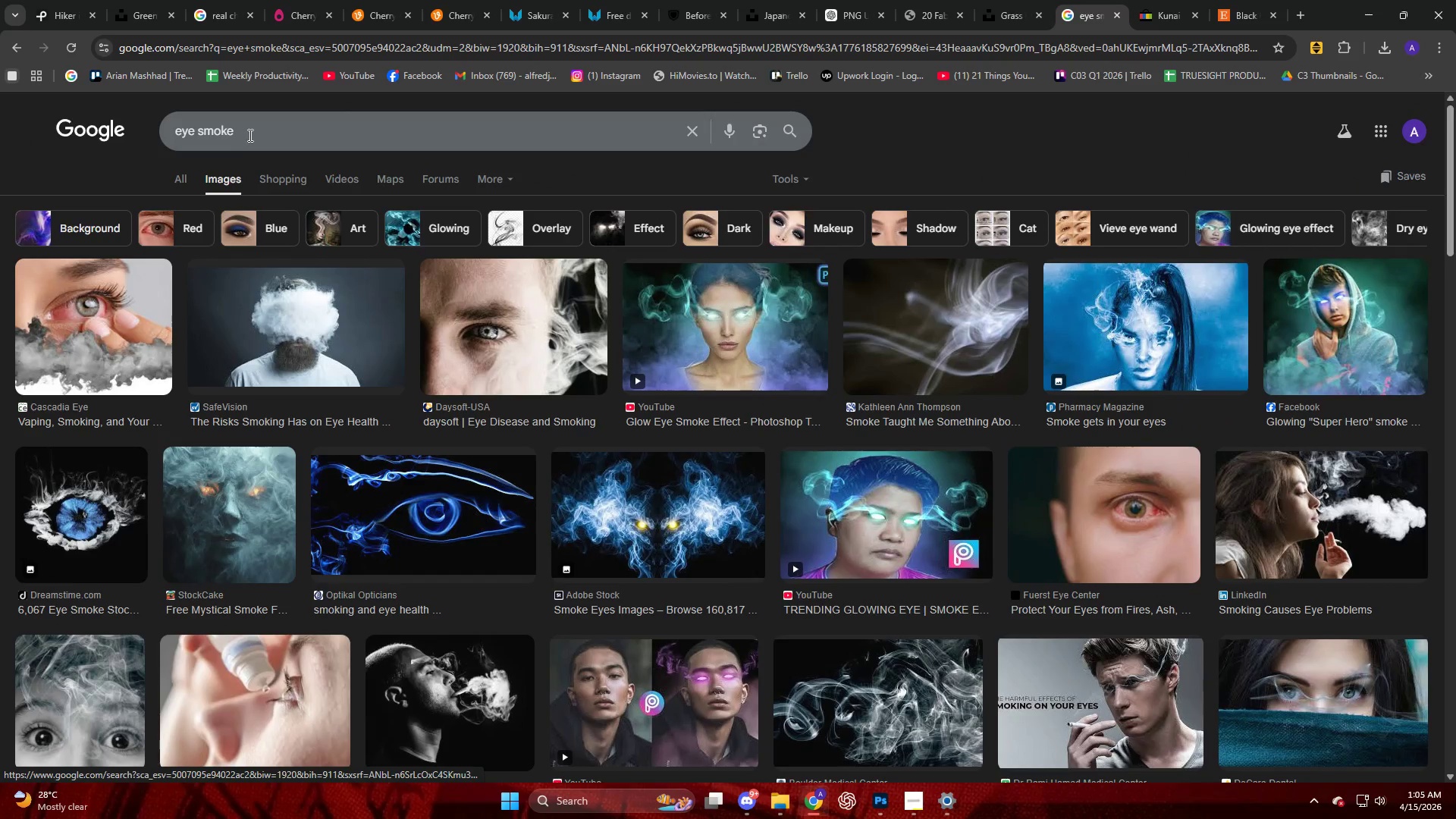 
left_click_drag(start_coordinate=[250, 133], to_coordinate=[35, 130])
 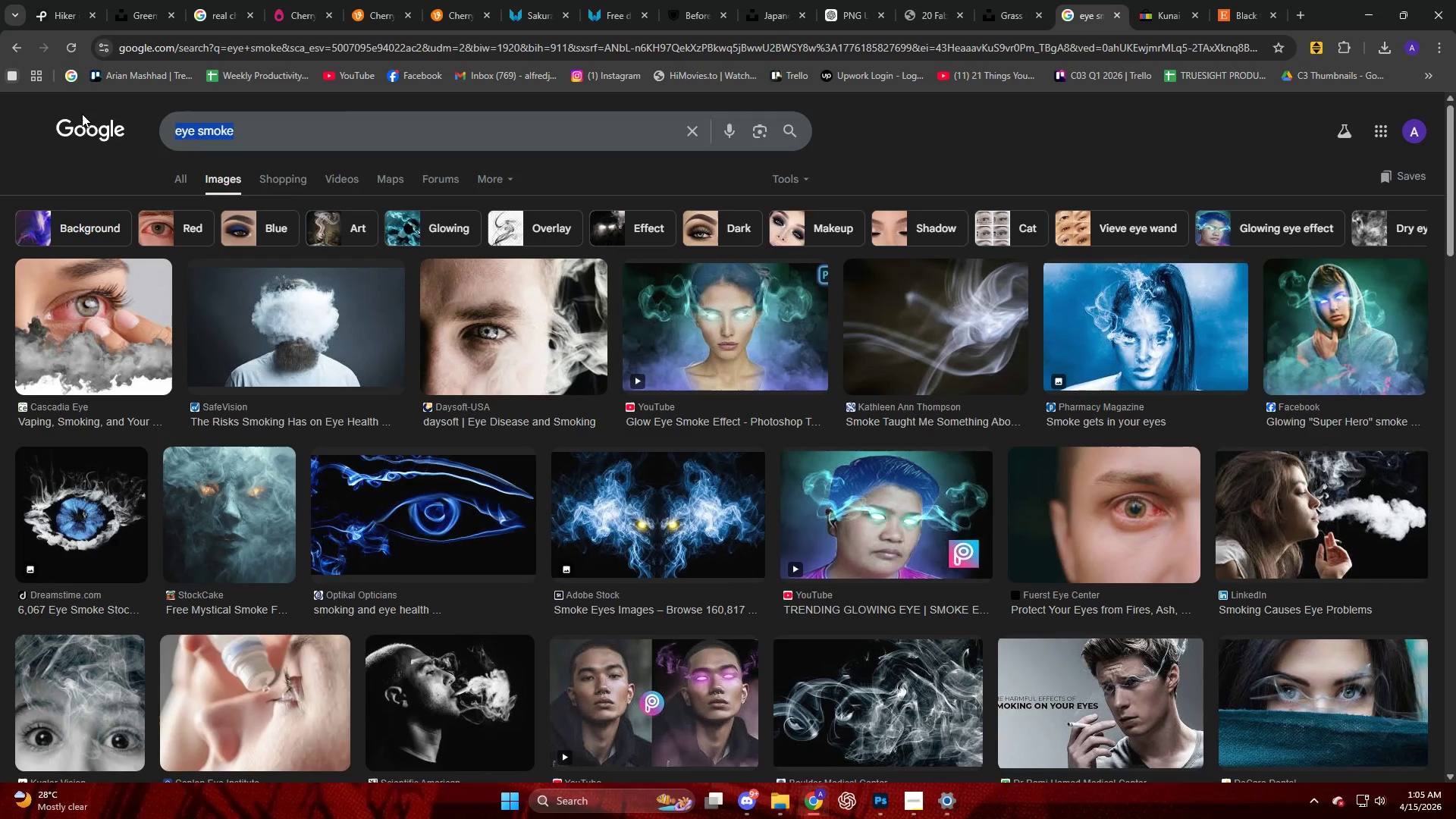 
type(smoke overlay)
 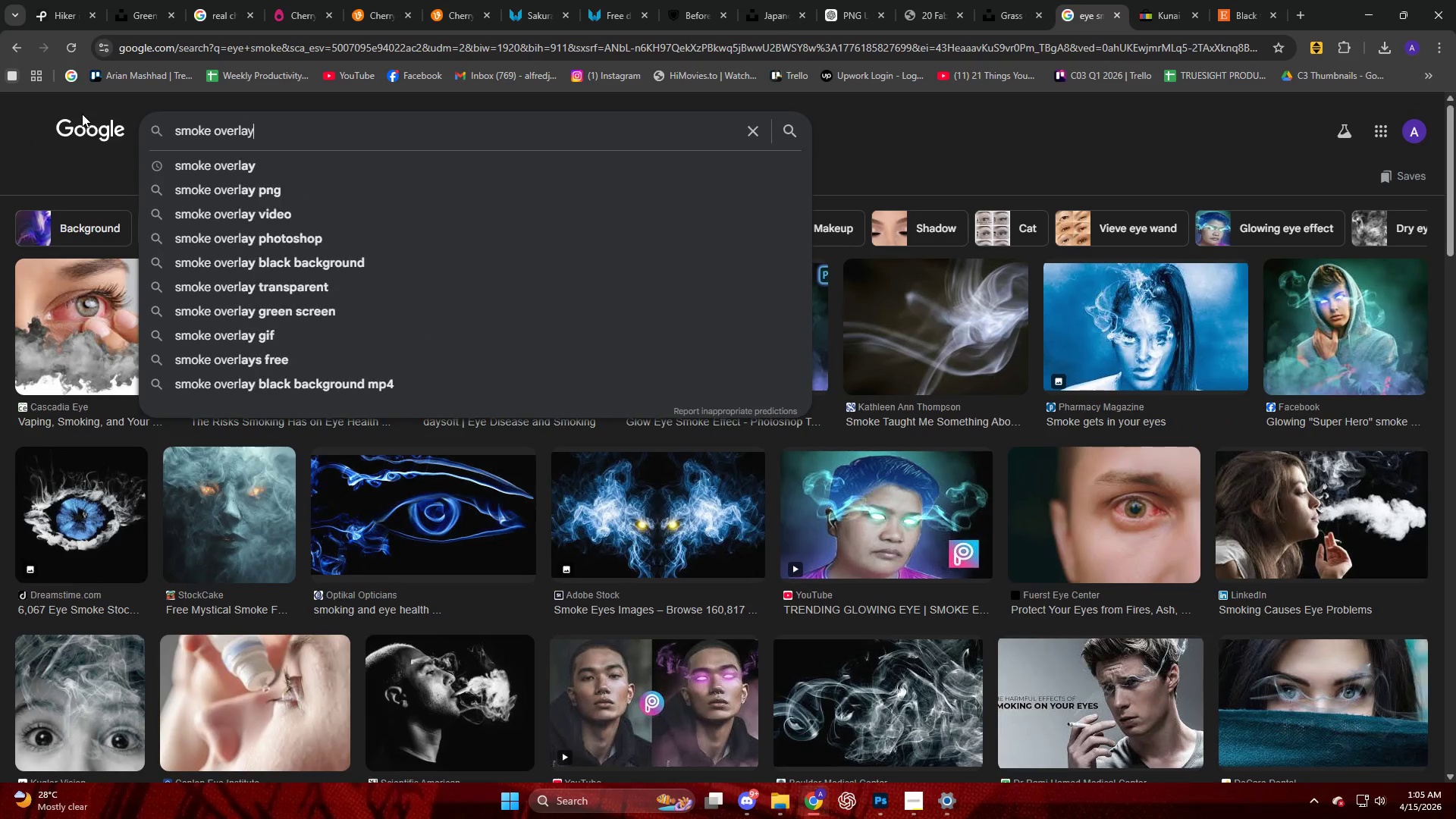 
key(Enter)
 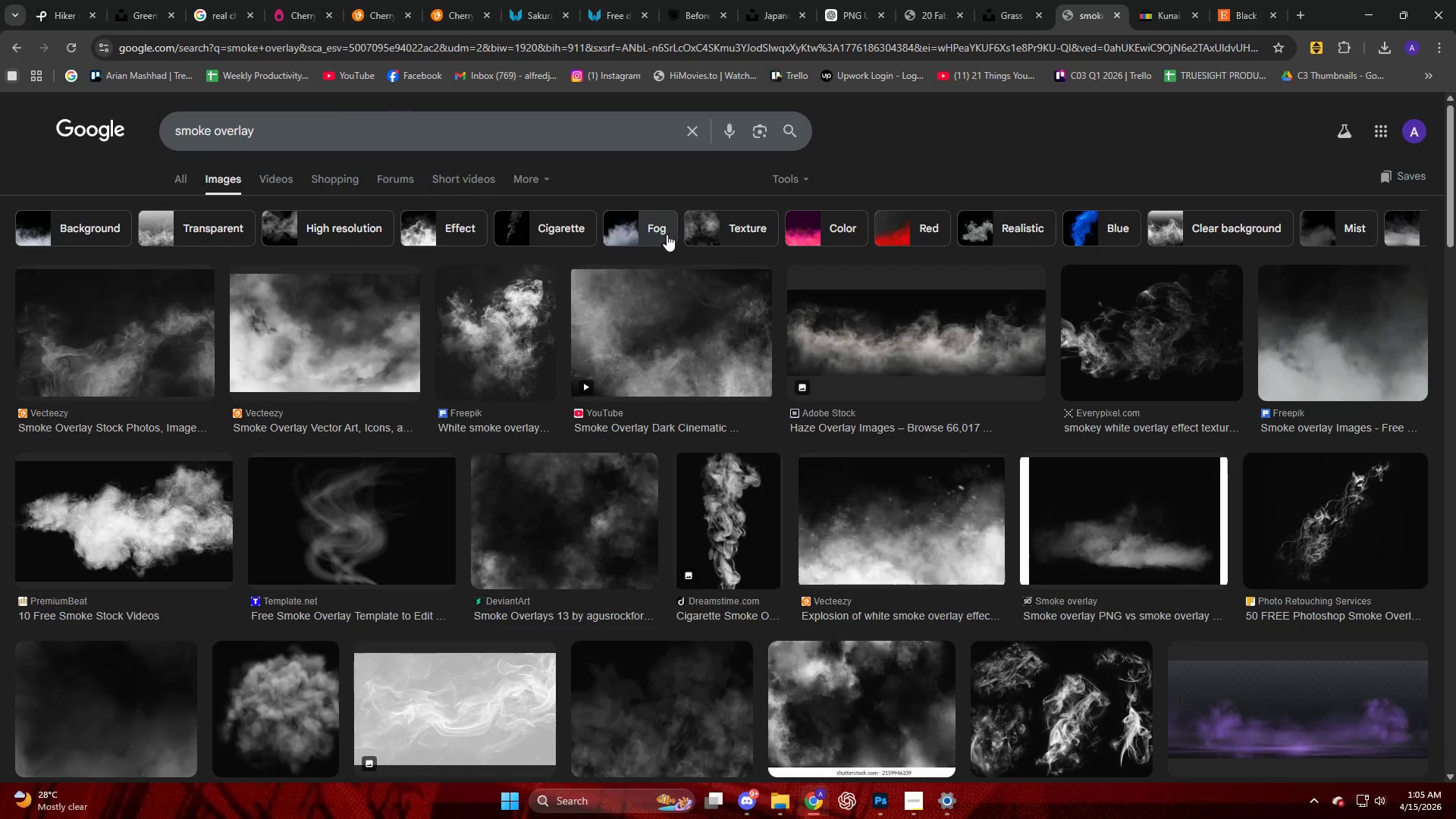 
left_click([798, 171])
 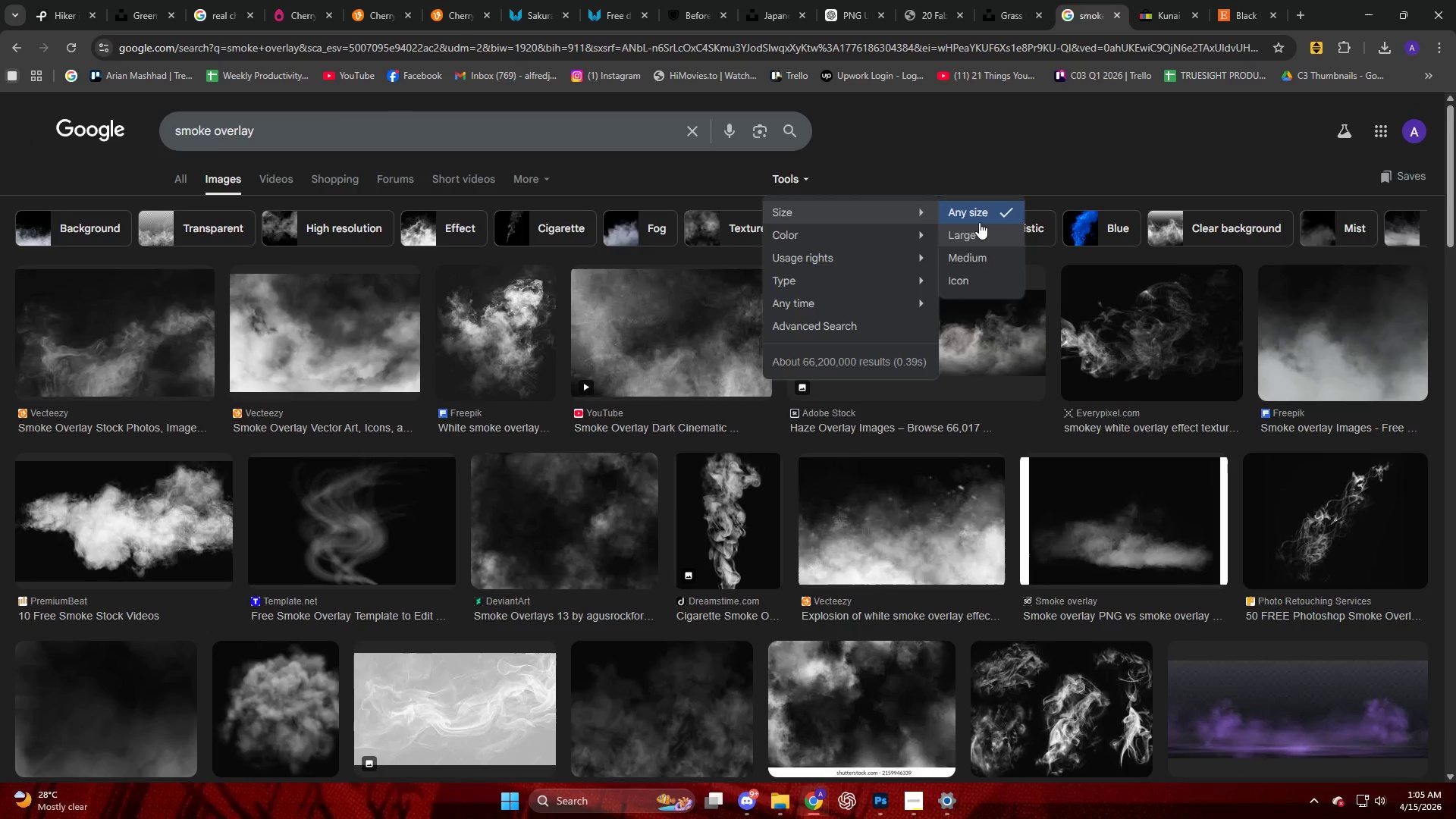 
left_click([980, 229])
 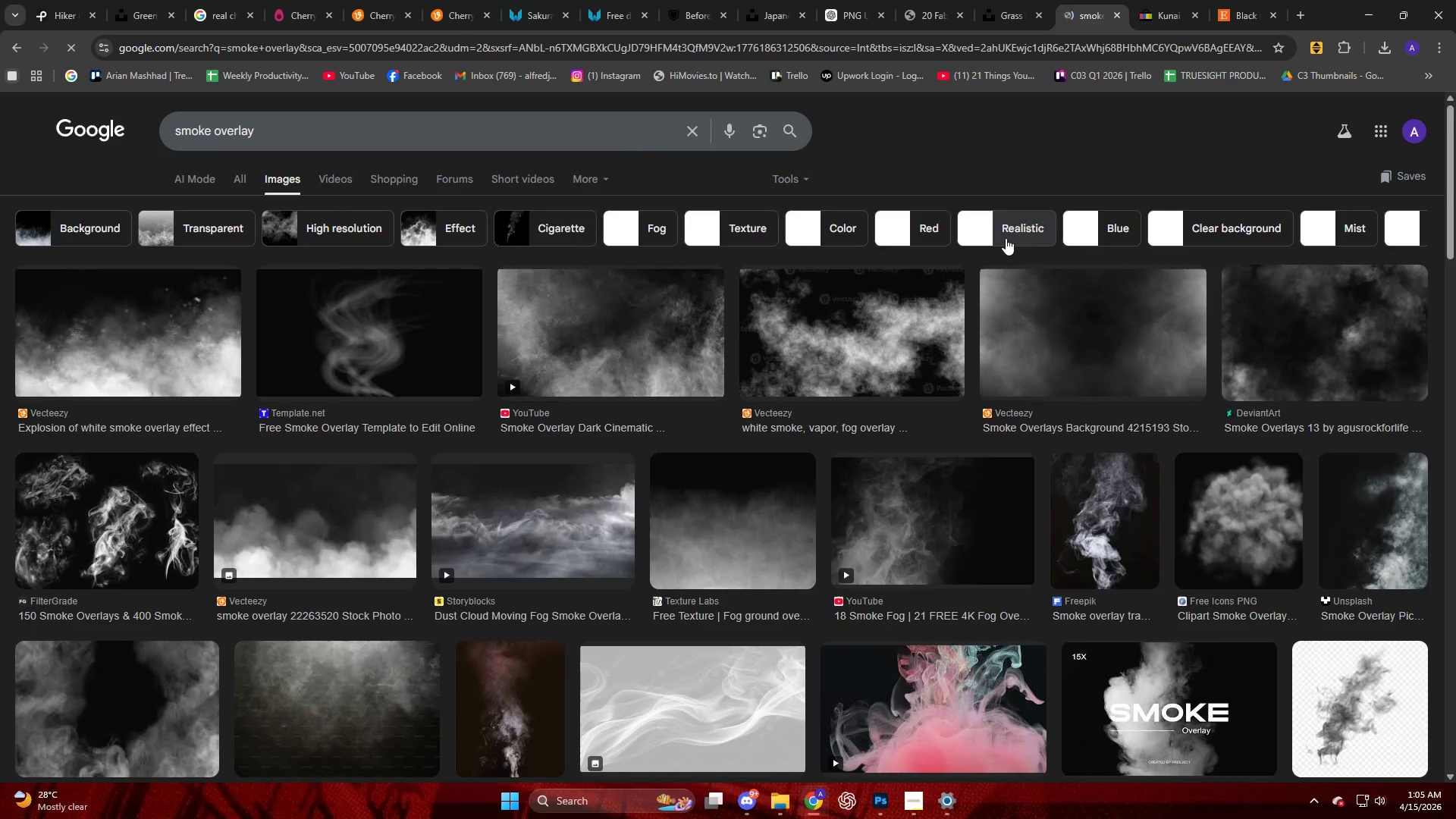 
scroll: coordinate [669, 550], scroll_direction: down, amount: 18.0
 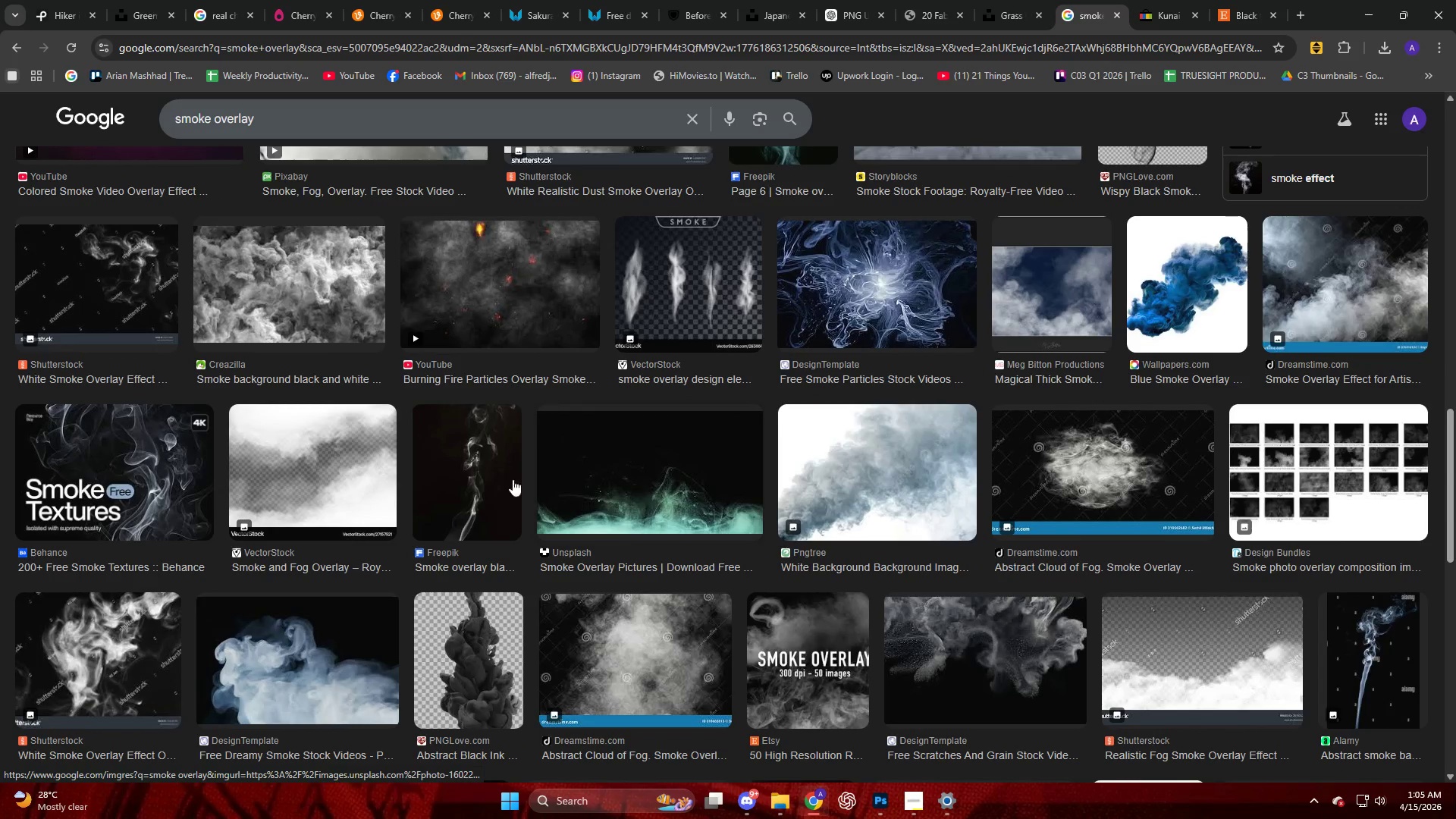 
left_click([477, 469])
 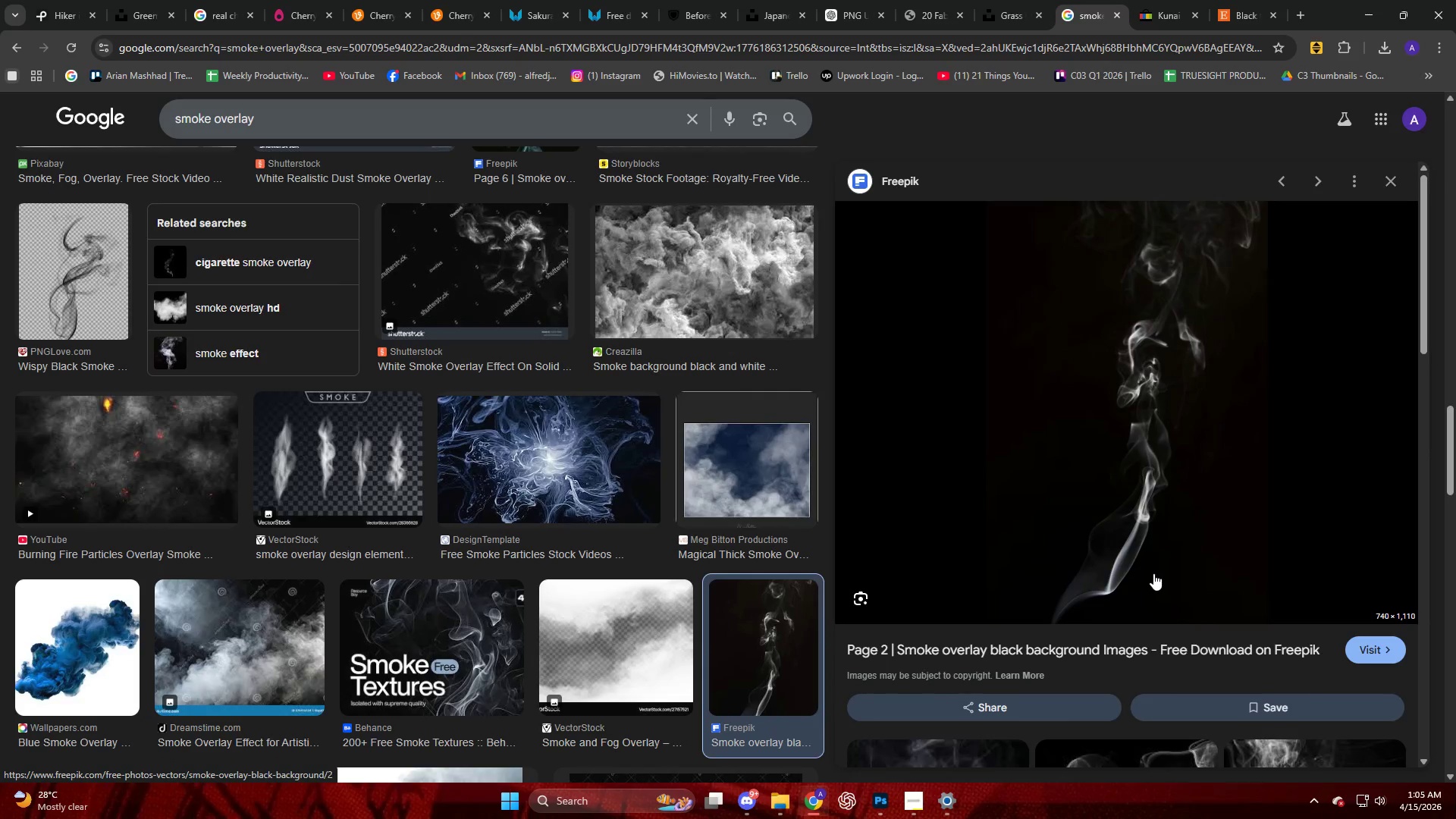 
right_click([1119, 572])
 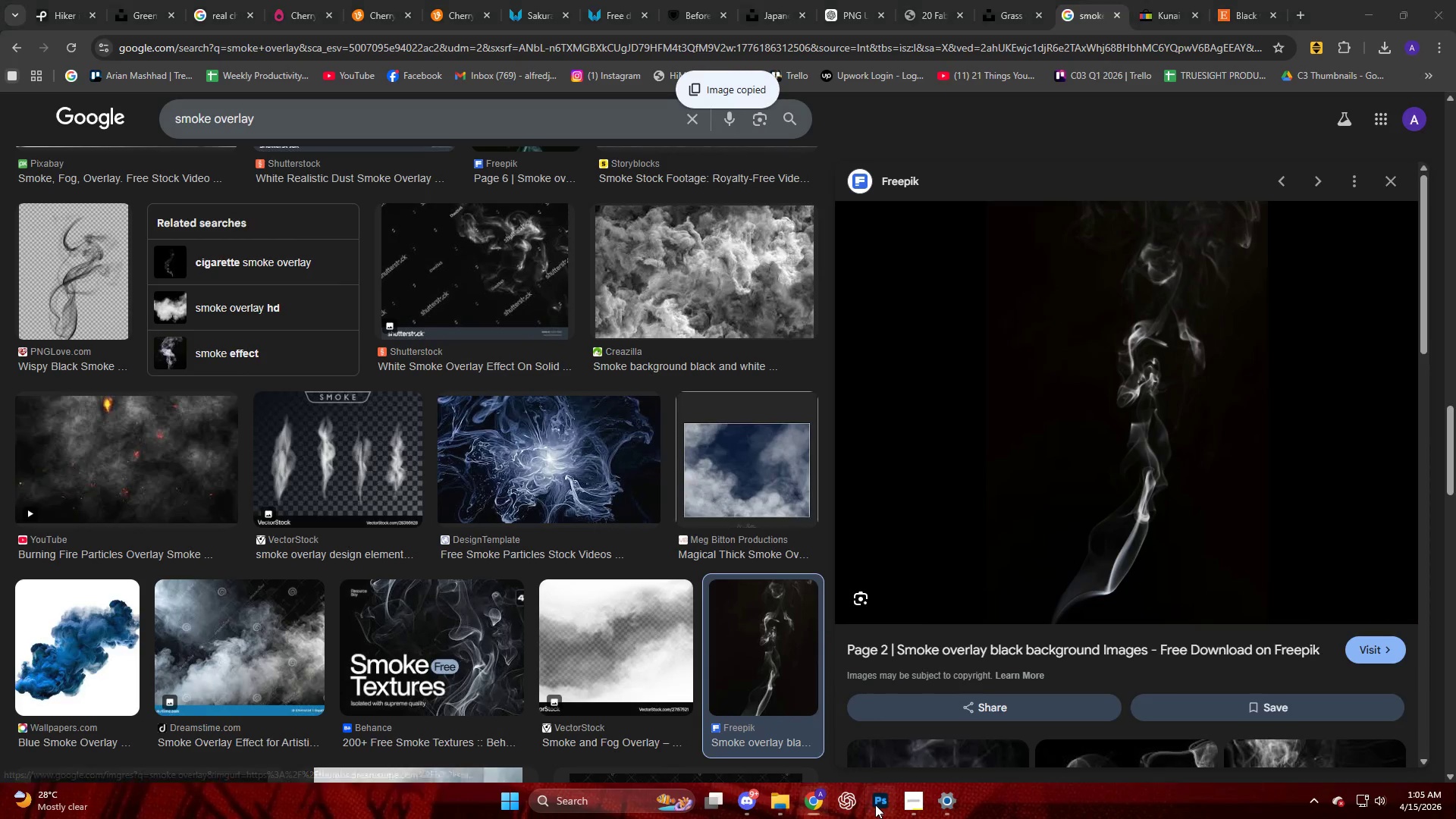 
scroll: coordinate [871, 469], scroll_direction: up, amount: 4.0
 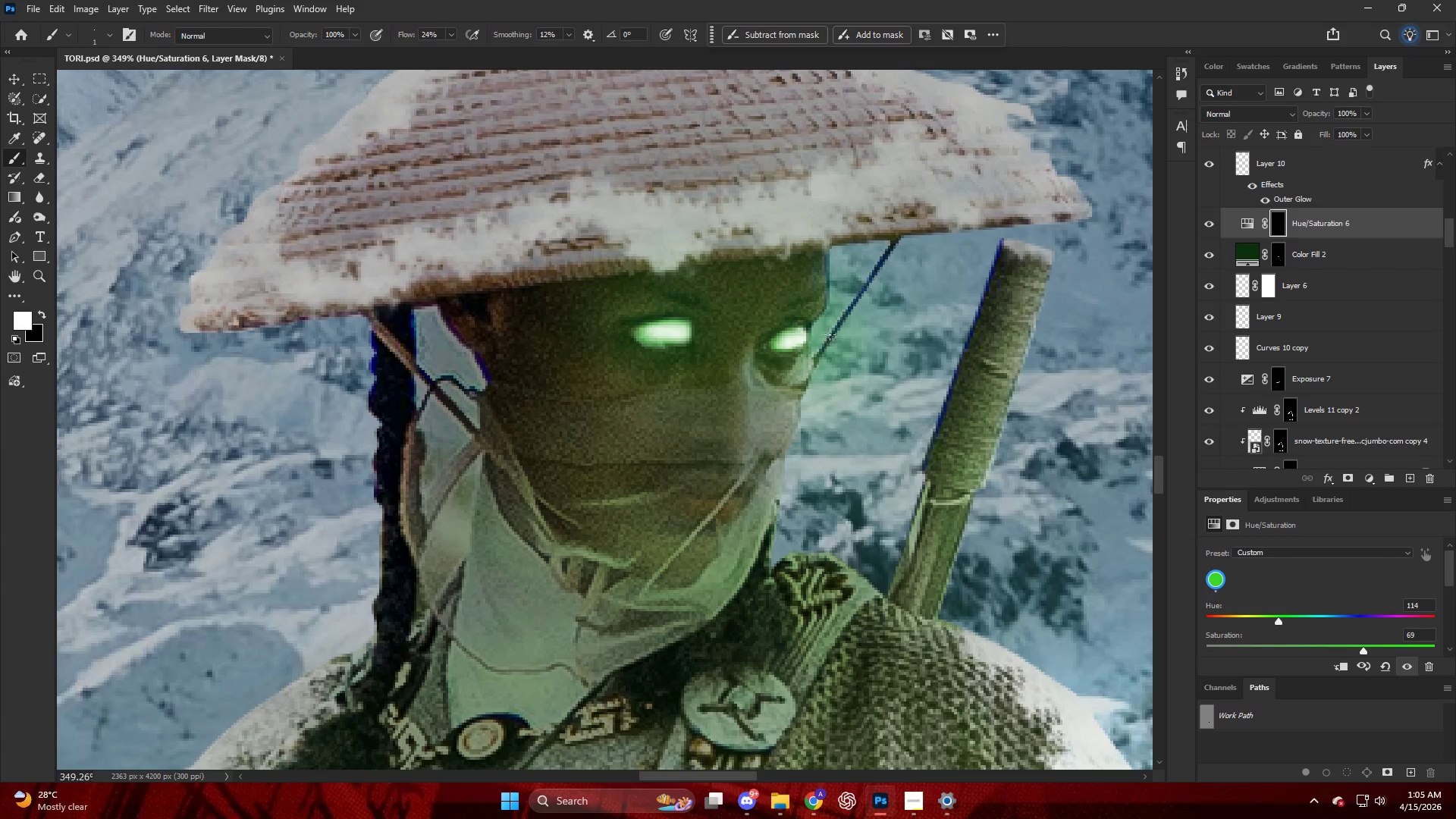 
key(V)
 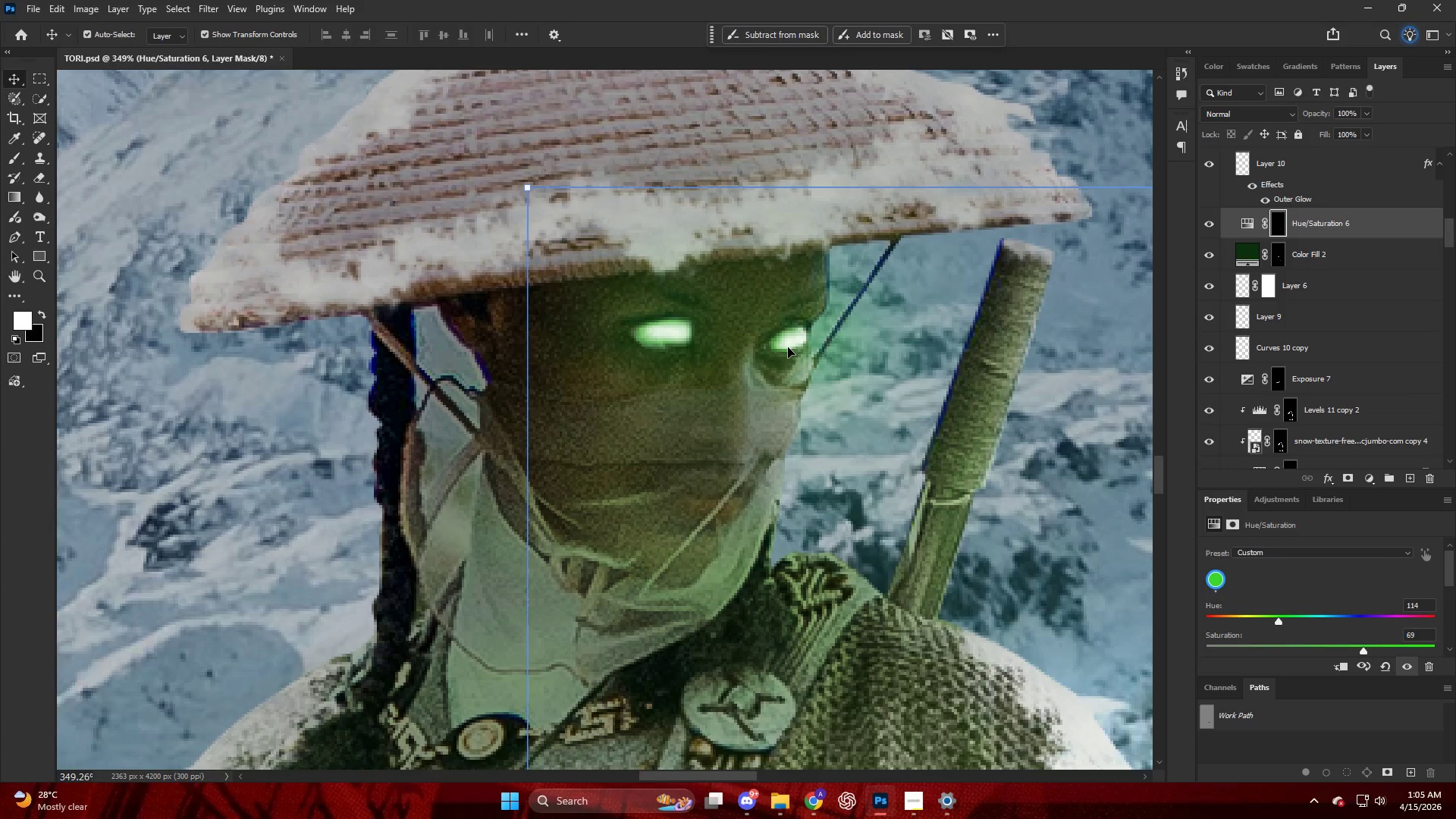 
left_click([788, 347])
 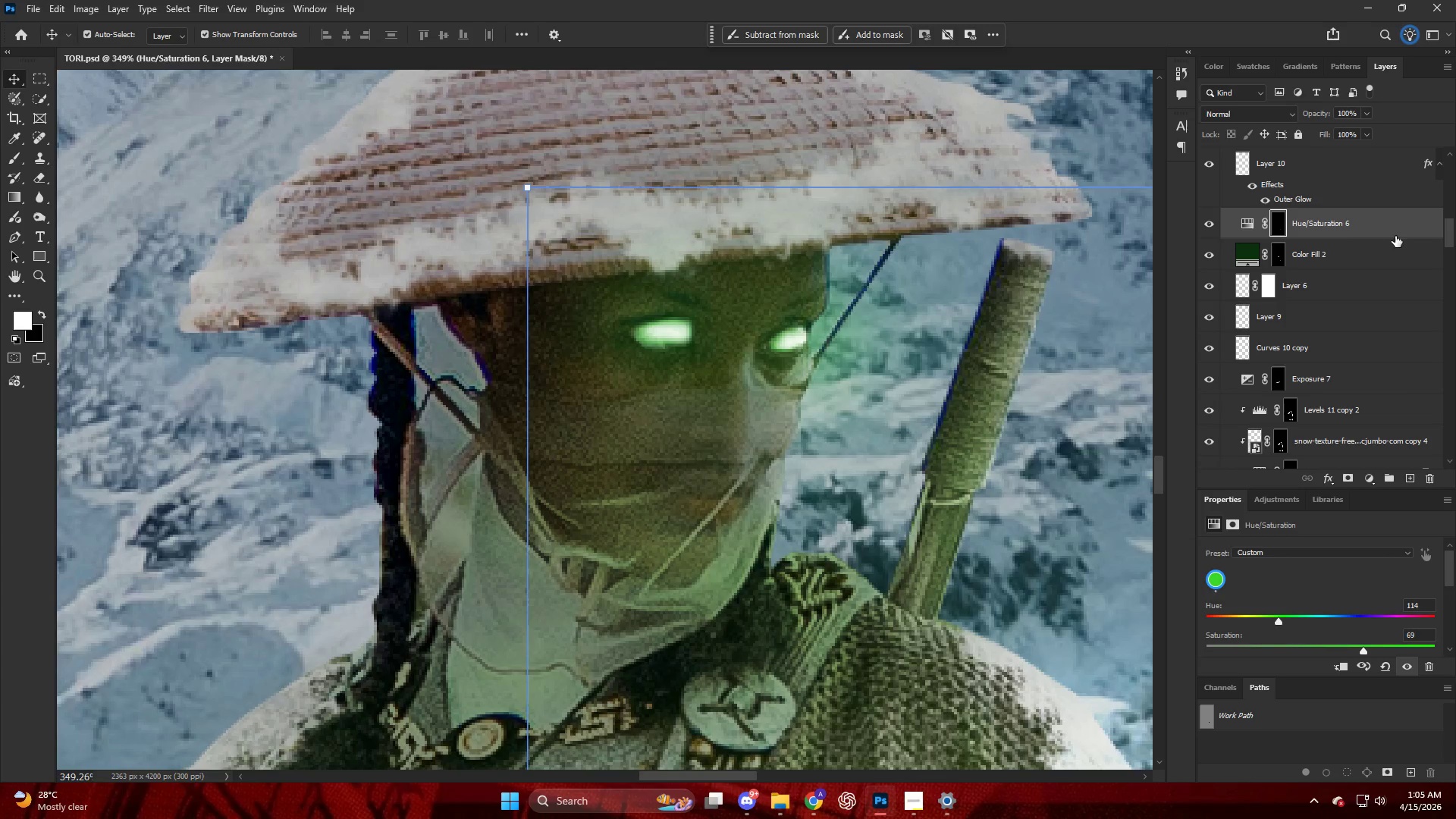 
key(Control+V)
 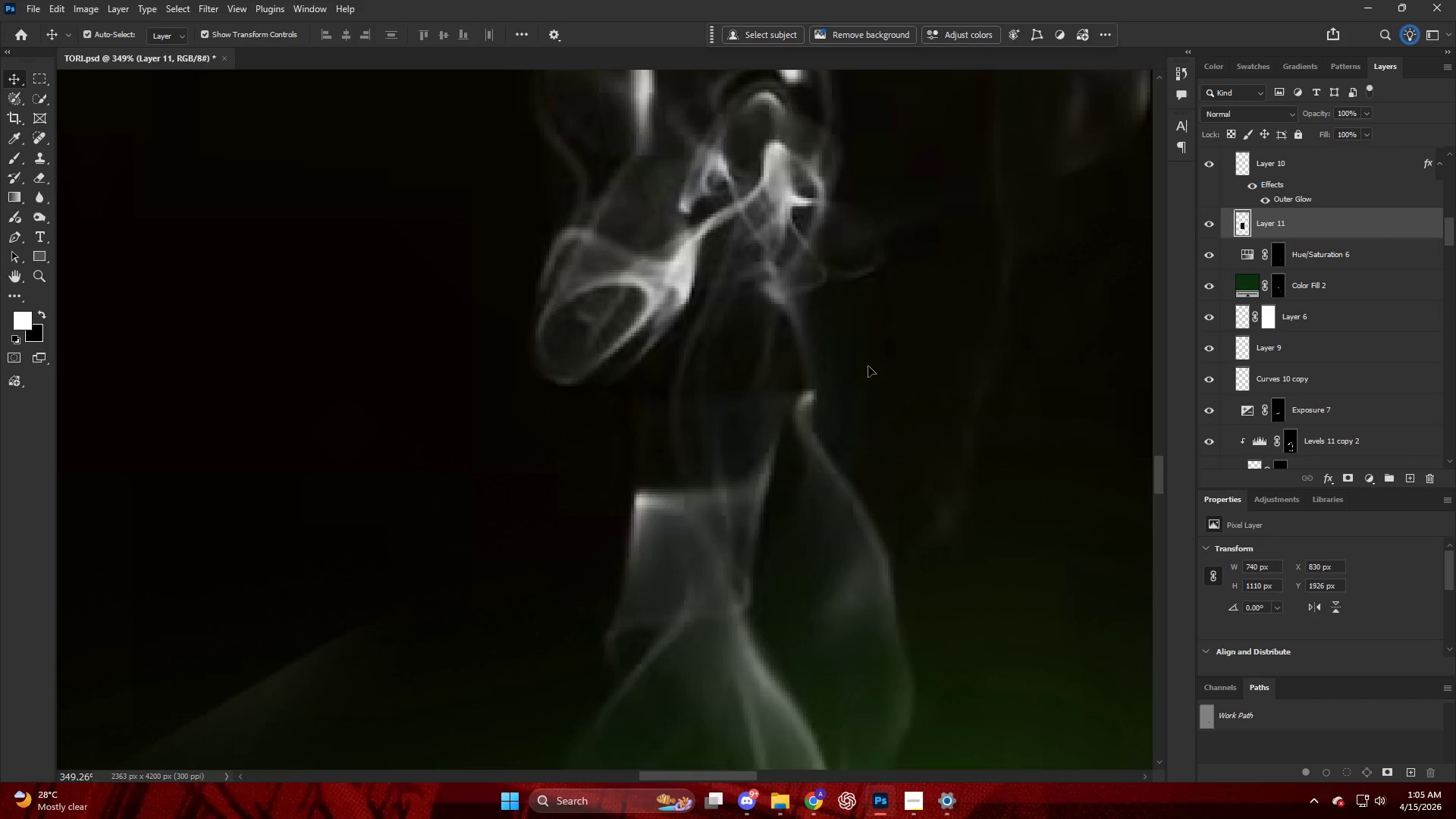 
hold_key(key=AltLeft, duration=0.89)
scroll: coordinate [894, 332], scroll_direction: down, amount: 23.0
 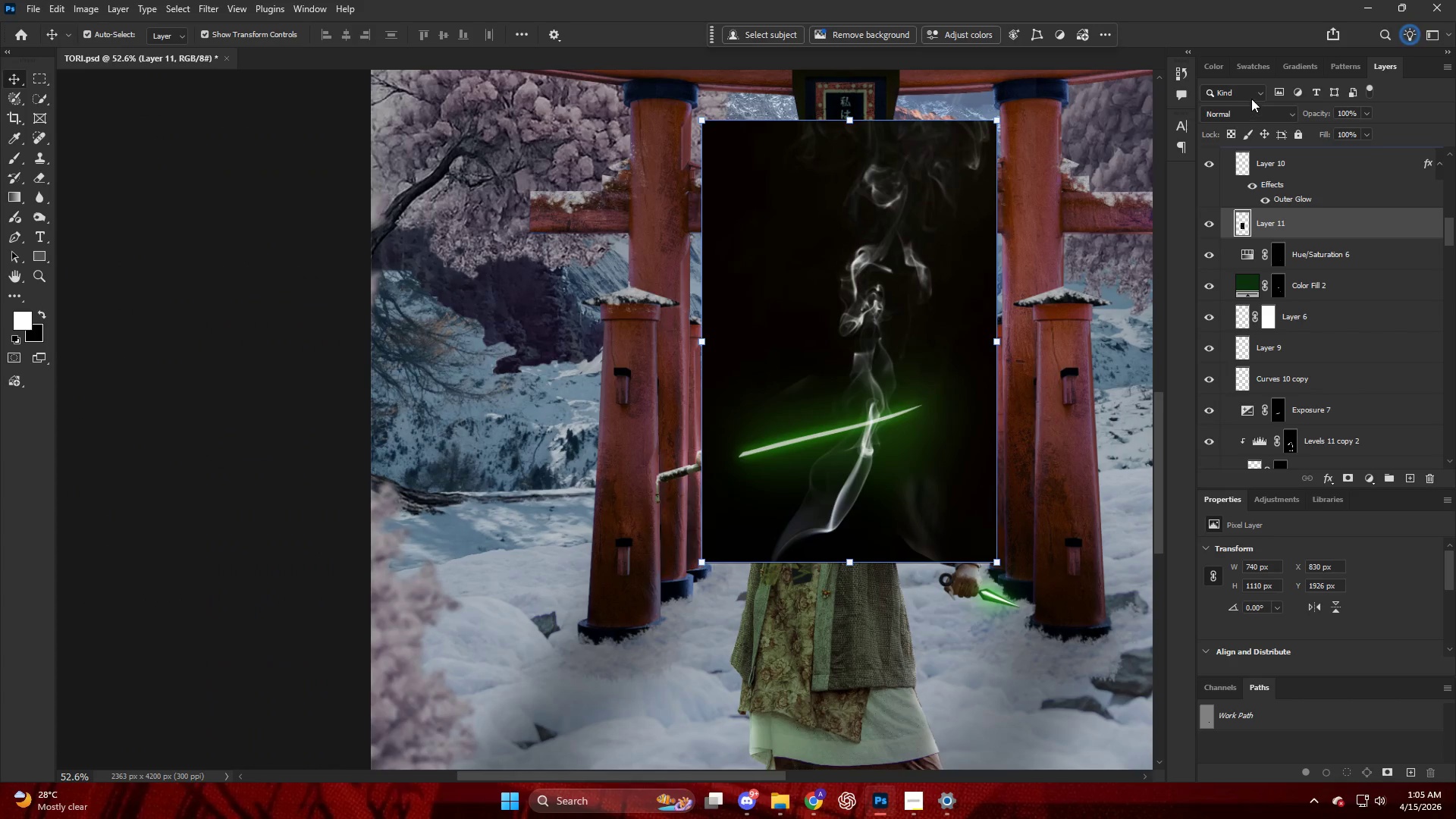 
left_click([1220, 256])
 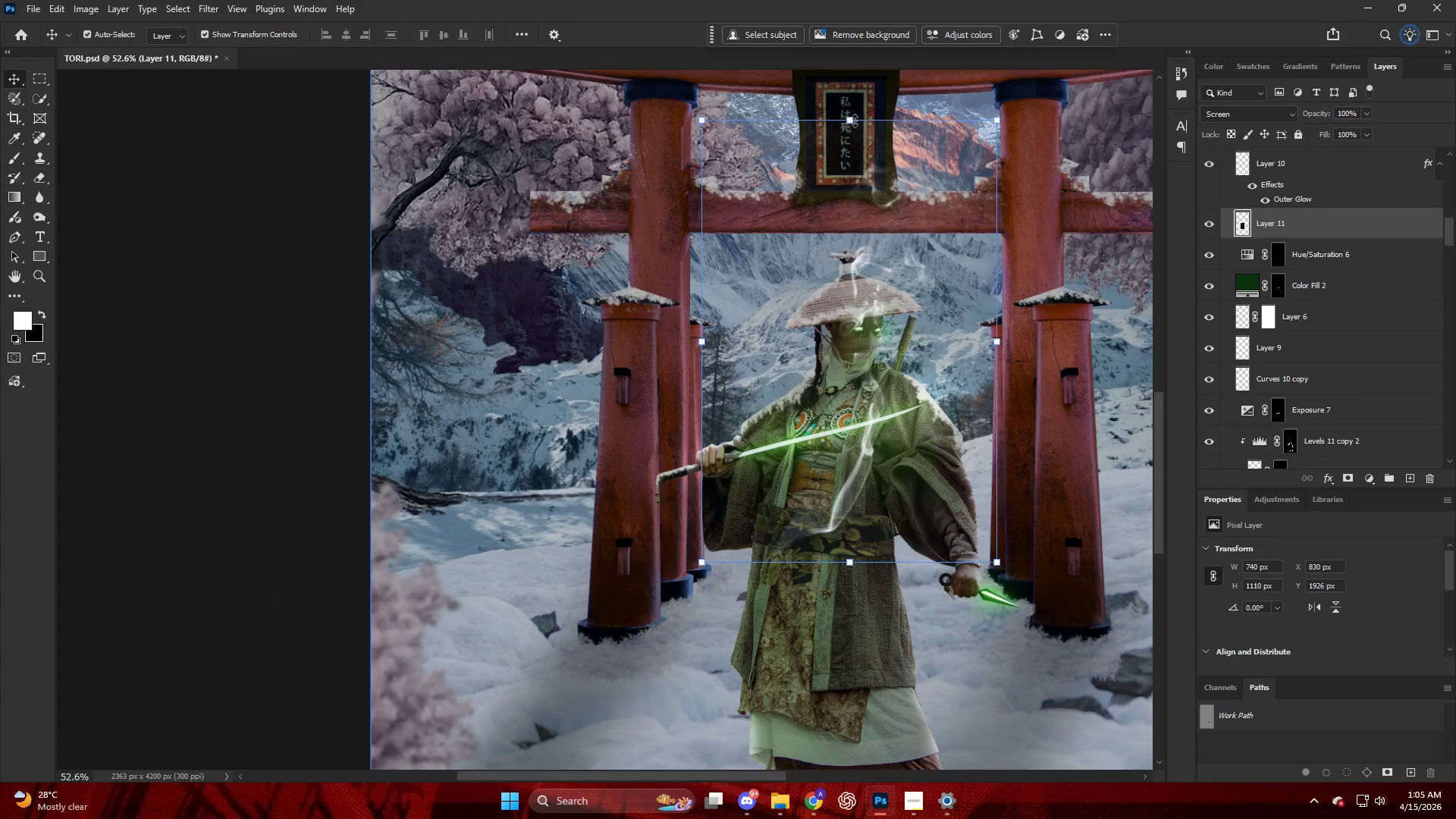 
left_click_drag(start_coordinate=[854, 121], to_coordinate=[867, 470])
 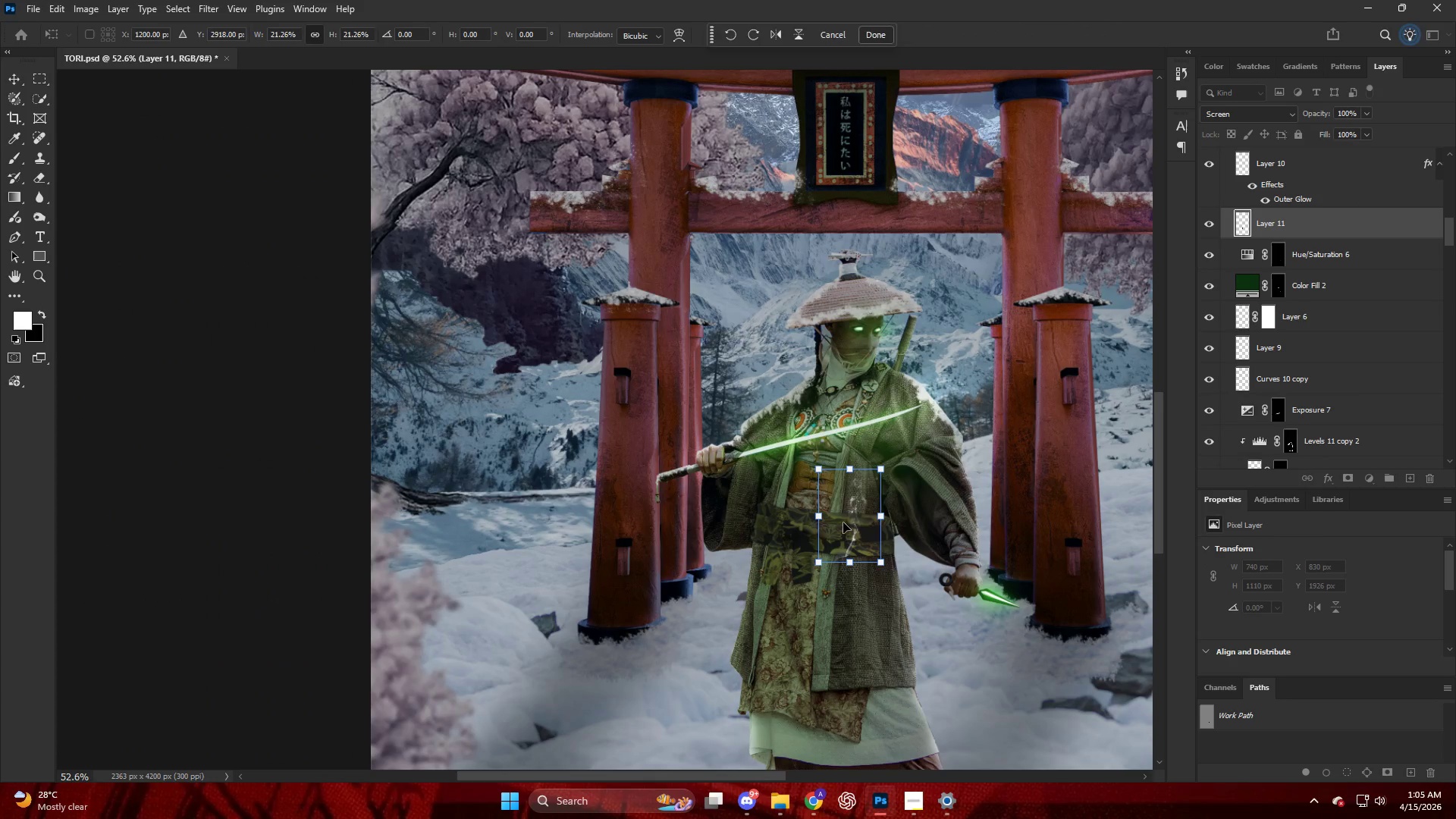 
left_click_drag(start_coordinate=[843, 522], to_coordinate=[920, 275])
 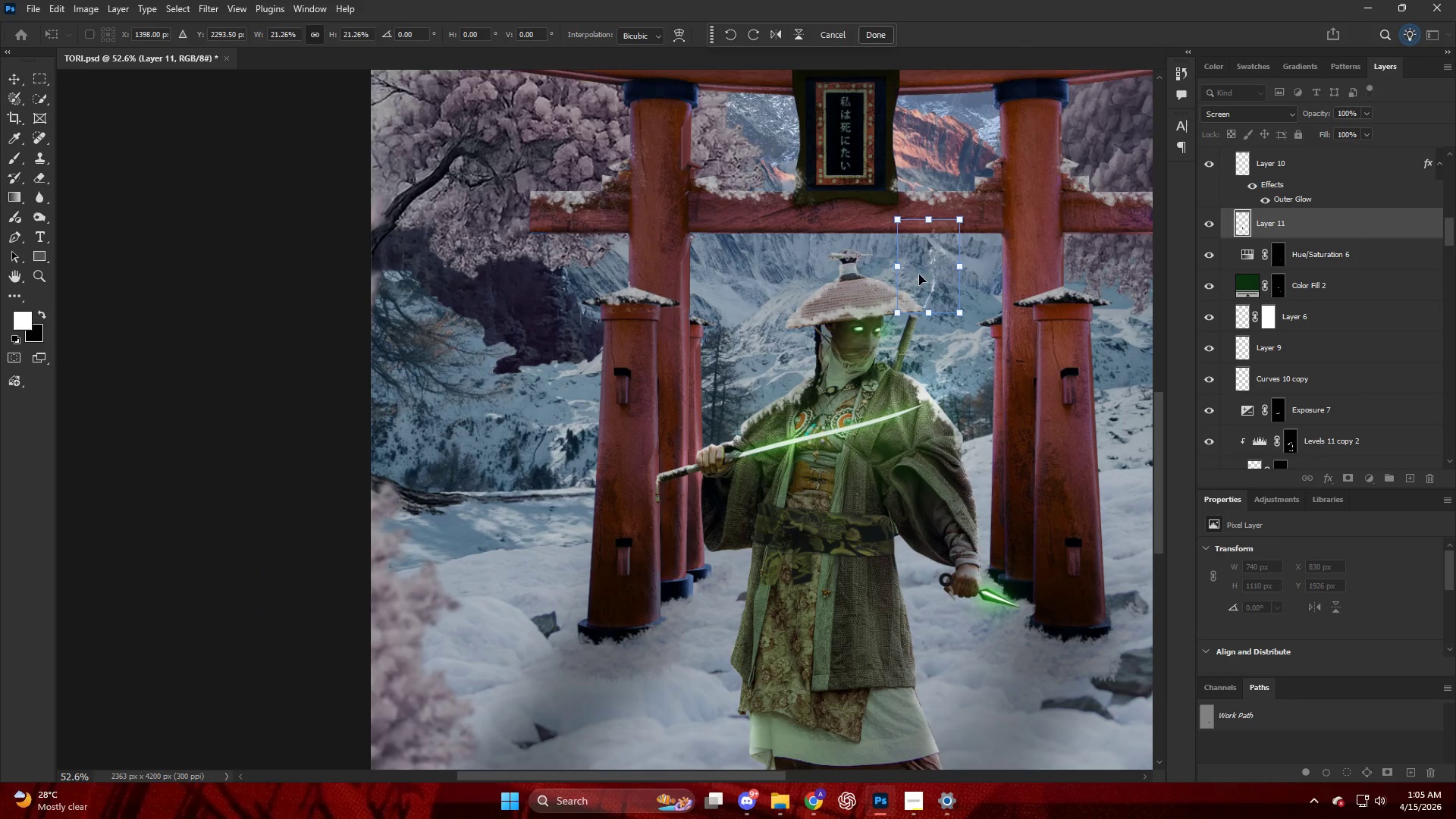 
hold_key(key=AltLeft, duration=0.77)
scroll: coordinate [925, 273], scroll_direction: up, amount: 13.0
 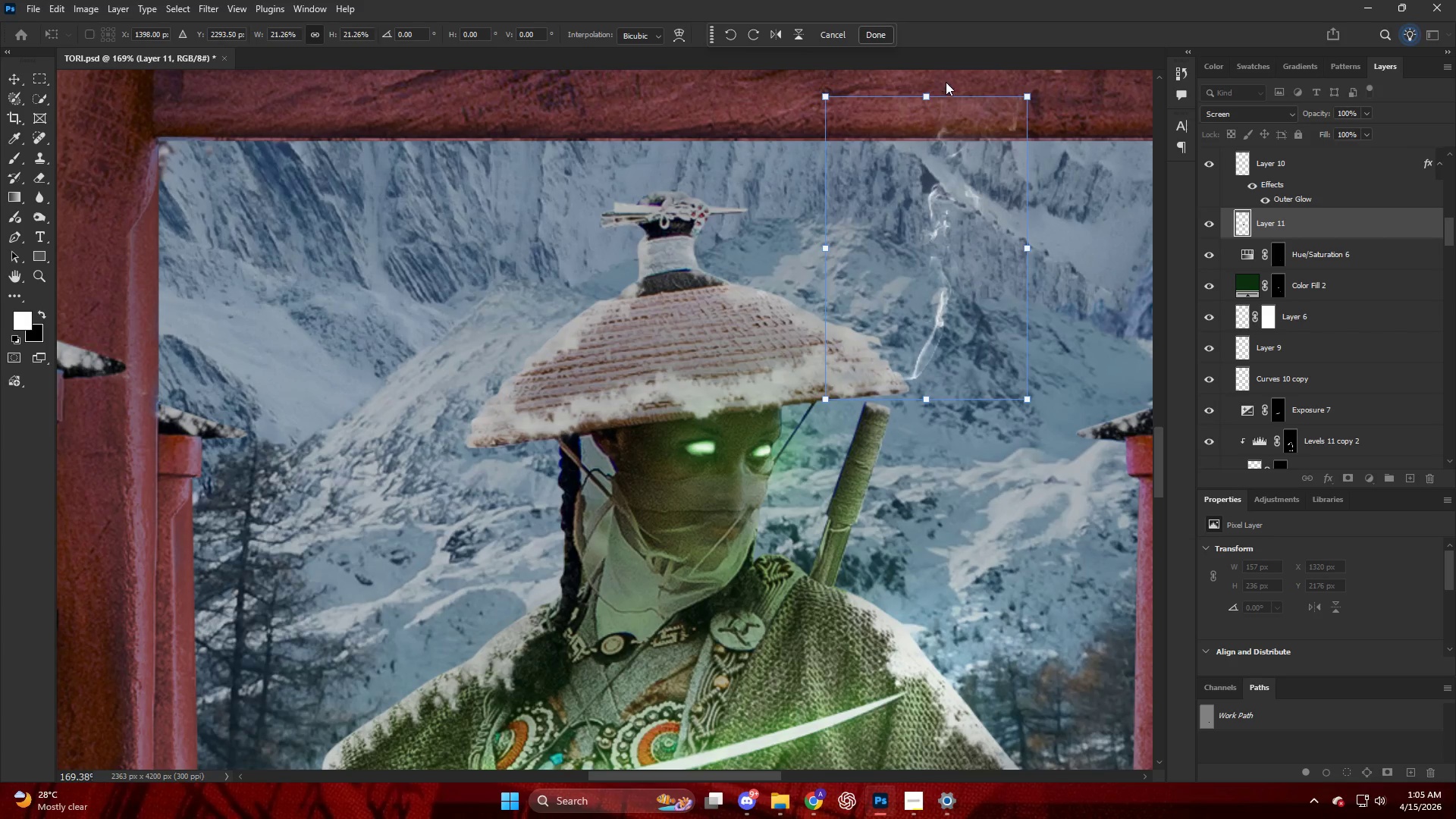 
left_click([936, 83])
 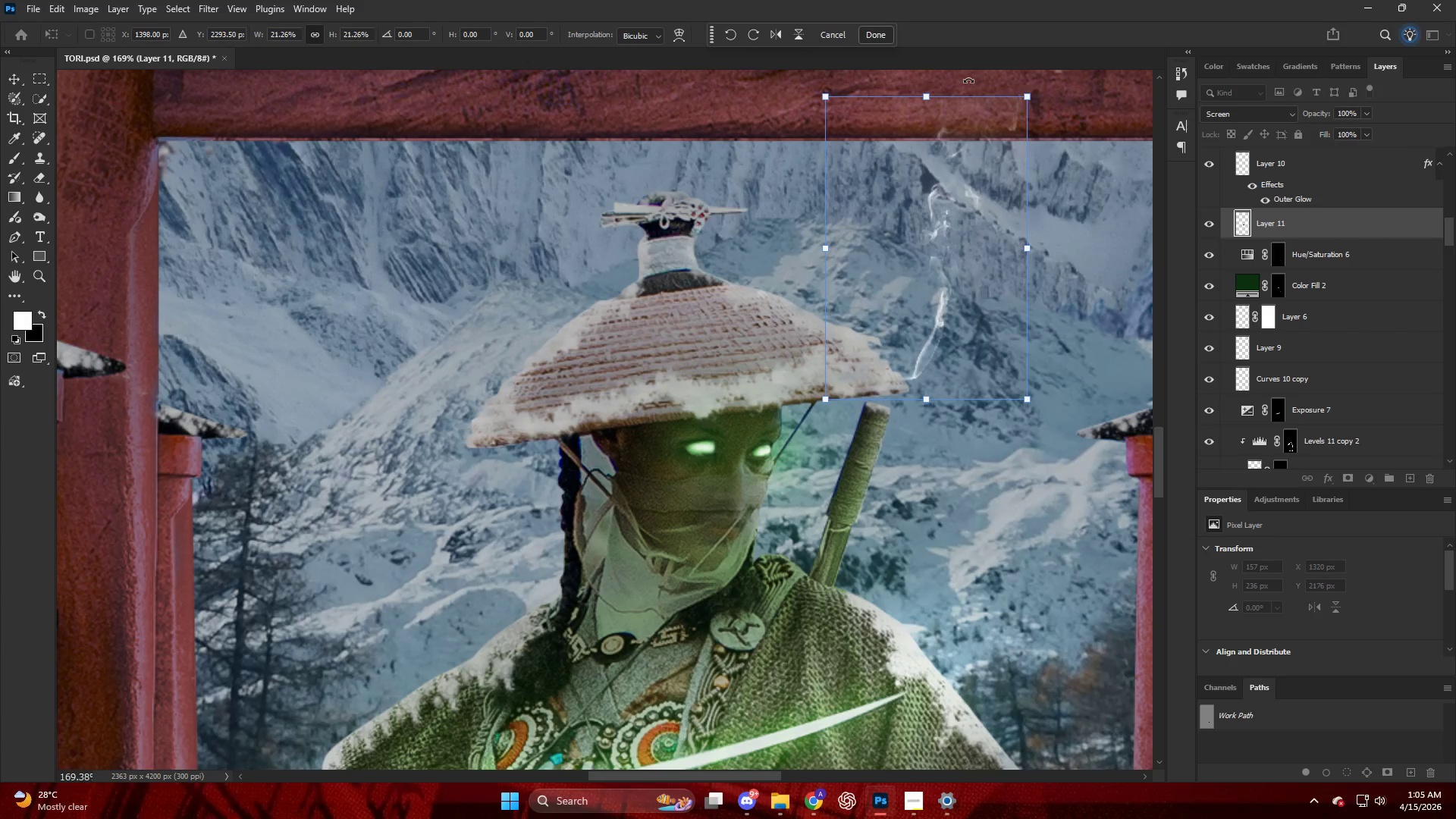 
left_click_drag(start_coordinate=[968, 80], to_coordinate=[1061, 160])
 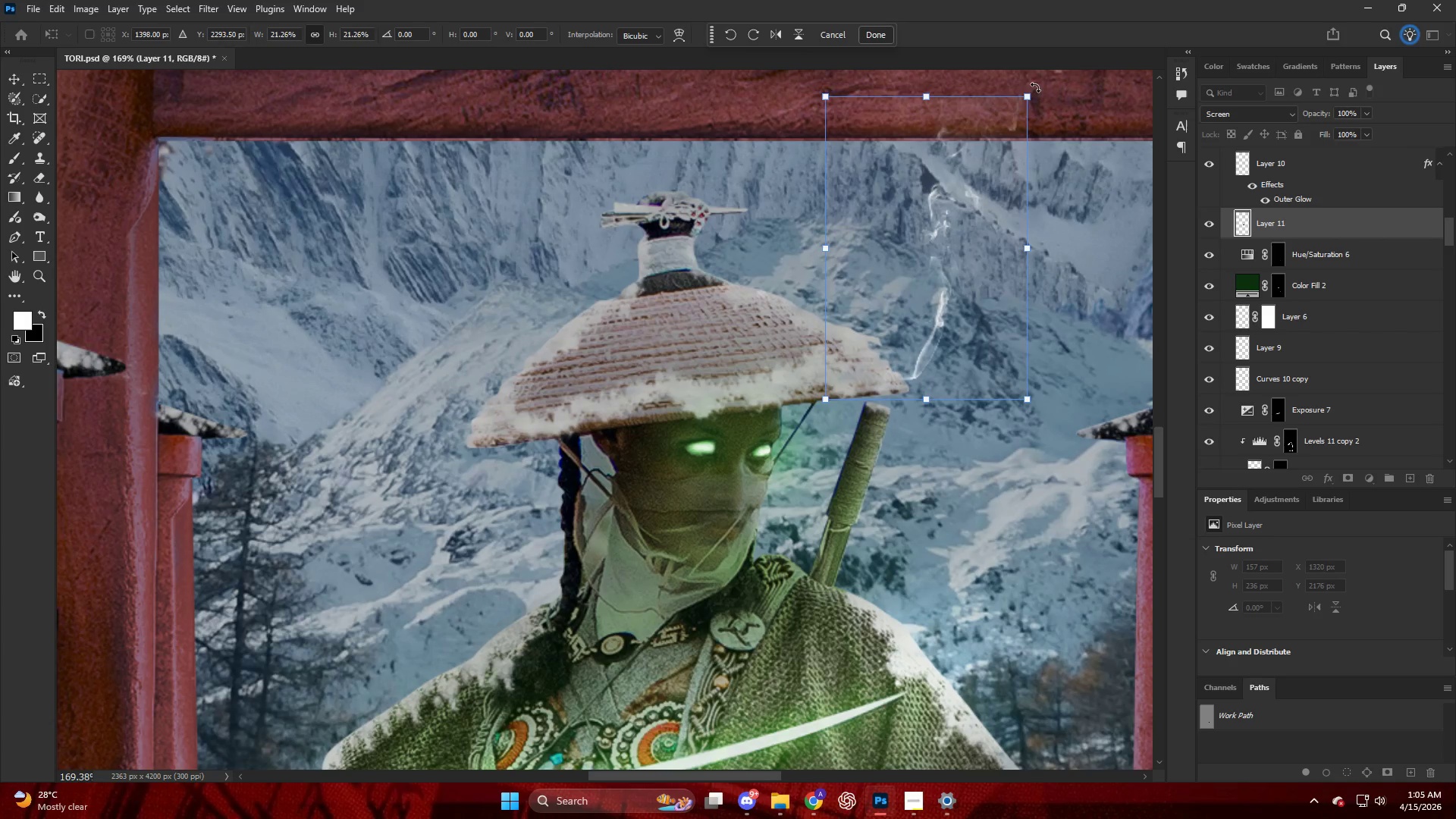 
left_click_drag(start_coordinate=[1044, 88], to_coordinate=[1059, 297])
 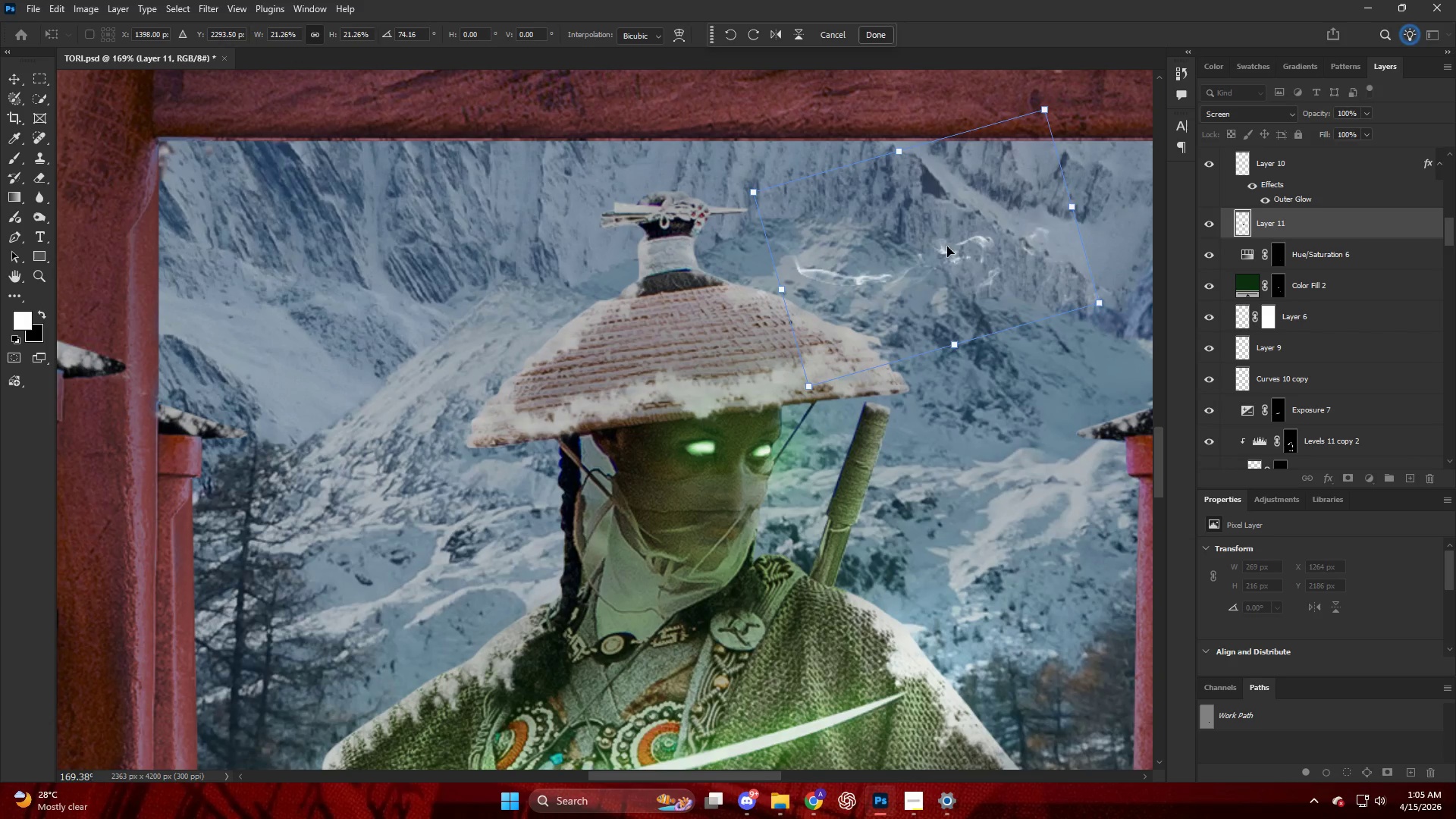 
left_click_drag(start_coordinate=[937, 242], to_coordinate=[908, 422])
 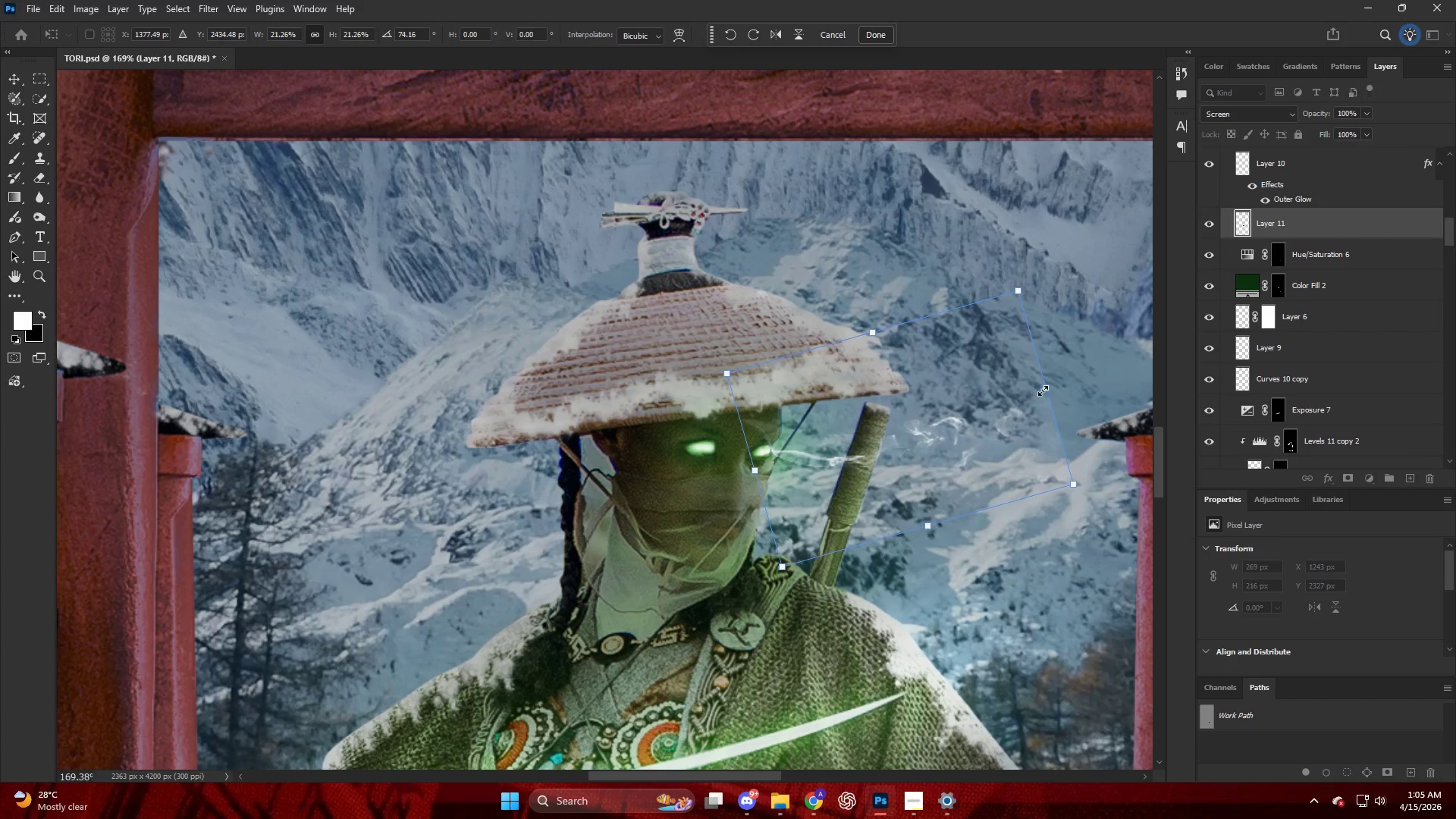 
left_click_drag(start_coordinate=[1046, 390], to_coordinate=[834, 413])
 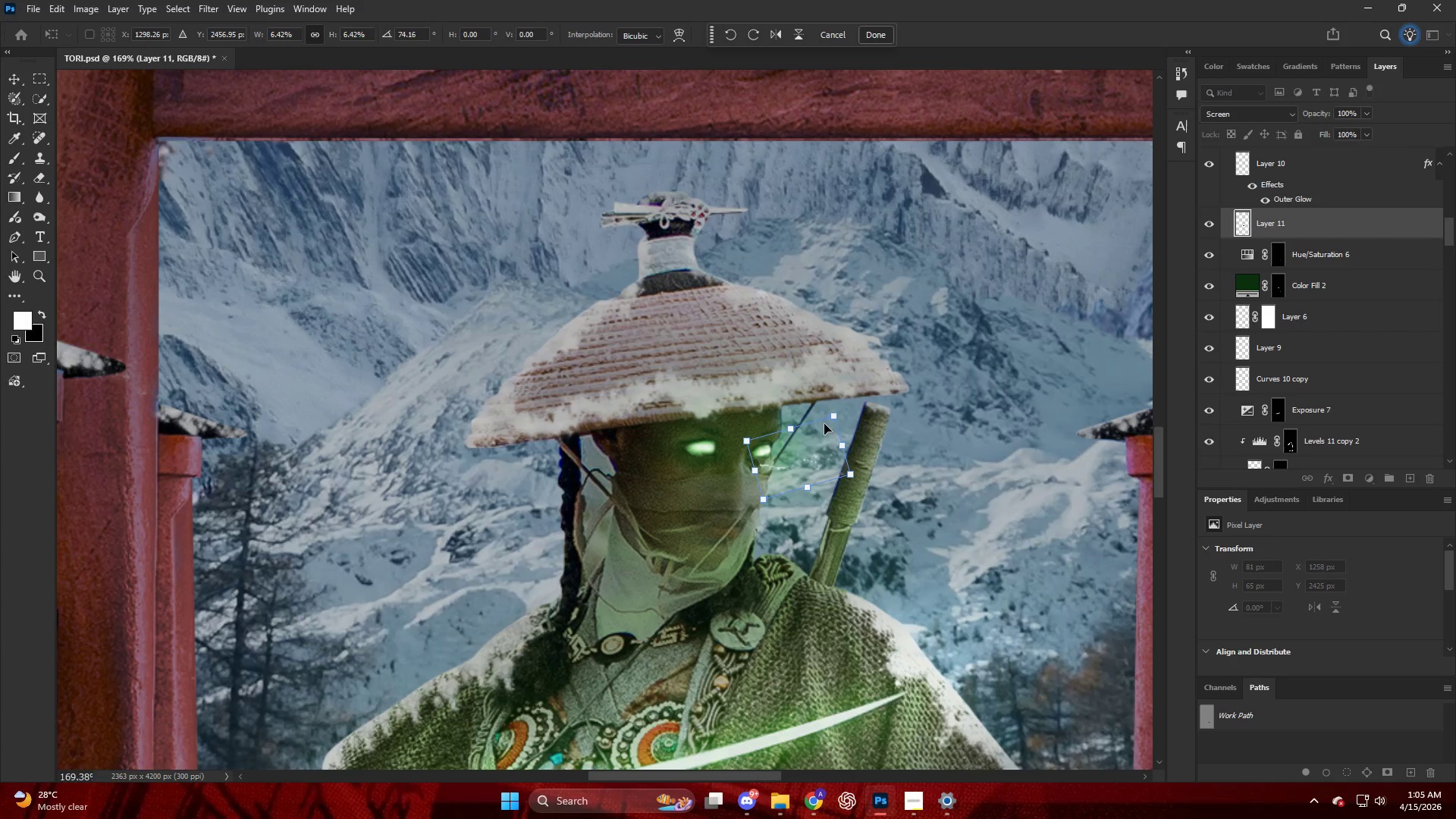 
hold_key(key=AltLeft, duration=0.59)
 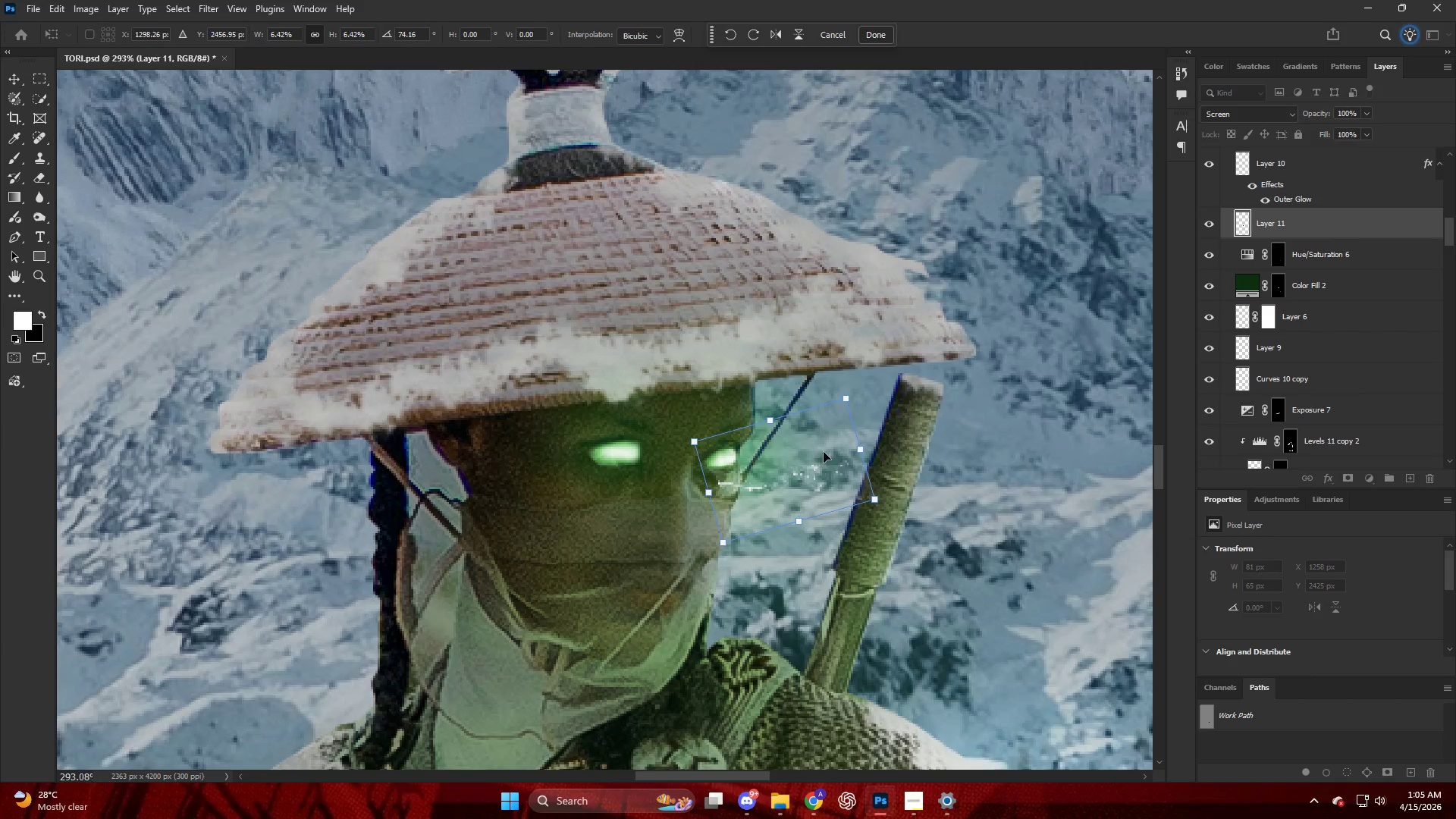 
left_click_drag(start_coordinate=[823, 473], to_coordinate=[824, 452])
 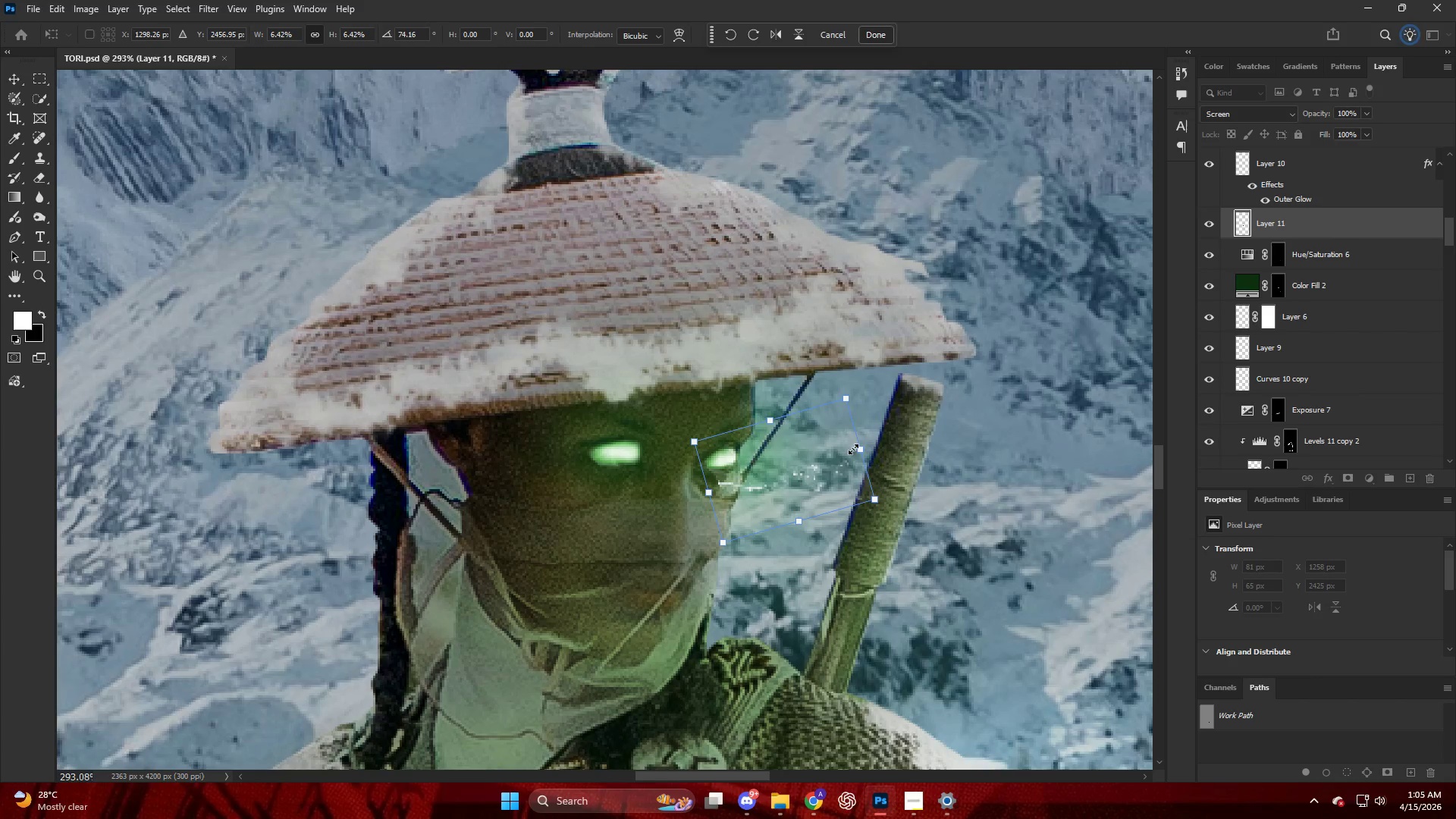 
scroll: coordinate [815, 453], scroll_direction: up, amount: 6.0
 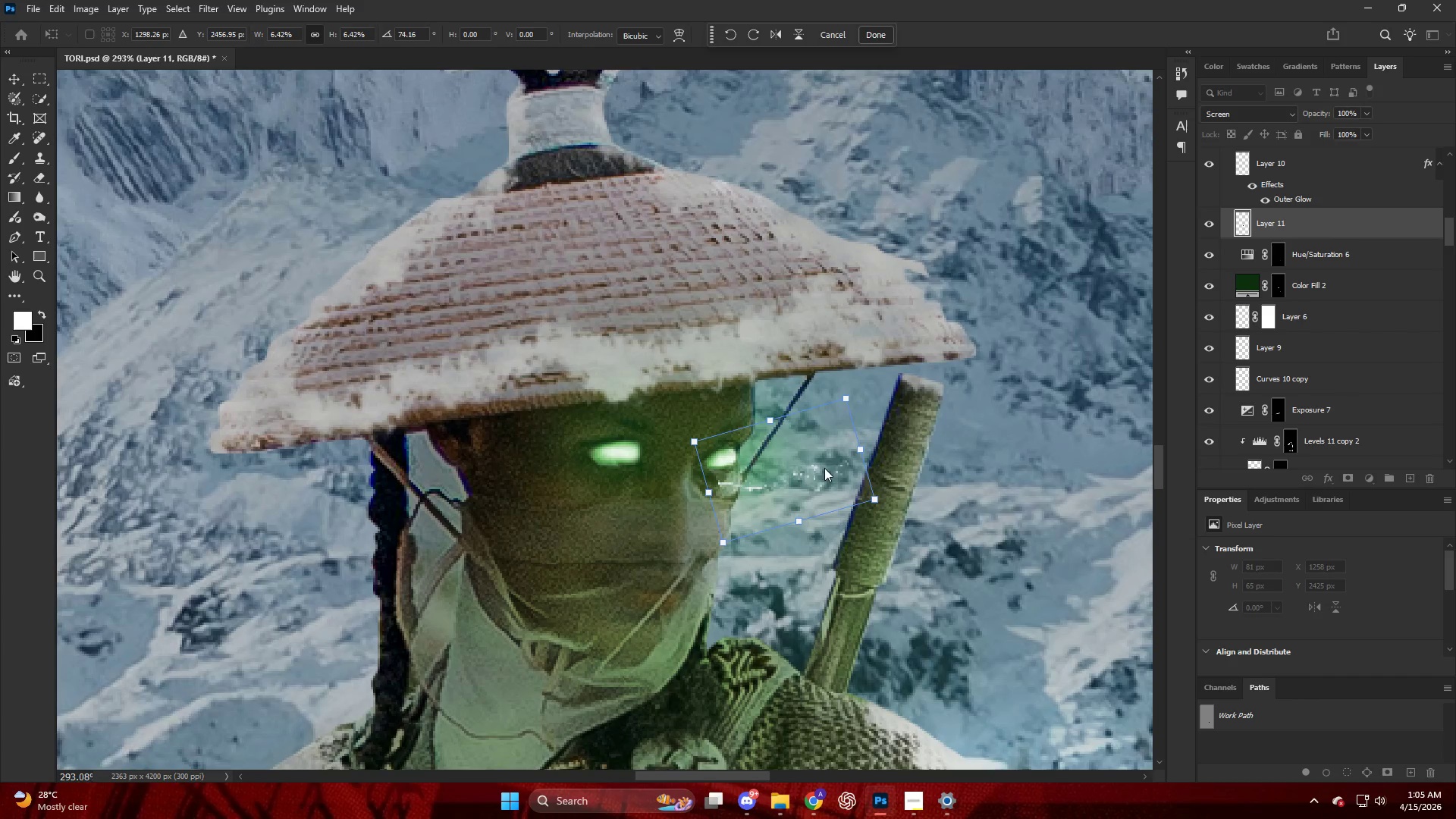 
left_click_drag(start_coordinate=[865, 448], to_coordinate=[977, 428])
 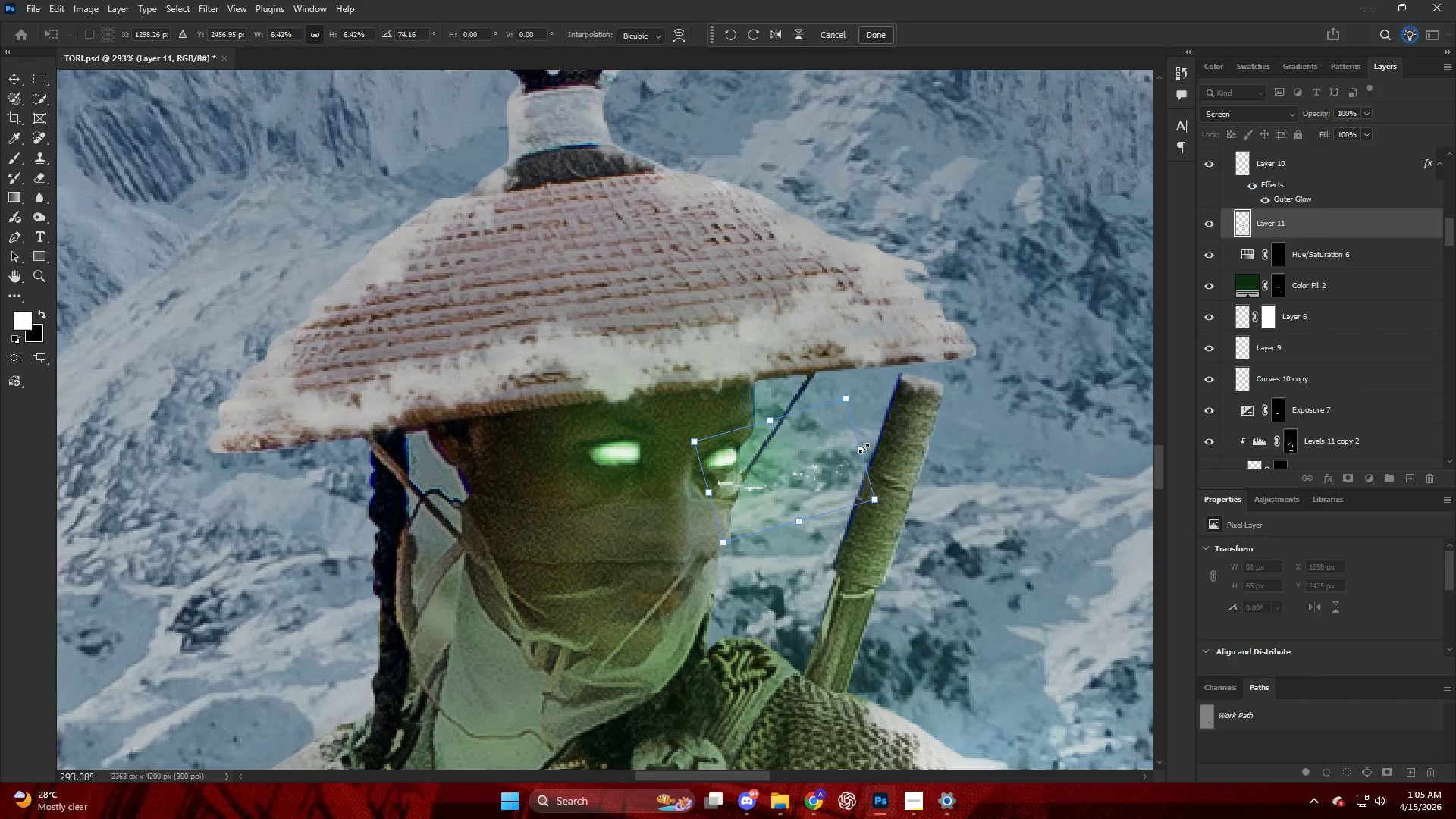 
left_click_drag(start_coordinate=[864, 448], to_coordinate=[1021, 413])
 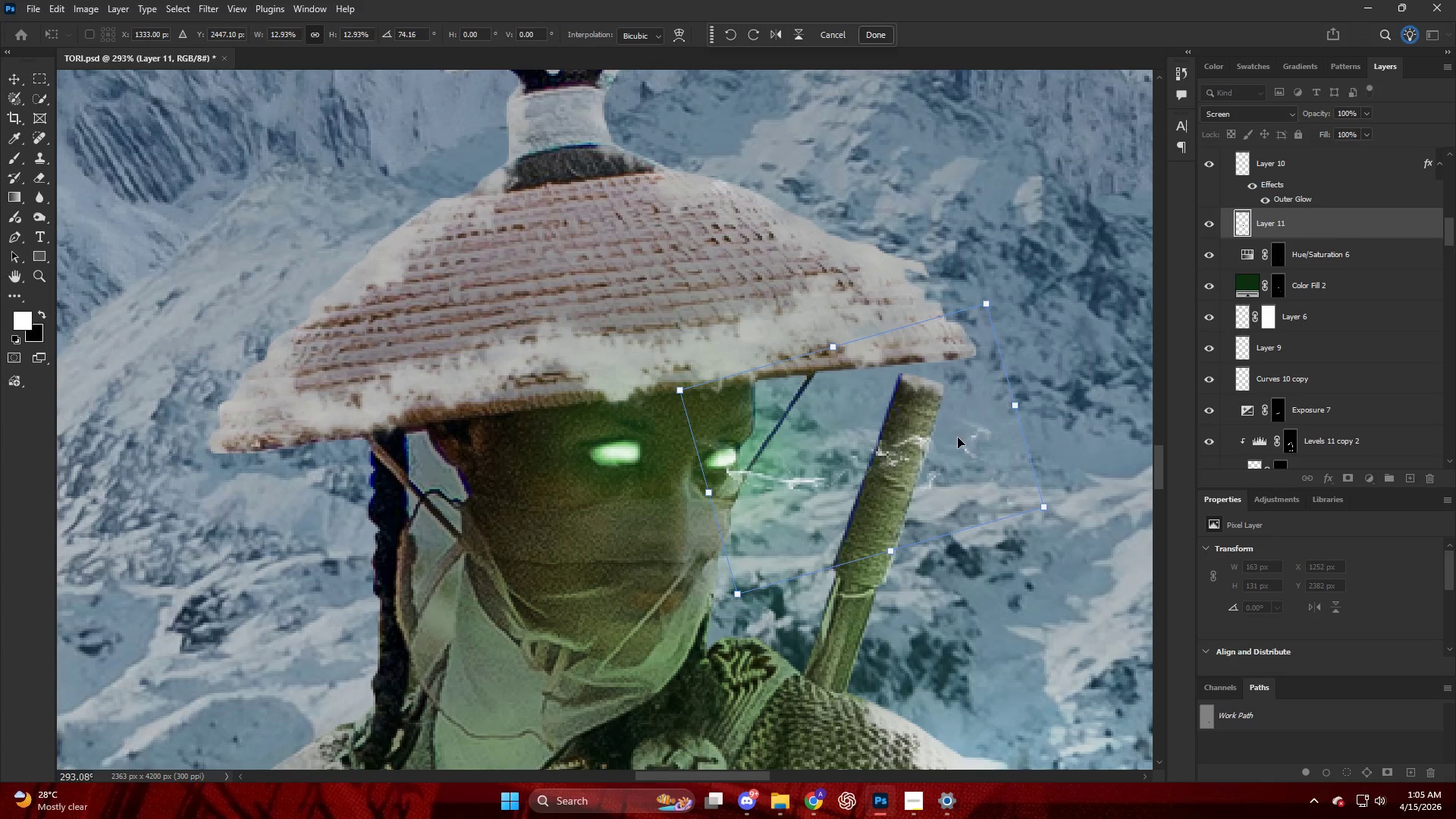 
left_click_drag(start_coordinate=[958, 438], to_coordinate=[935, 422])
 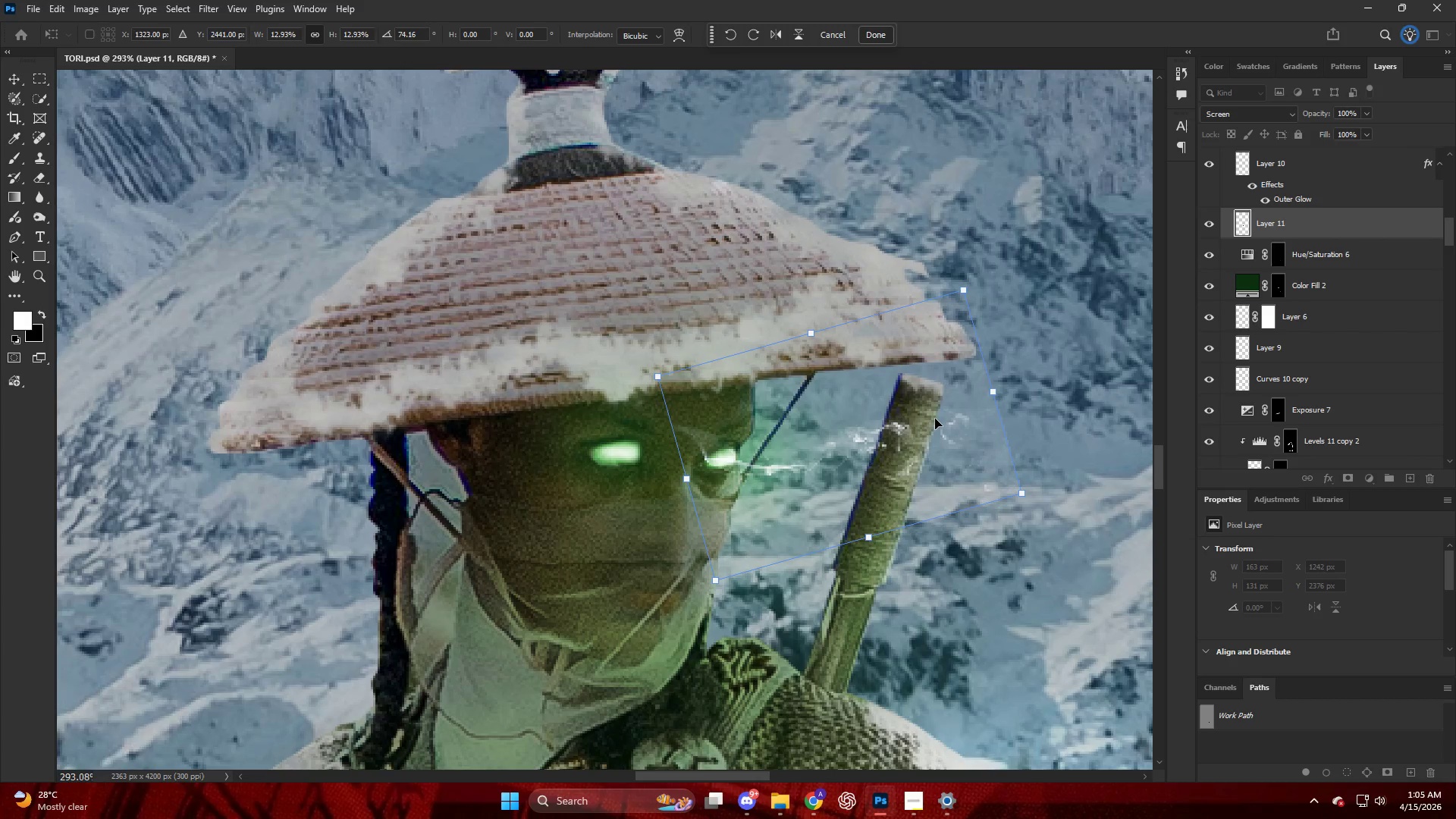 
key(NumpadEnter)
 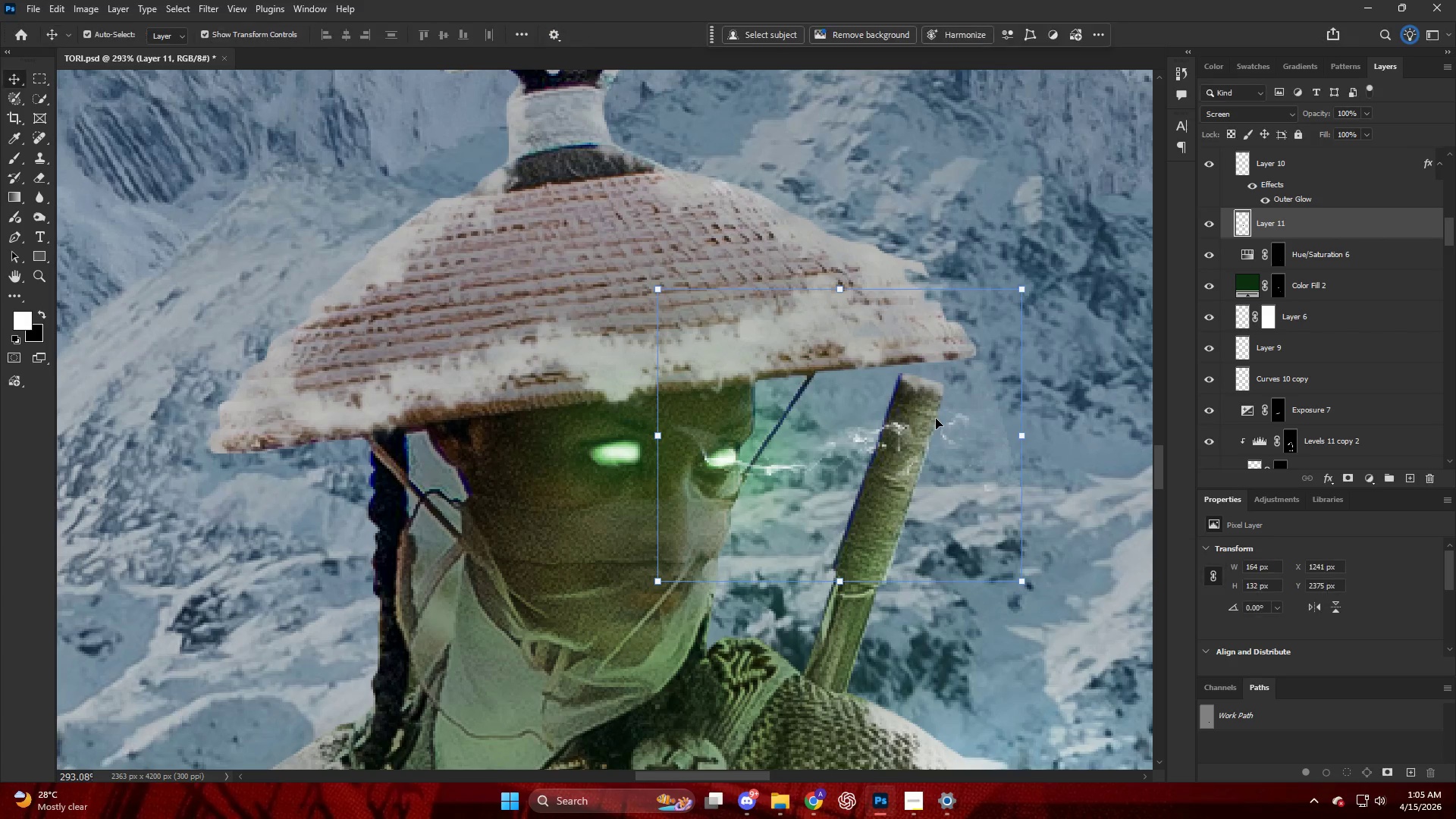 
hold_key(key=AltLeft, duration=0.58)
scroll: coordinate [934, 419], scroll_direction: down, amount: 13.0
 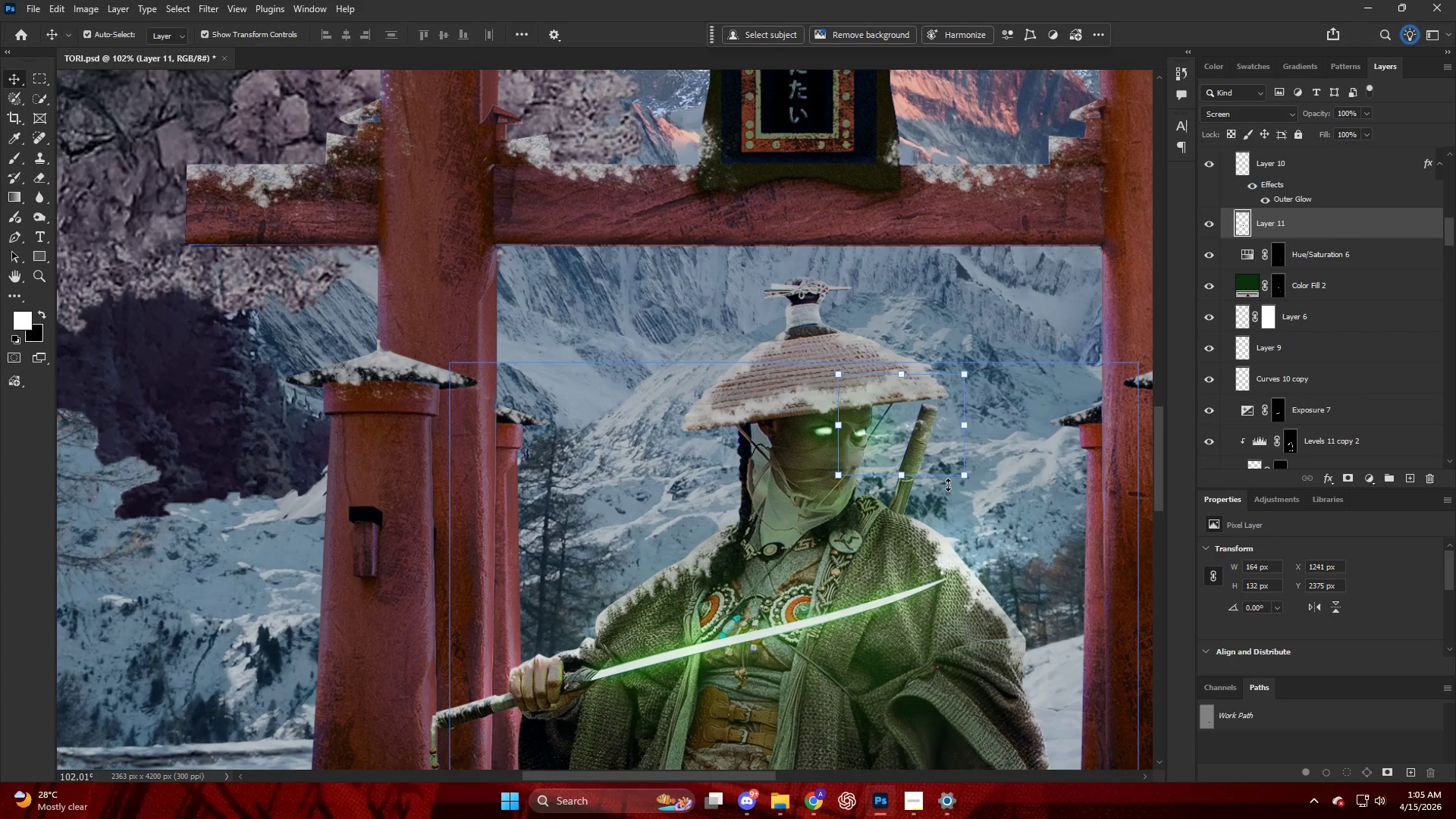 
hold_key(key=AltLeft, duration=0.58)
scroll: coordinate [927, 421], scroll_direction: up, amount: 10.0
 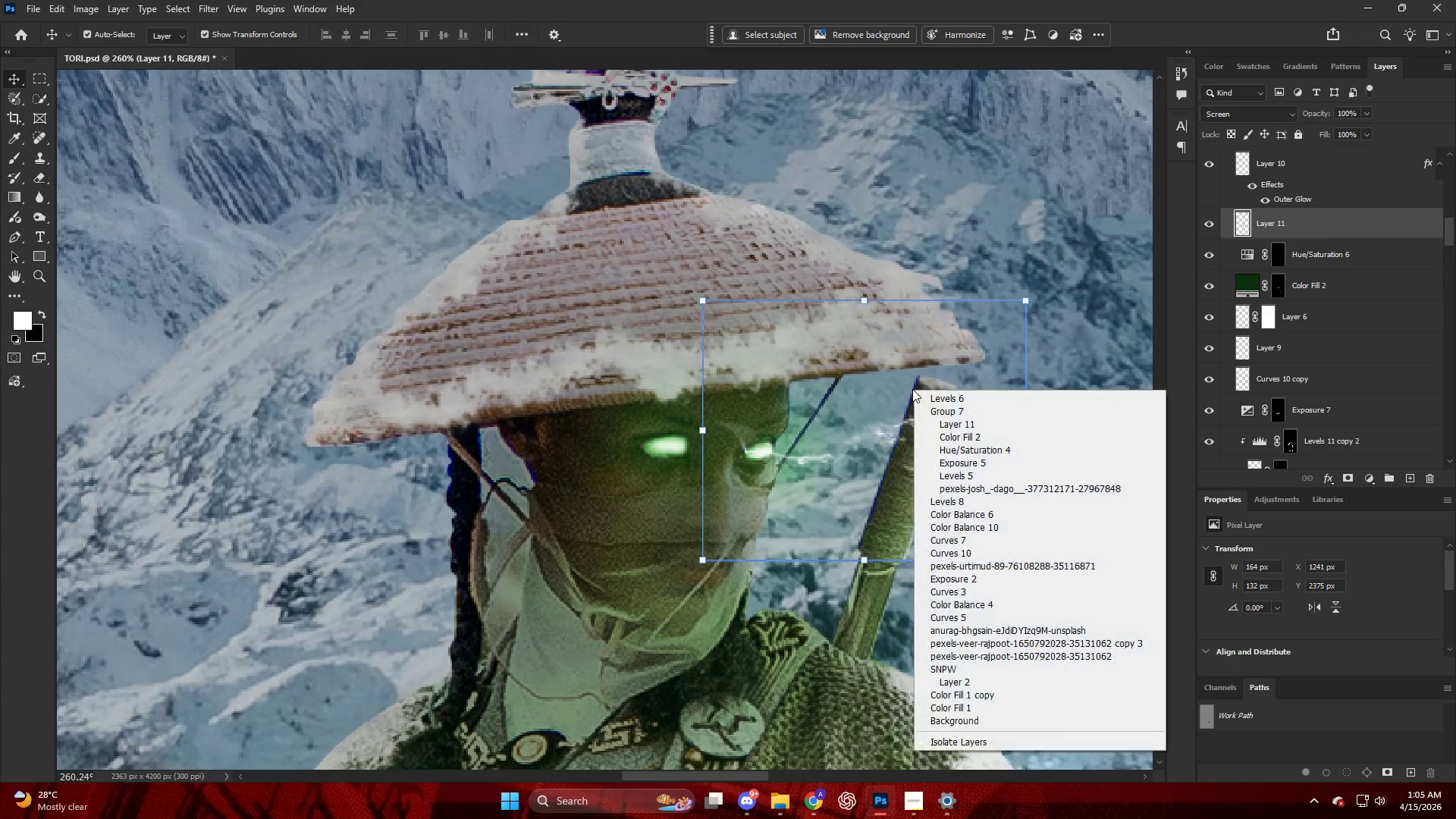 
left_click([847, 356])
 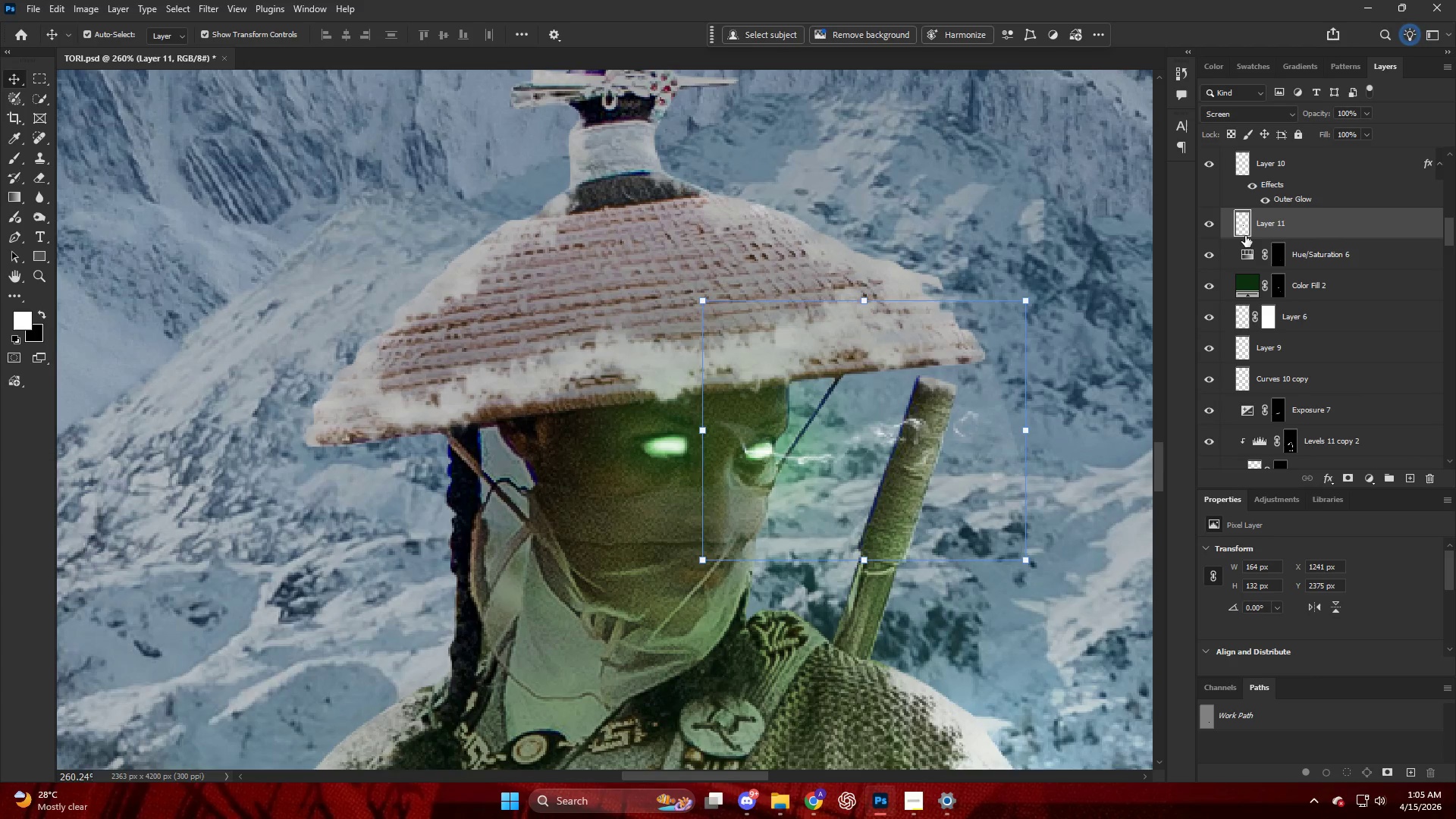 
hold_key(key=AltLeft, duration=0.34)
left_click_drag(start_coordinate=[1276, 218], to_coordinate=[1277, 209])
 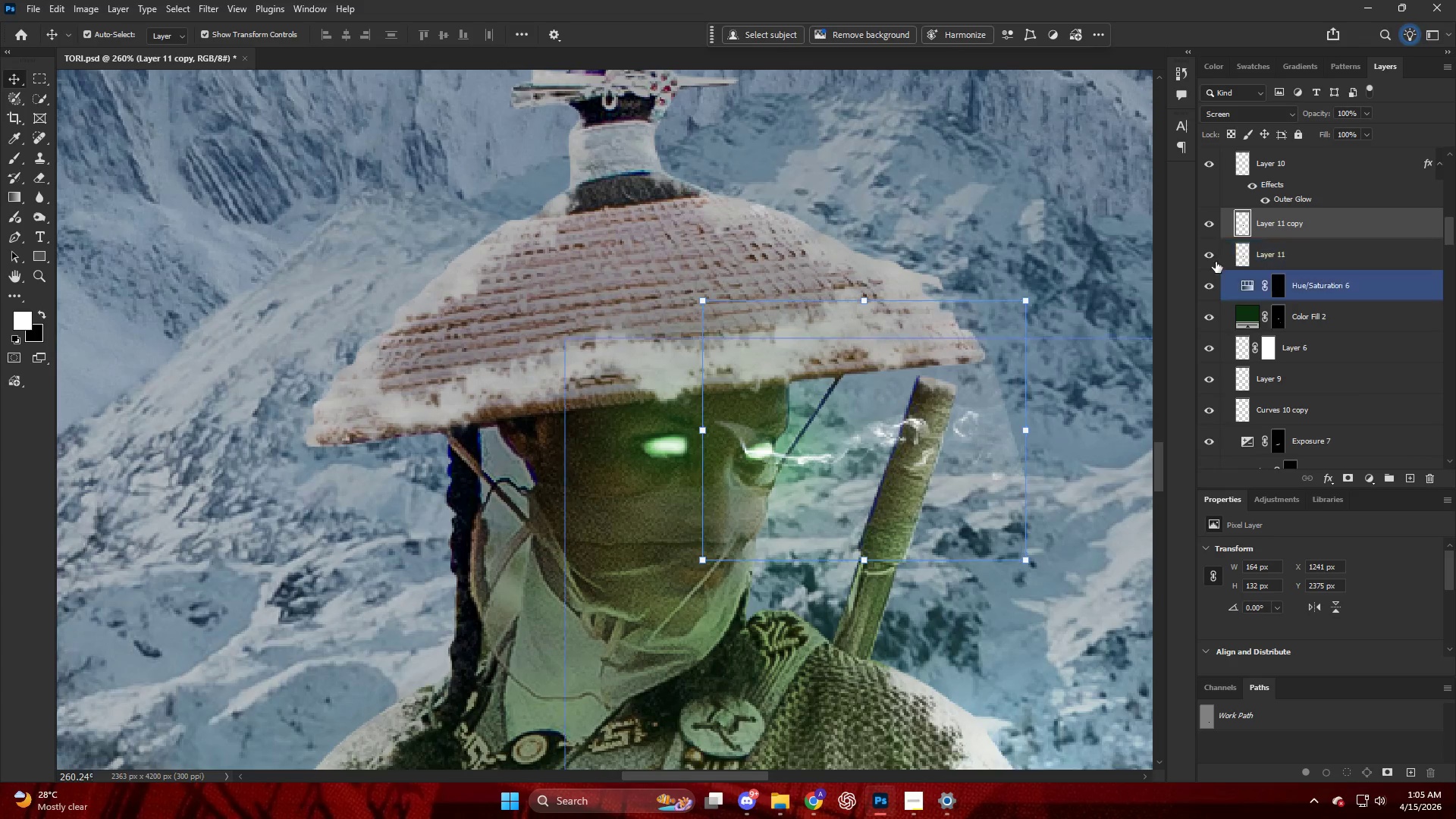 
left_click([1211, 253])
 